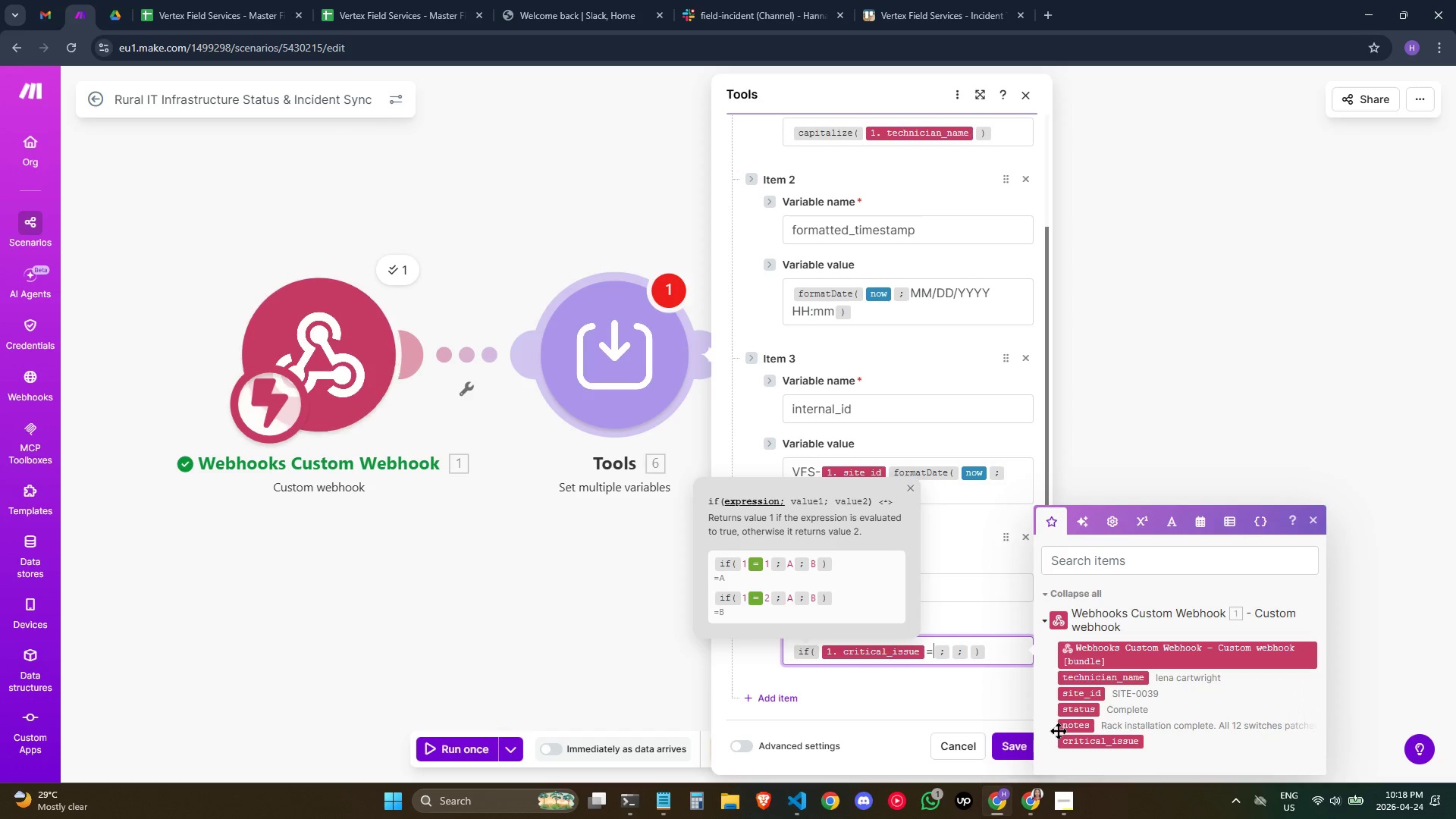 
type(tr)
key(Backspace)
key(Backspace)
 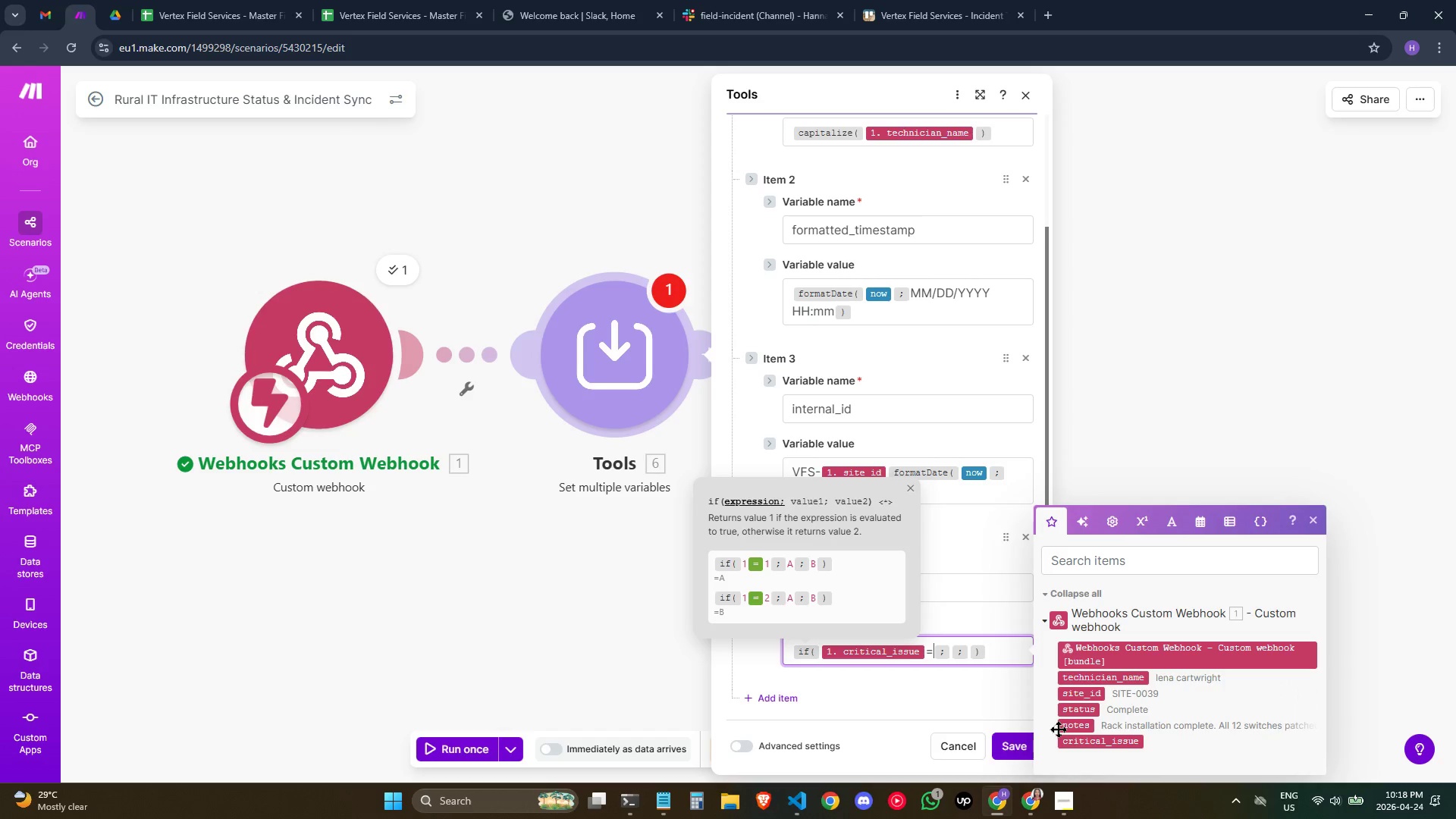 
wait(6.33)
 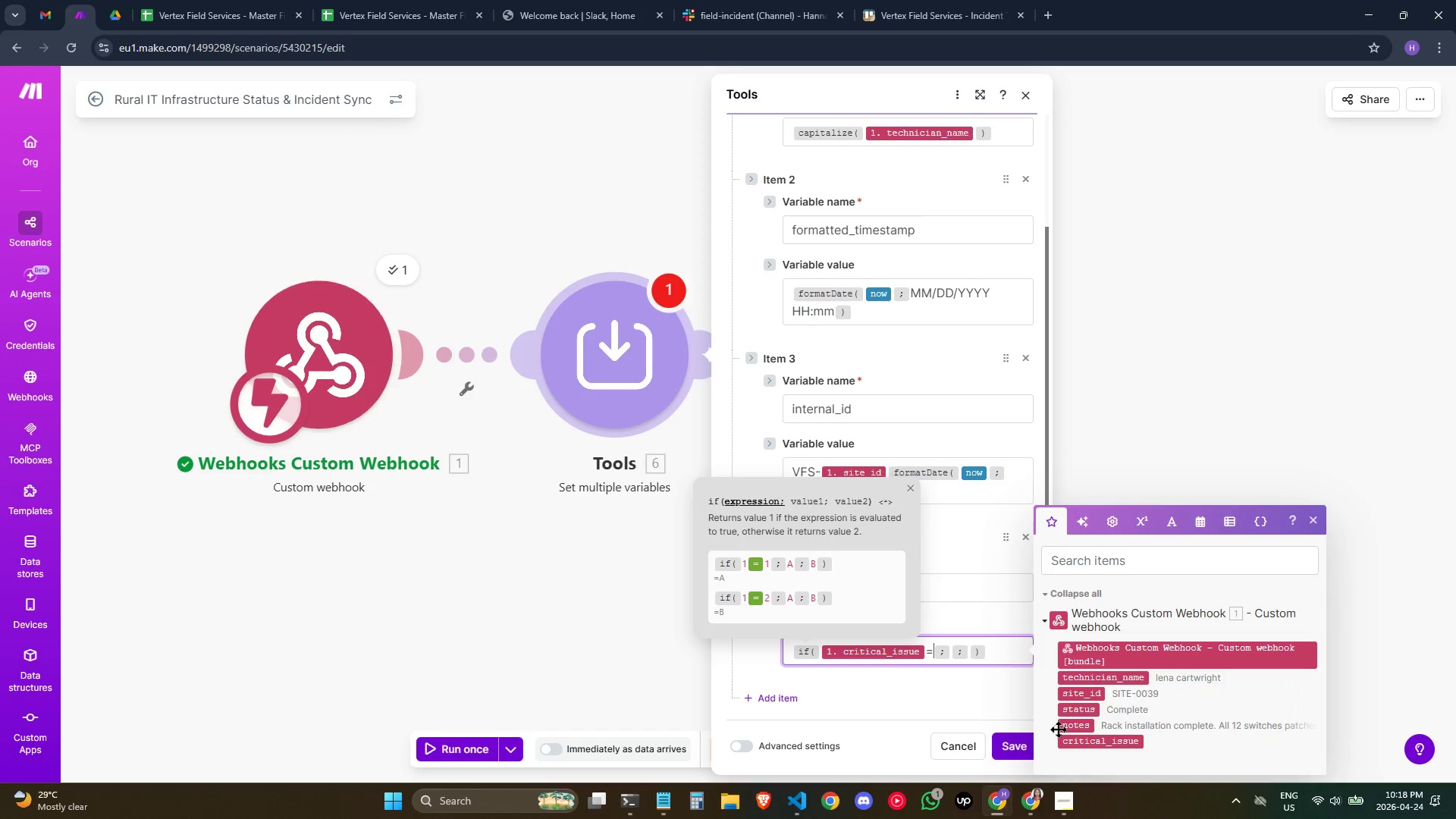 
type(/true)
 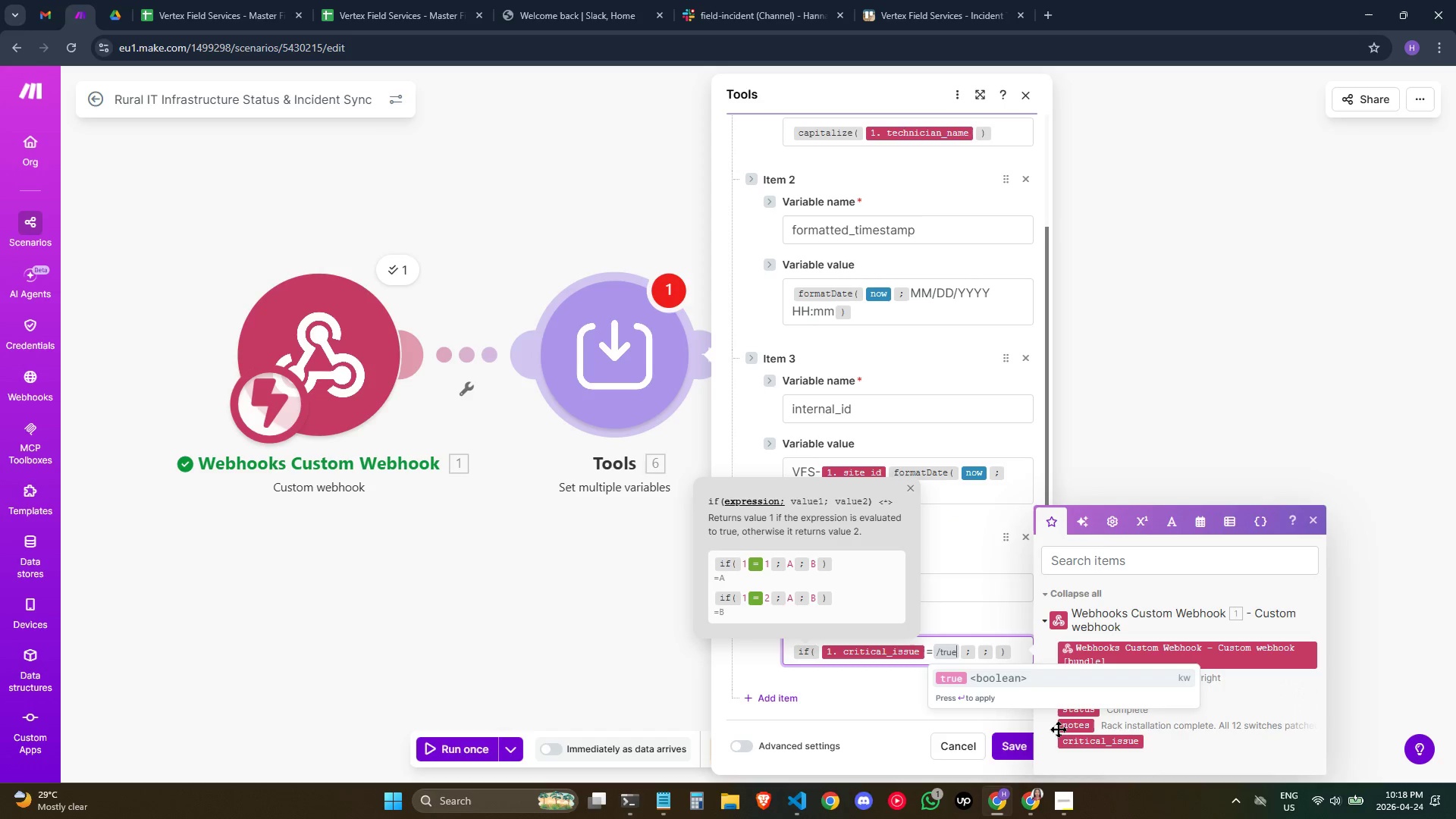 
key(Enter)
 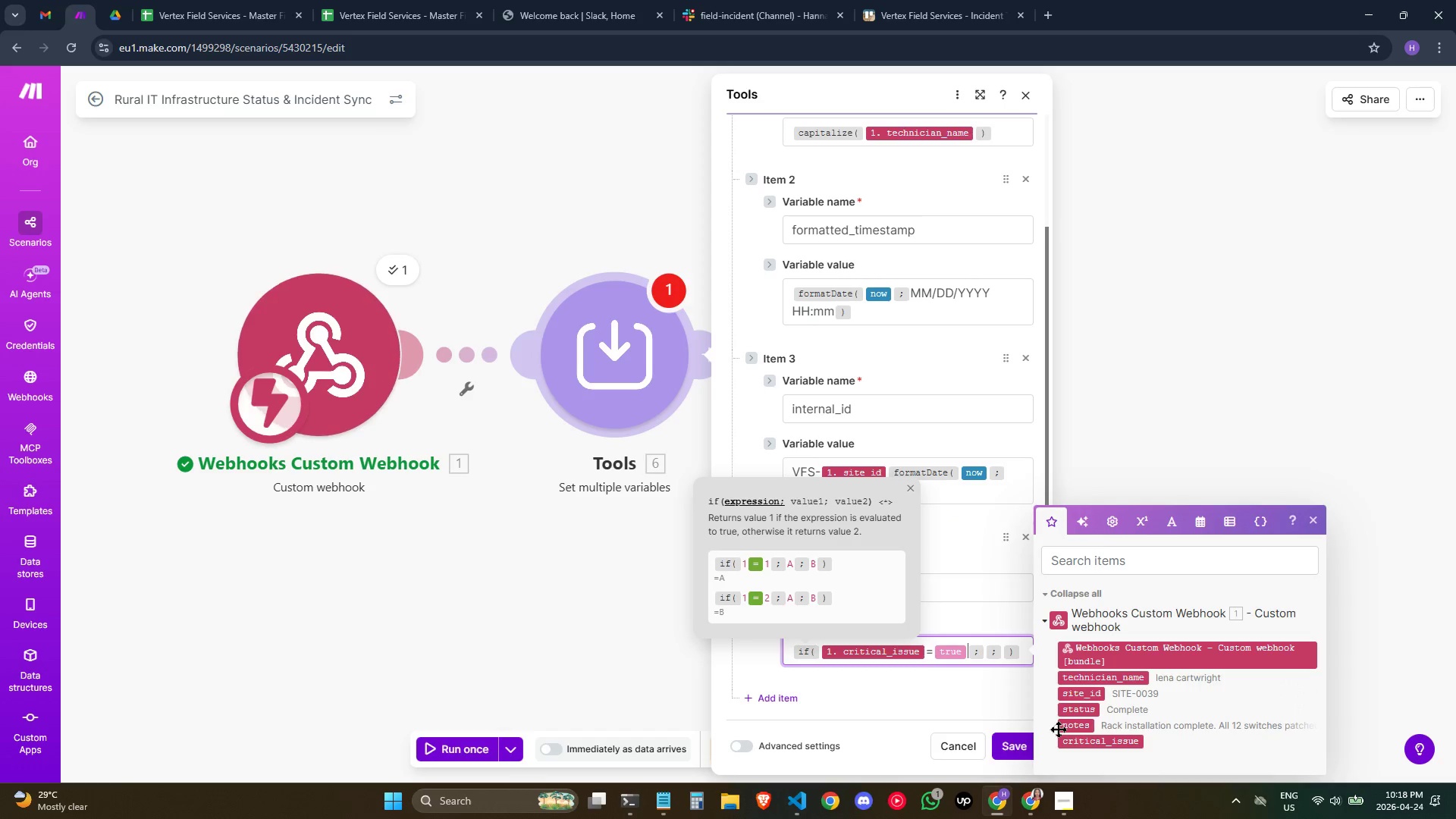 
key(ArrowRight)
 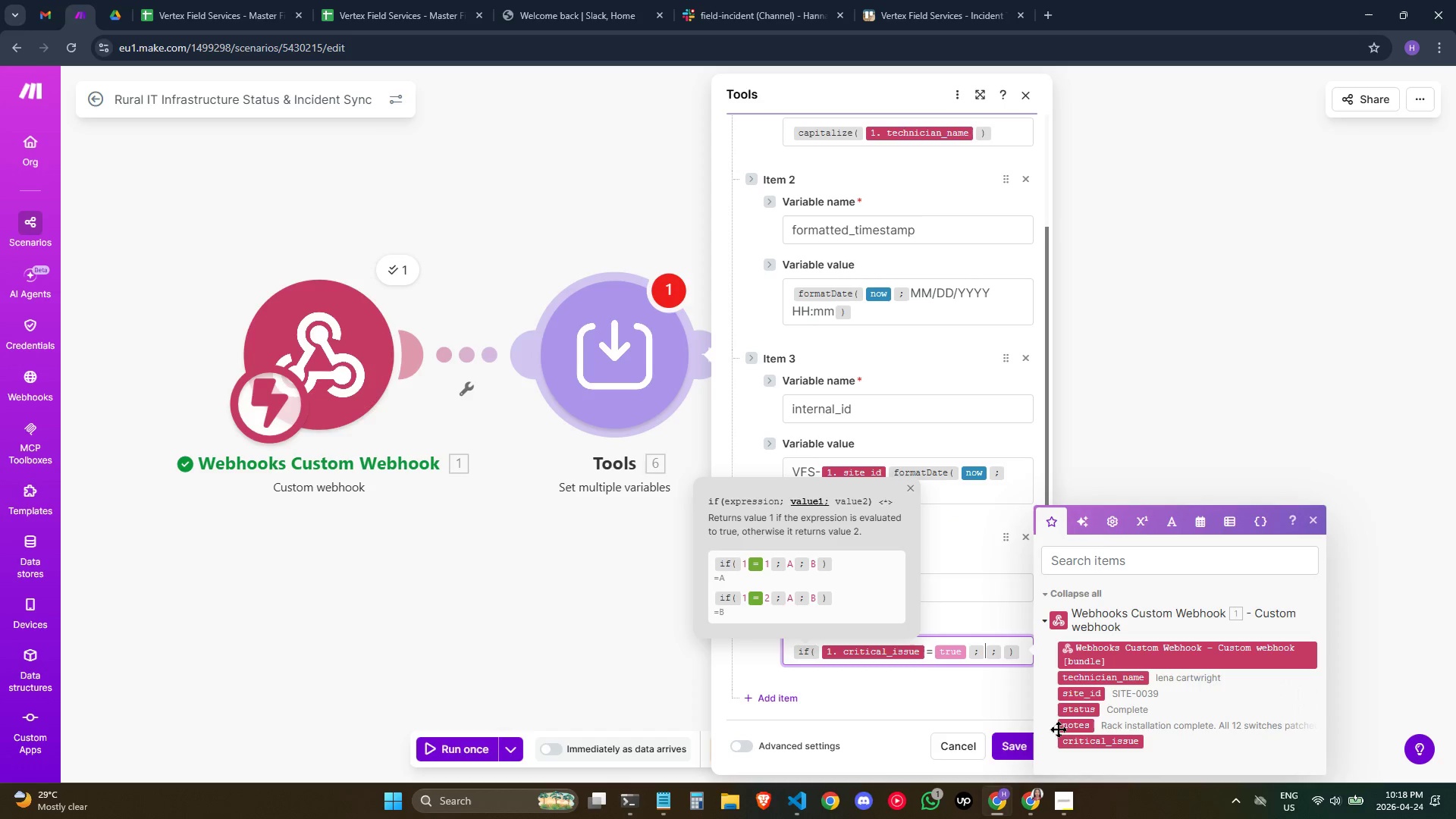 
key(Meta+Semicolon)
 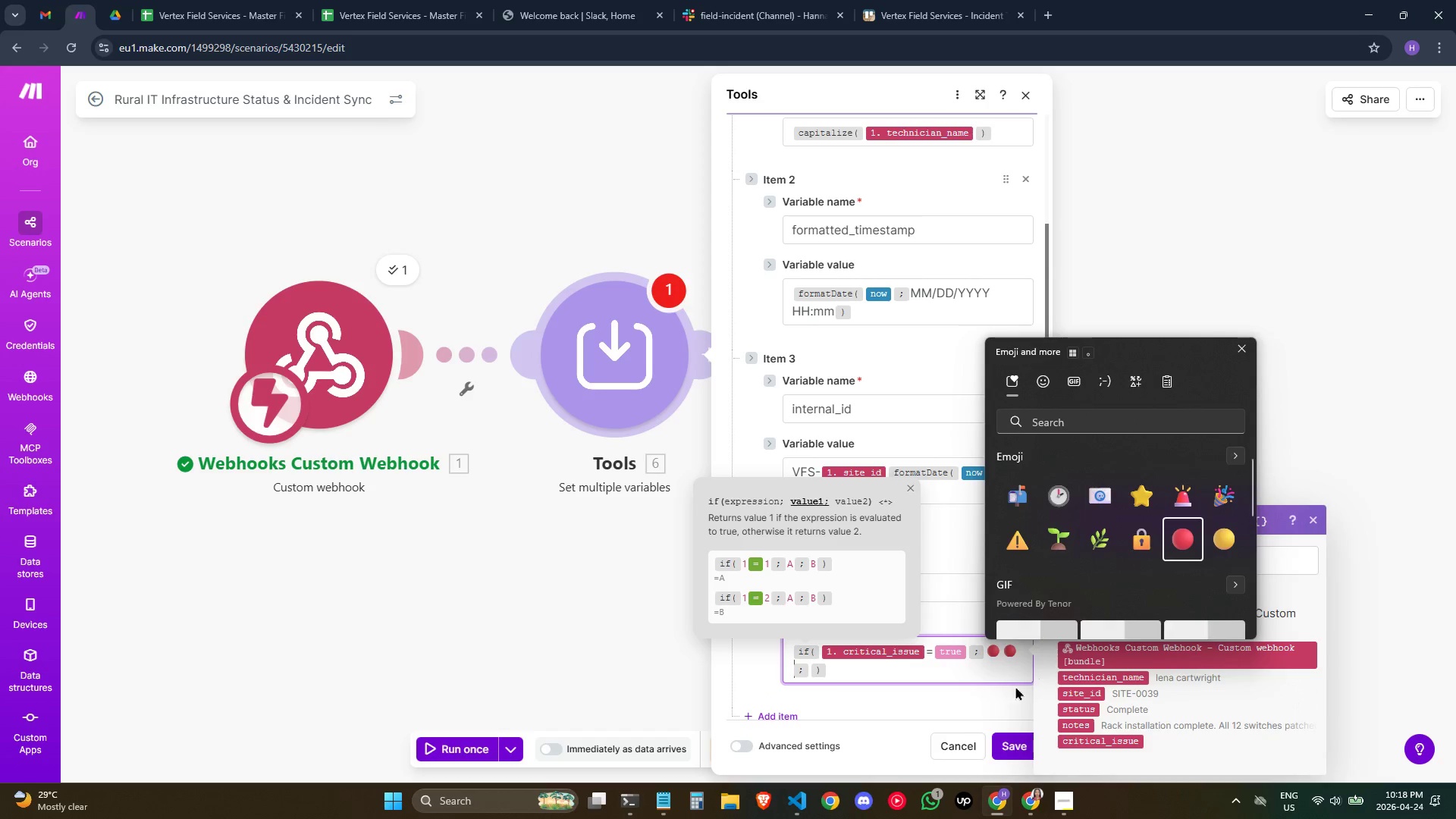 
key(Backspace)
type(CRITIAL)
 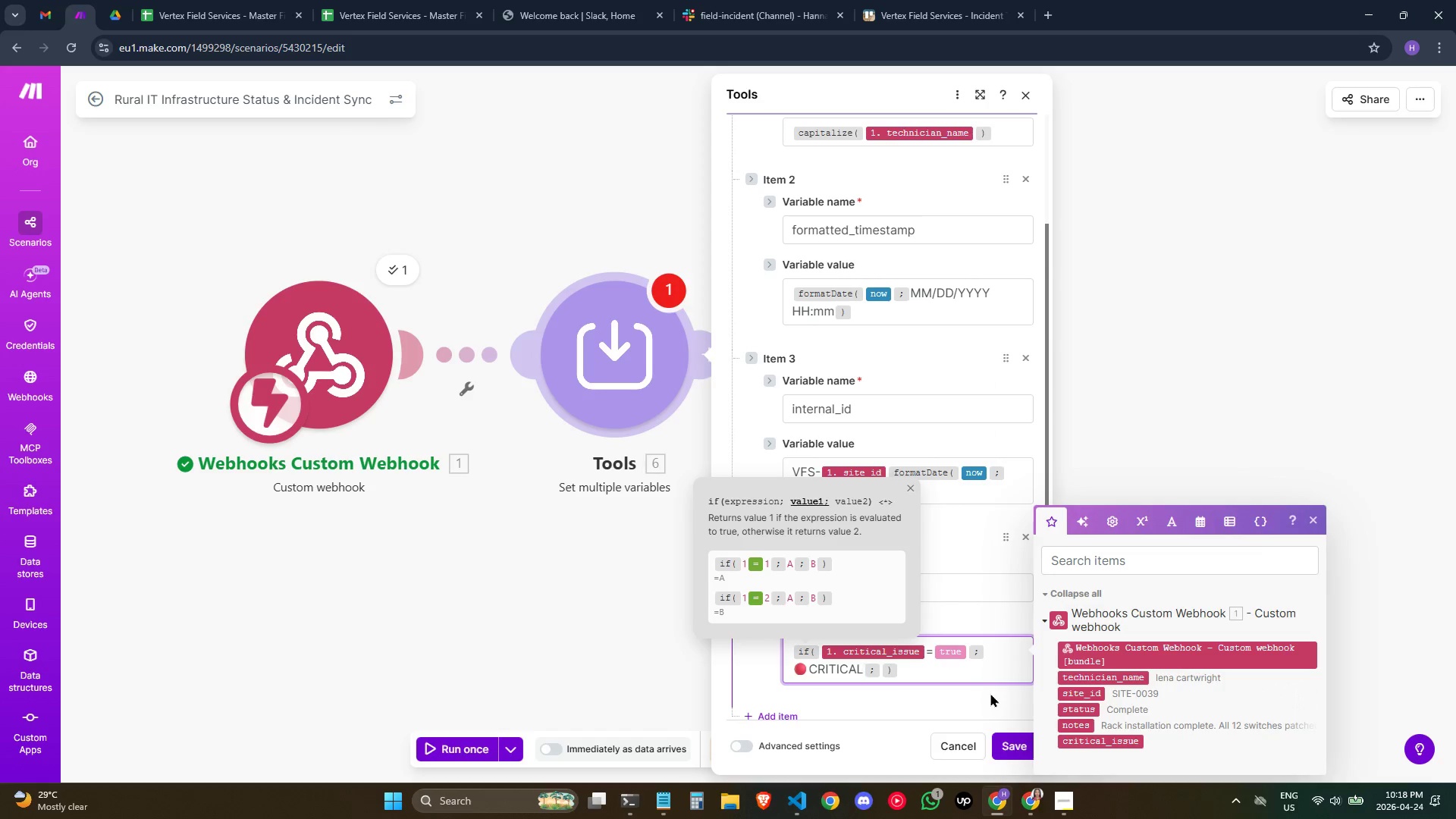 
key(ArrowRight)
 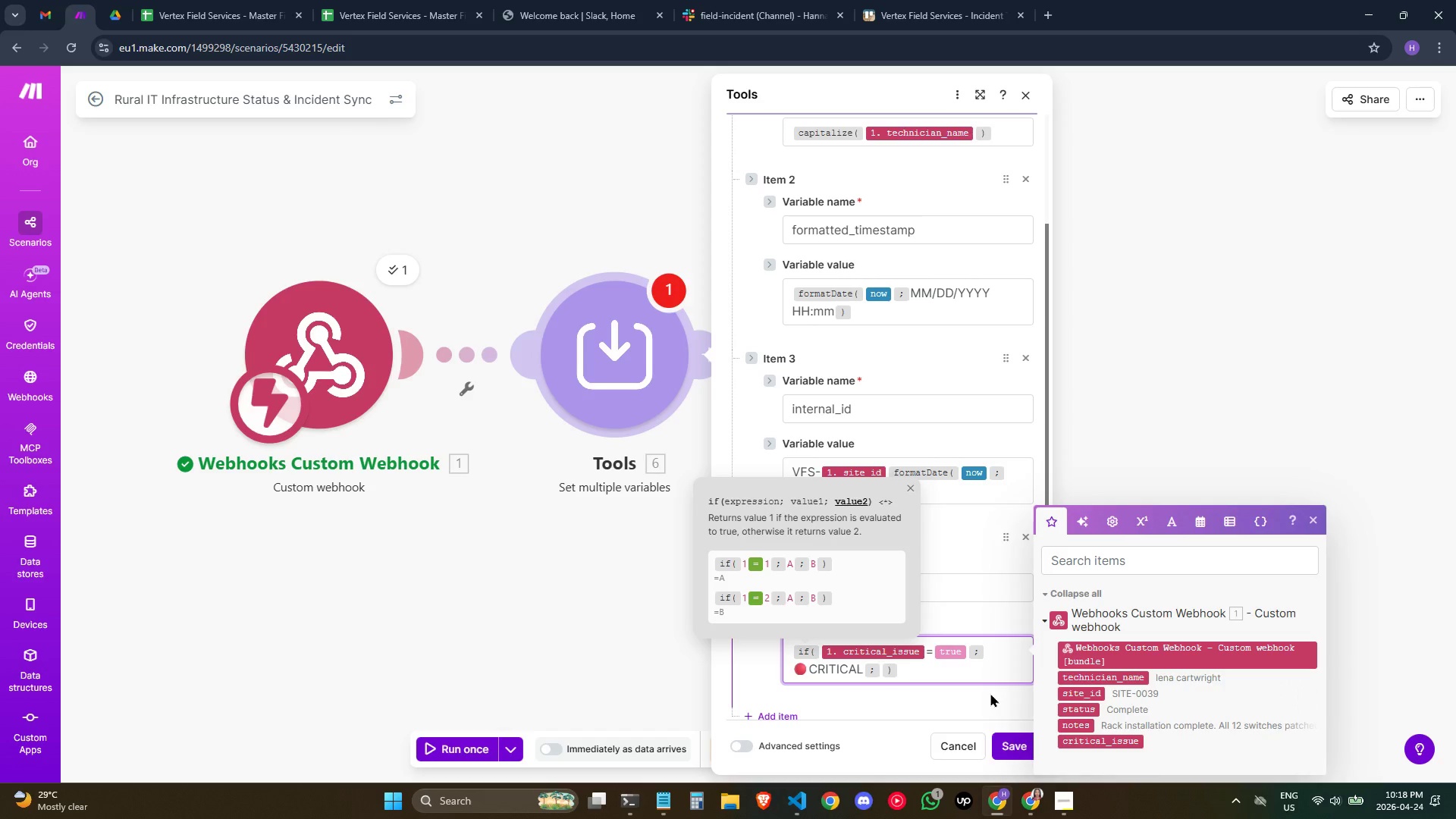 
key(Meta+Semicolon)
 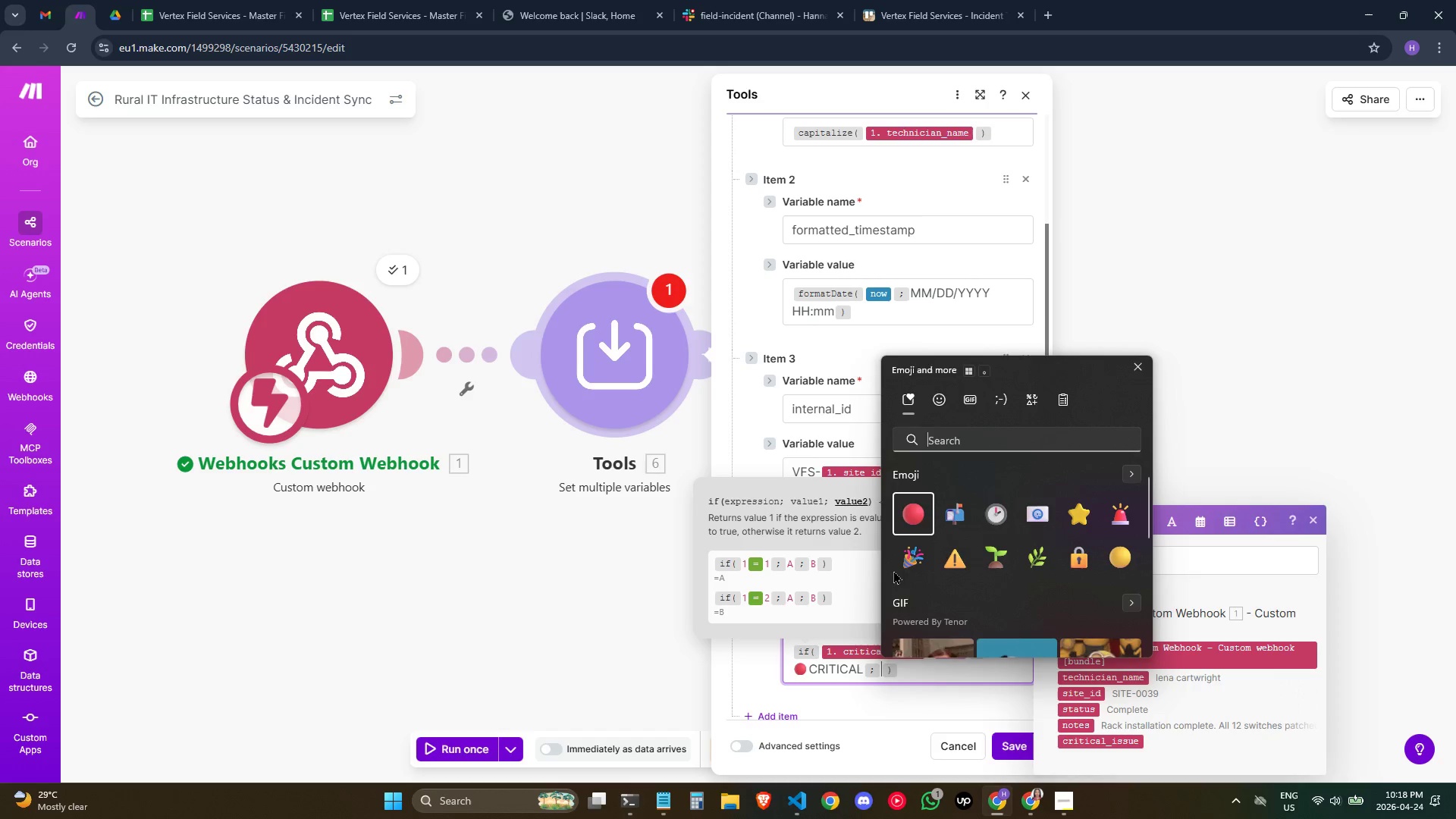 
scroll: coordinate [1051, 519], scroll_direction: down, amount: 1.0
 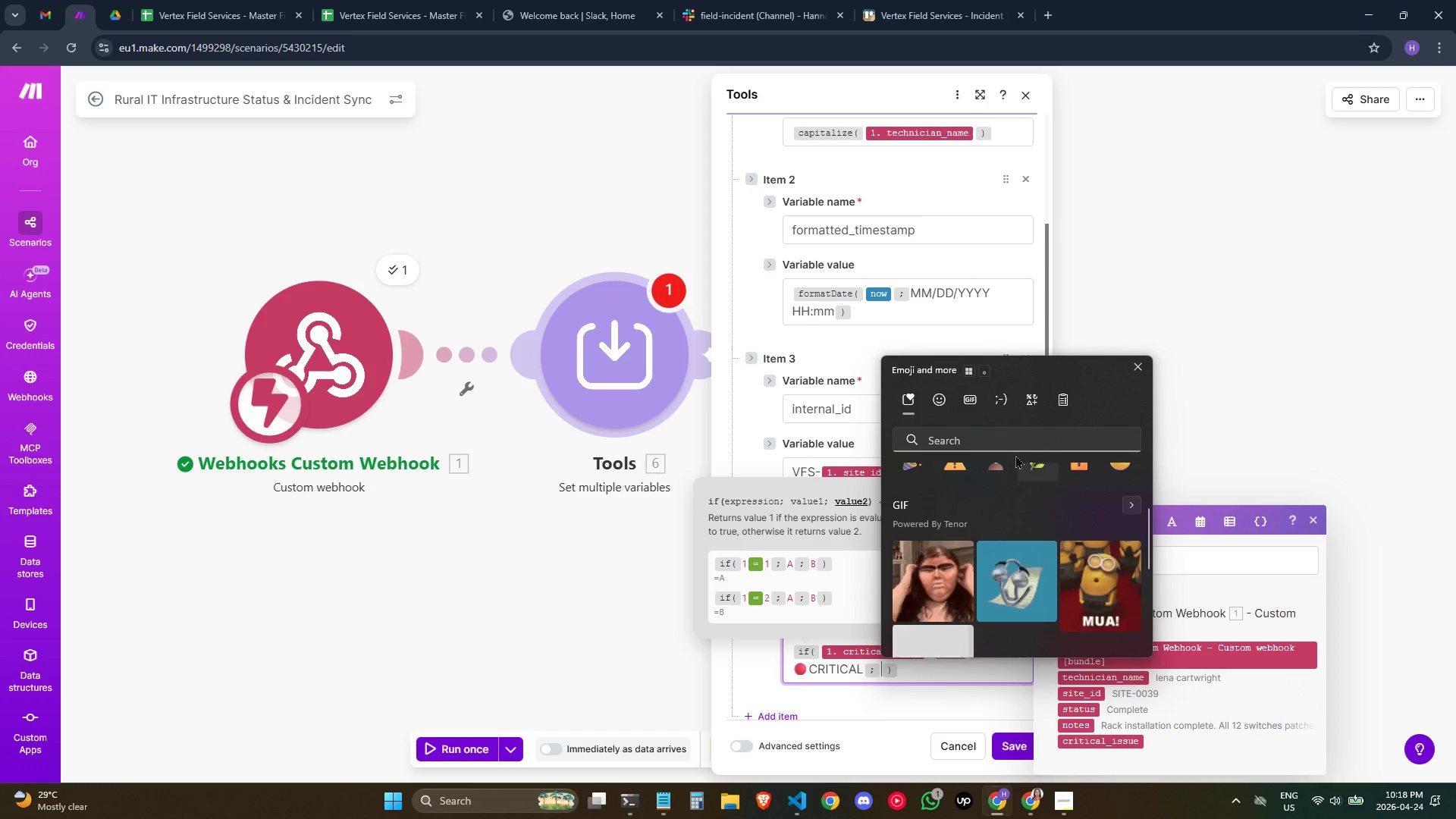 
scroll: coordinate [999, 512], scroll_direction: up, amount: 3.0
 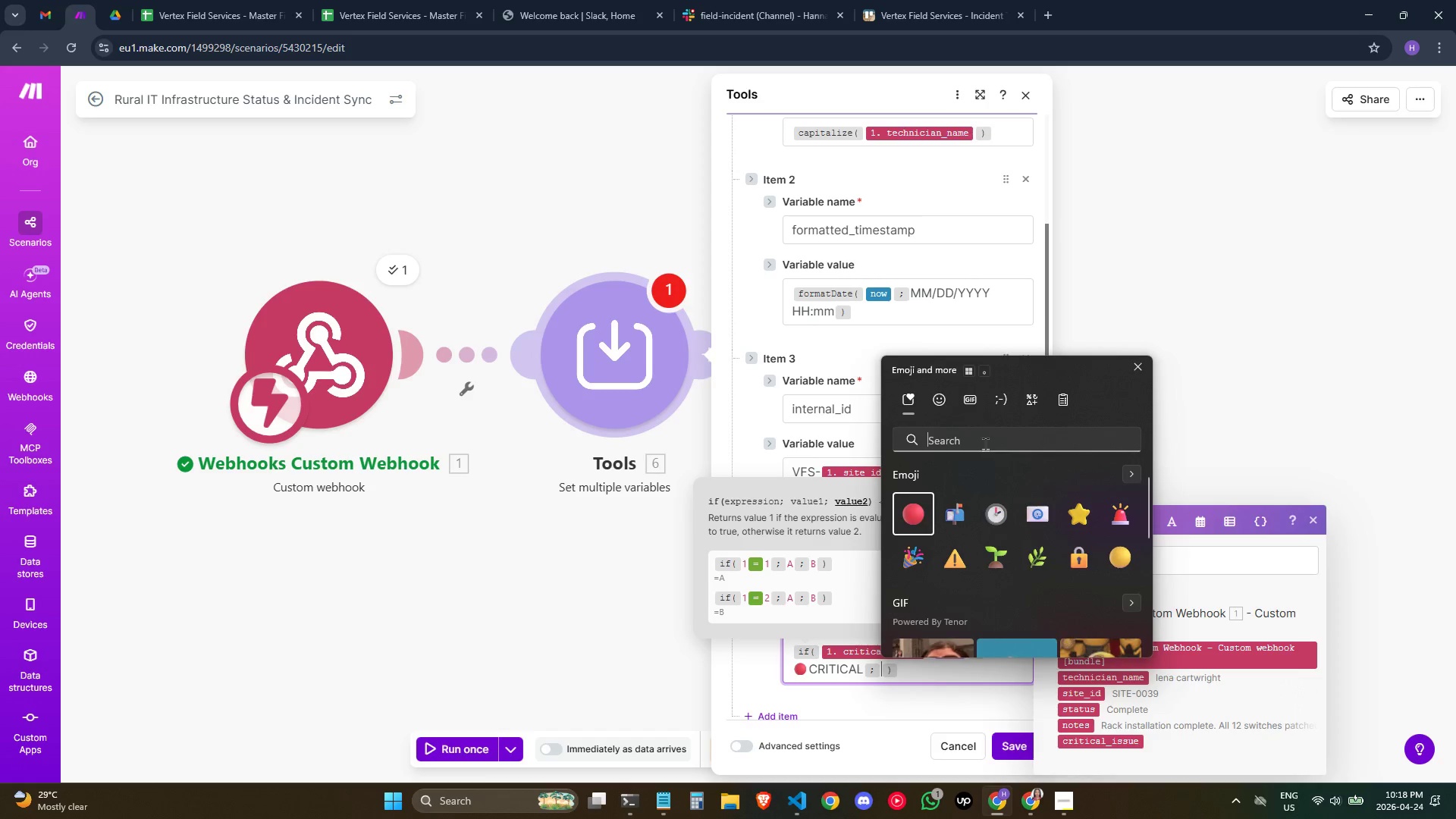 
left_click([986, 441])
 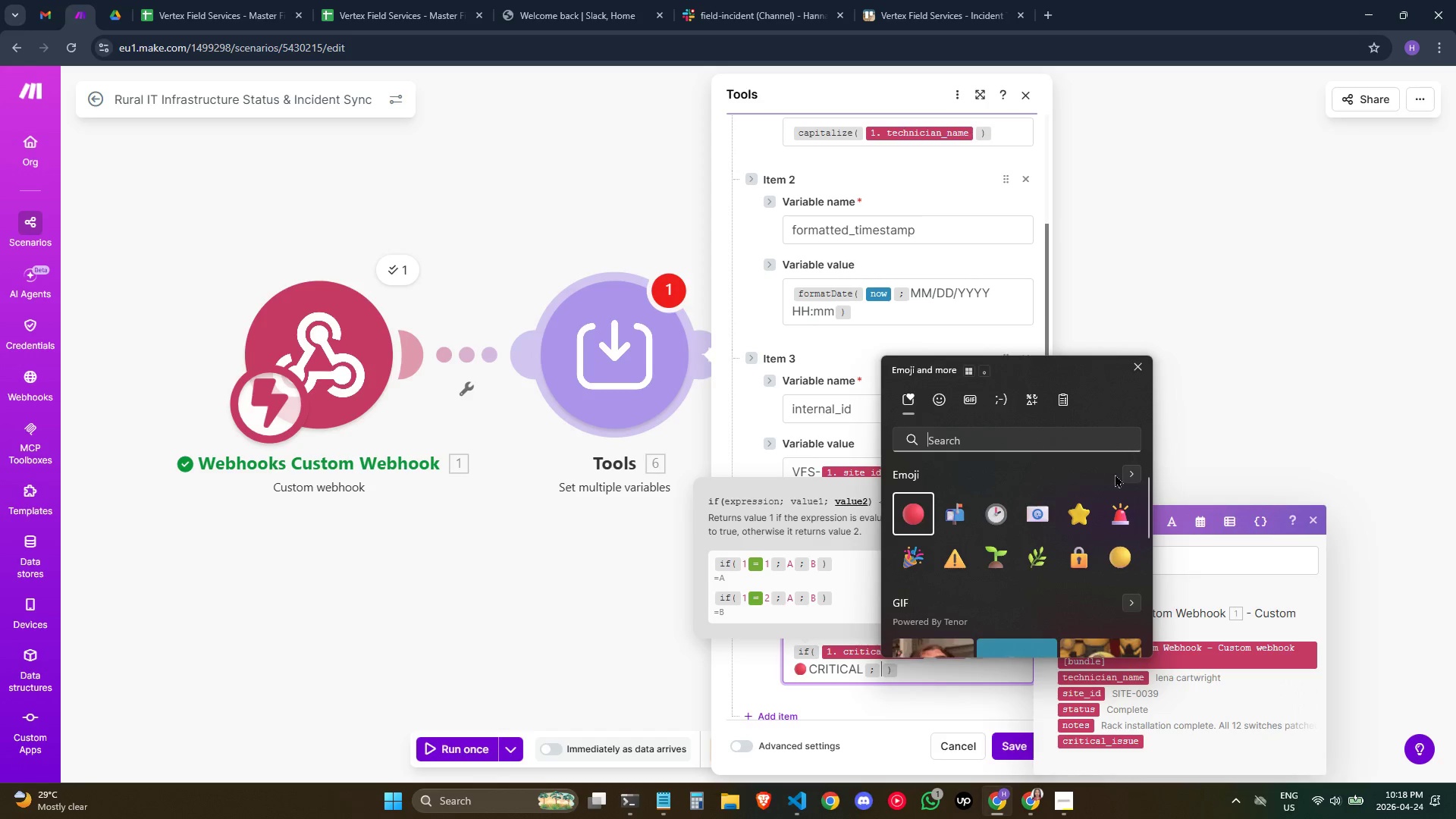 
left_click([1125, 480])
 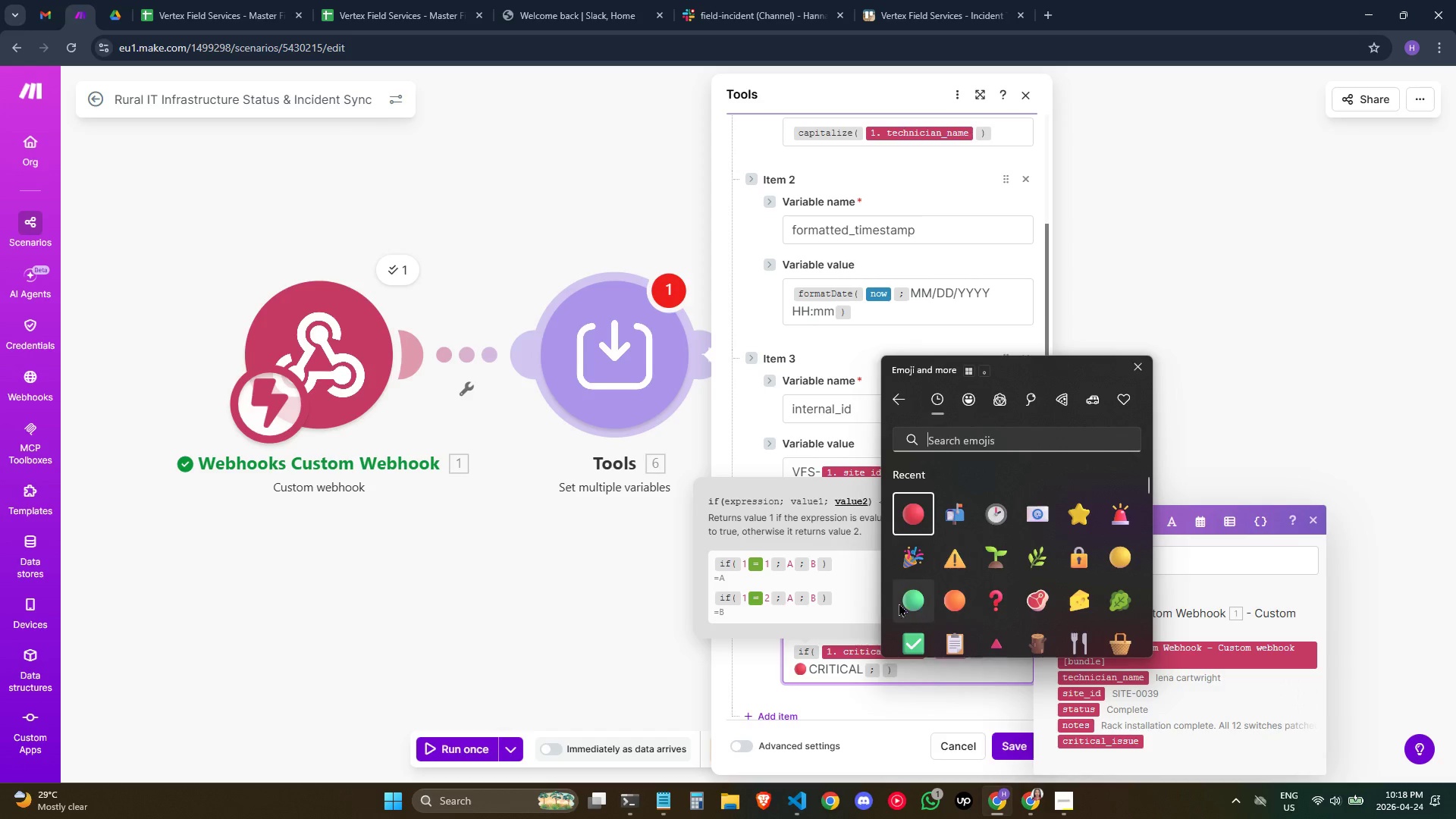 
left_click([908, 598])
 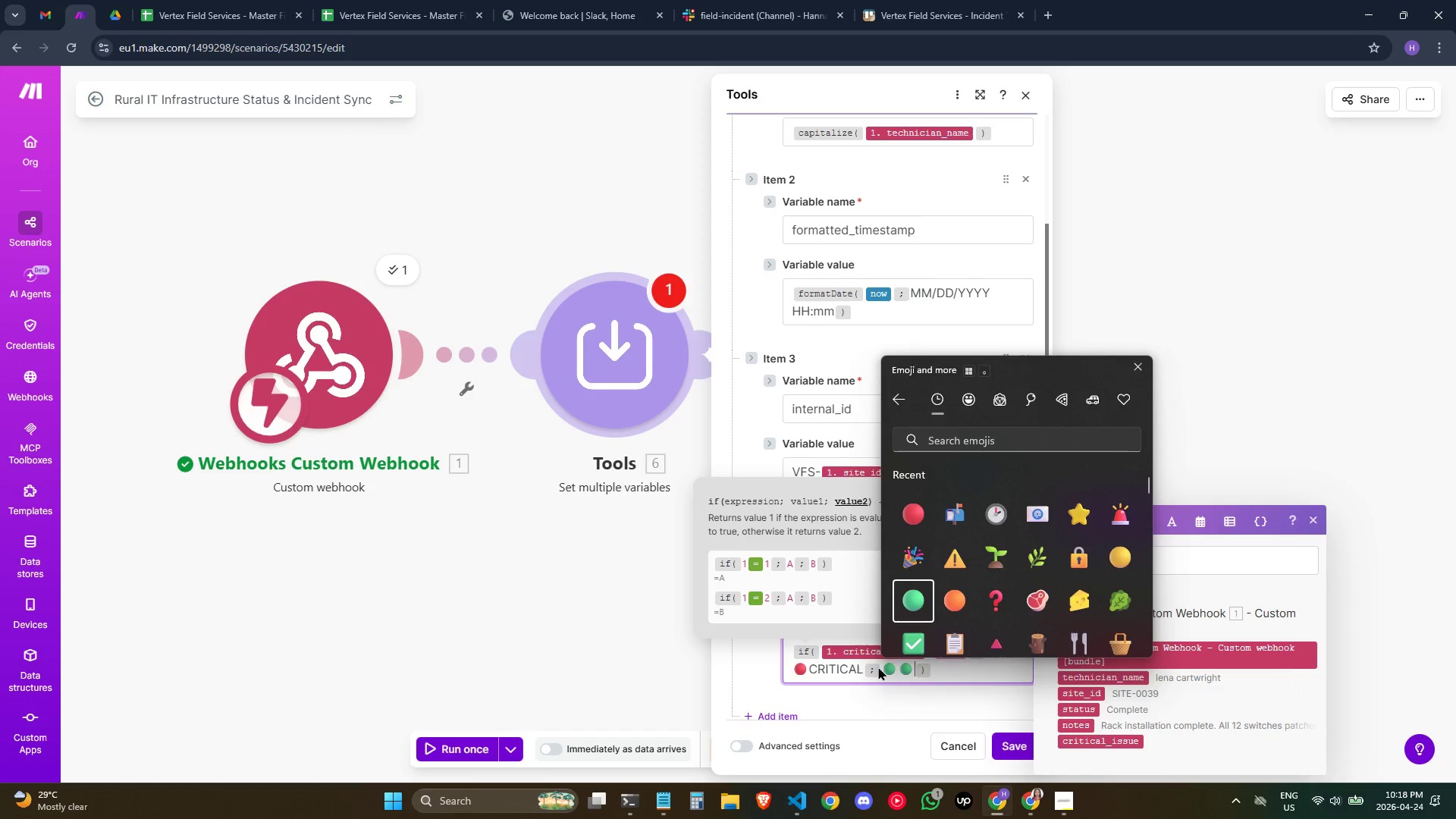 
key(Backspace)
type(Rou)
key(Backspace)
key(Backspace)
key(Backspace)
type(ro)
key(Backspace)
type(OUTINE)
 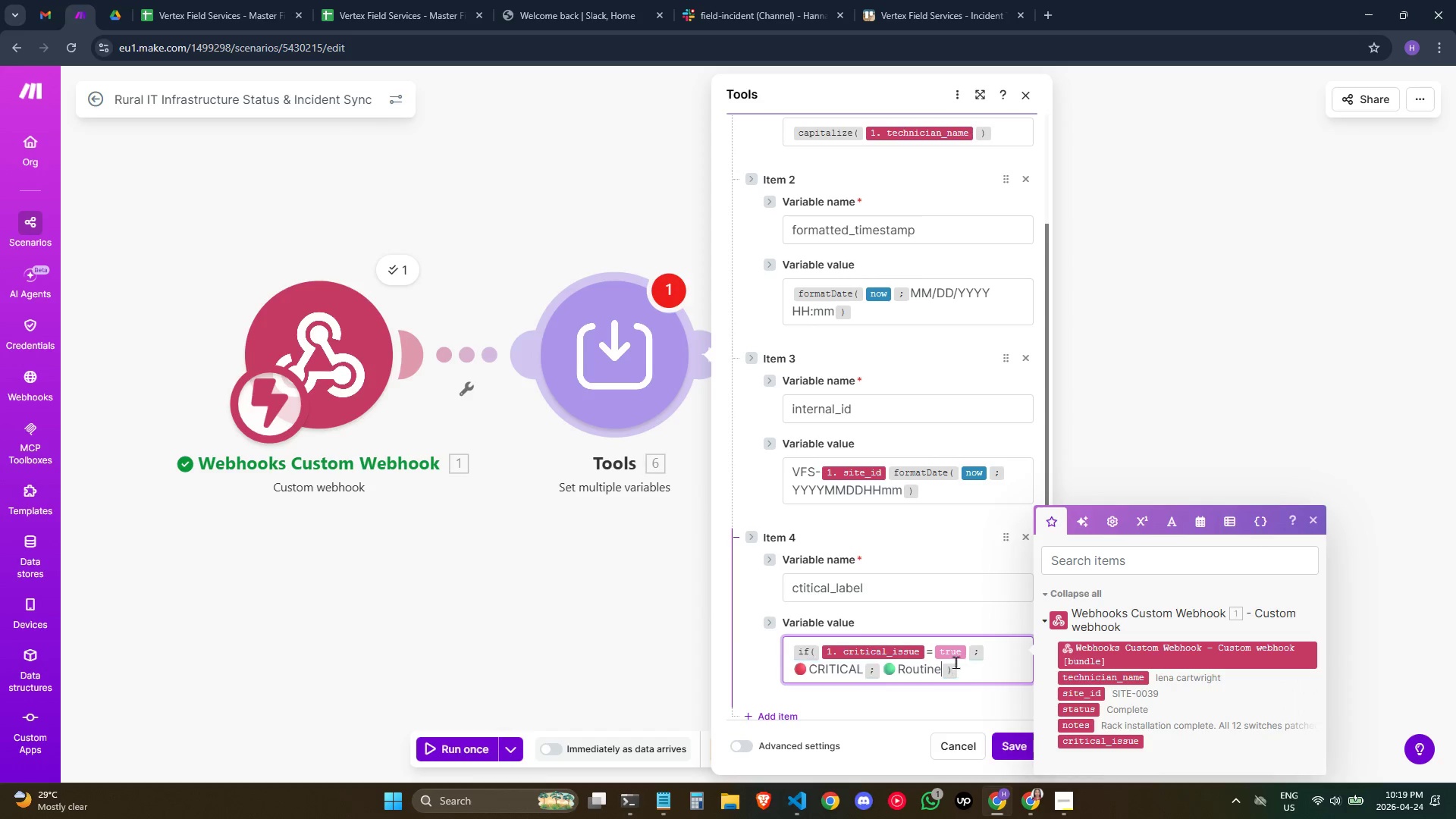 
left_click([772, 711])
 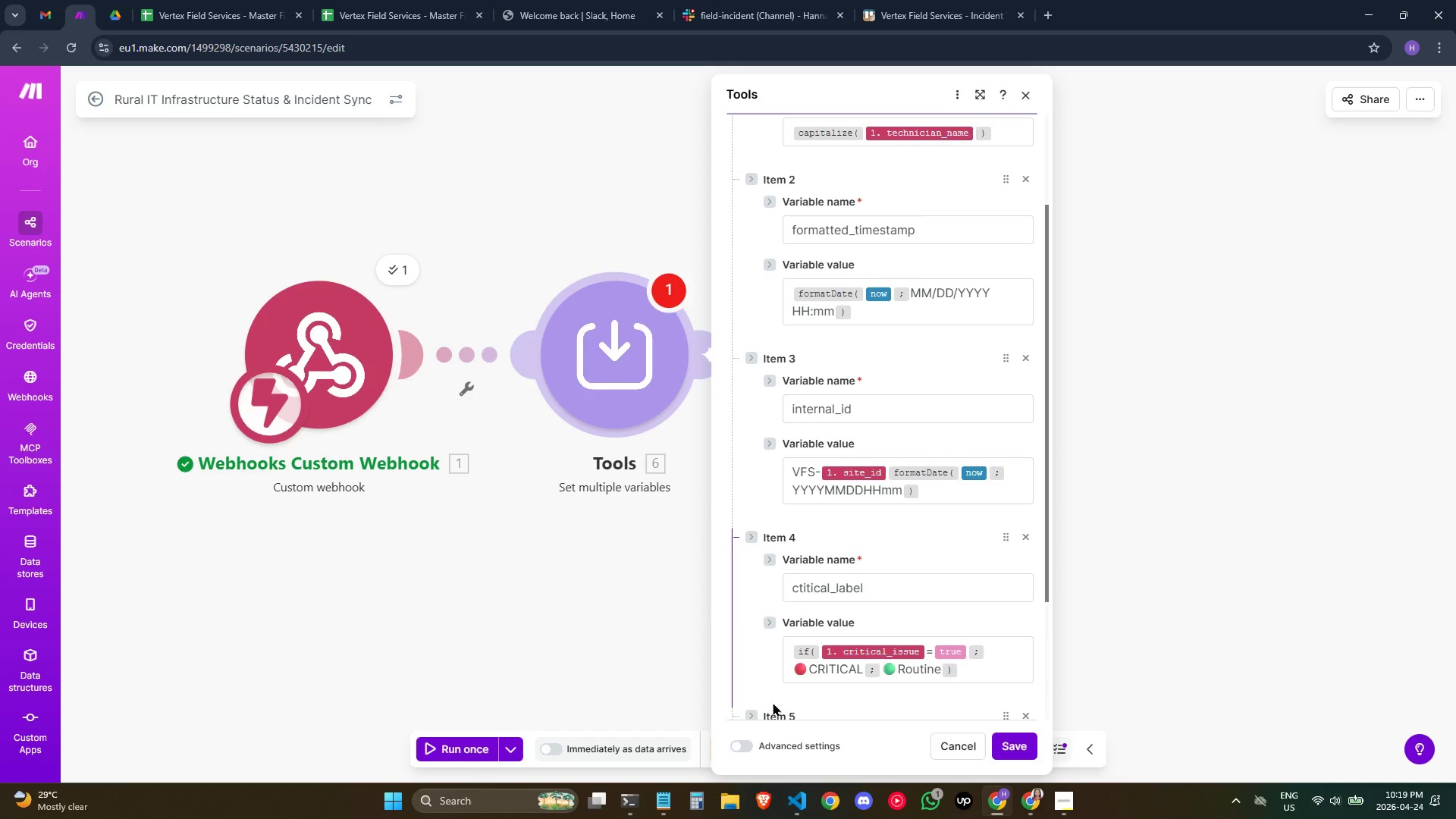 
scroll: coordinate [923, 545], scroll_direction: down, amount: 4.0
 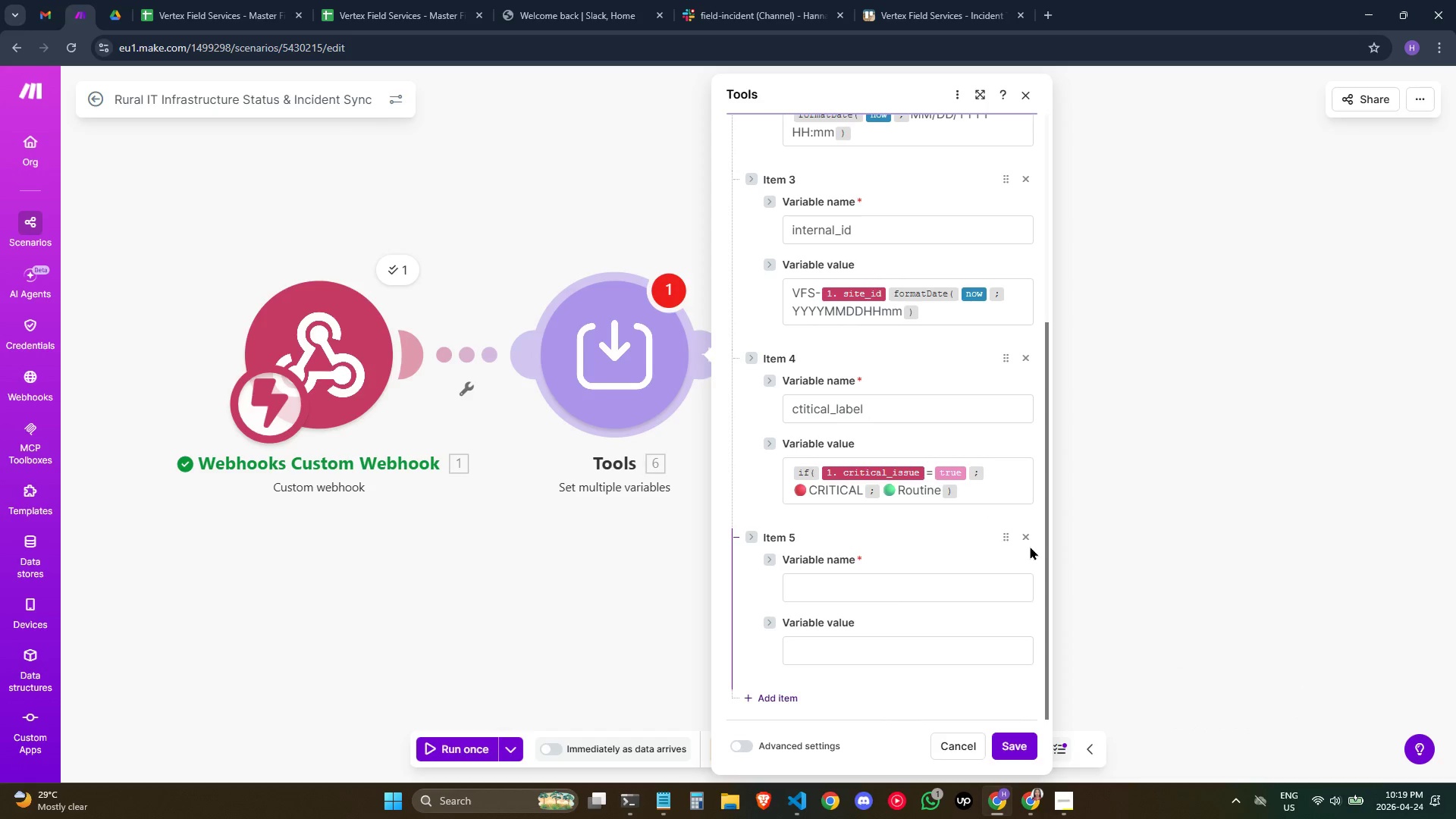 
double_click([1022, 538])
 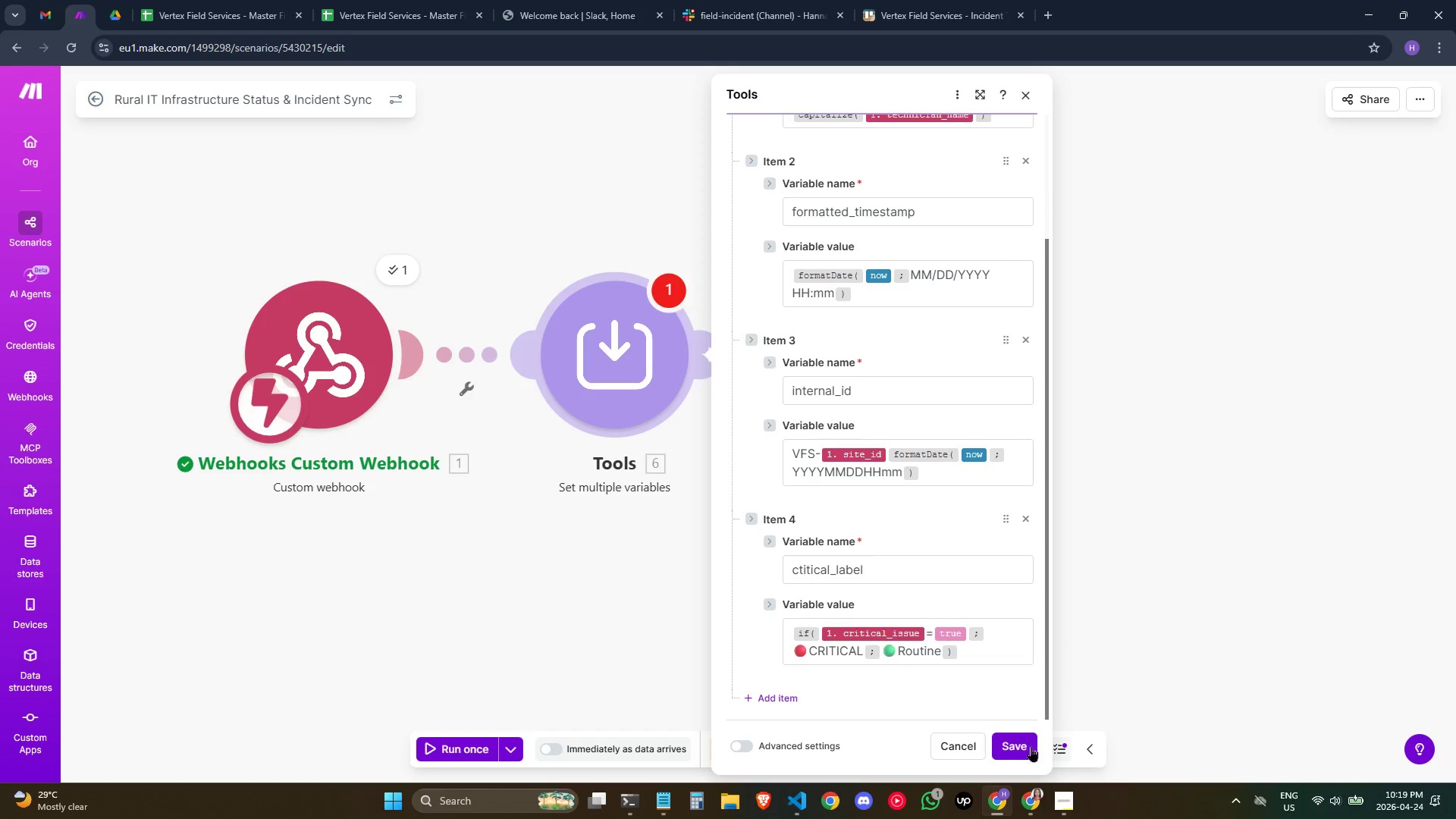 
left_click([1026, 738])
 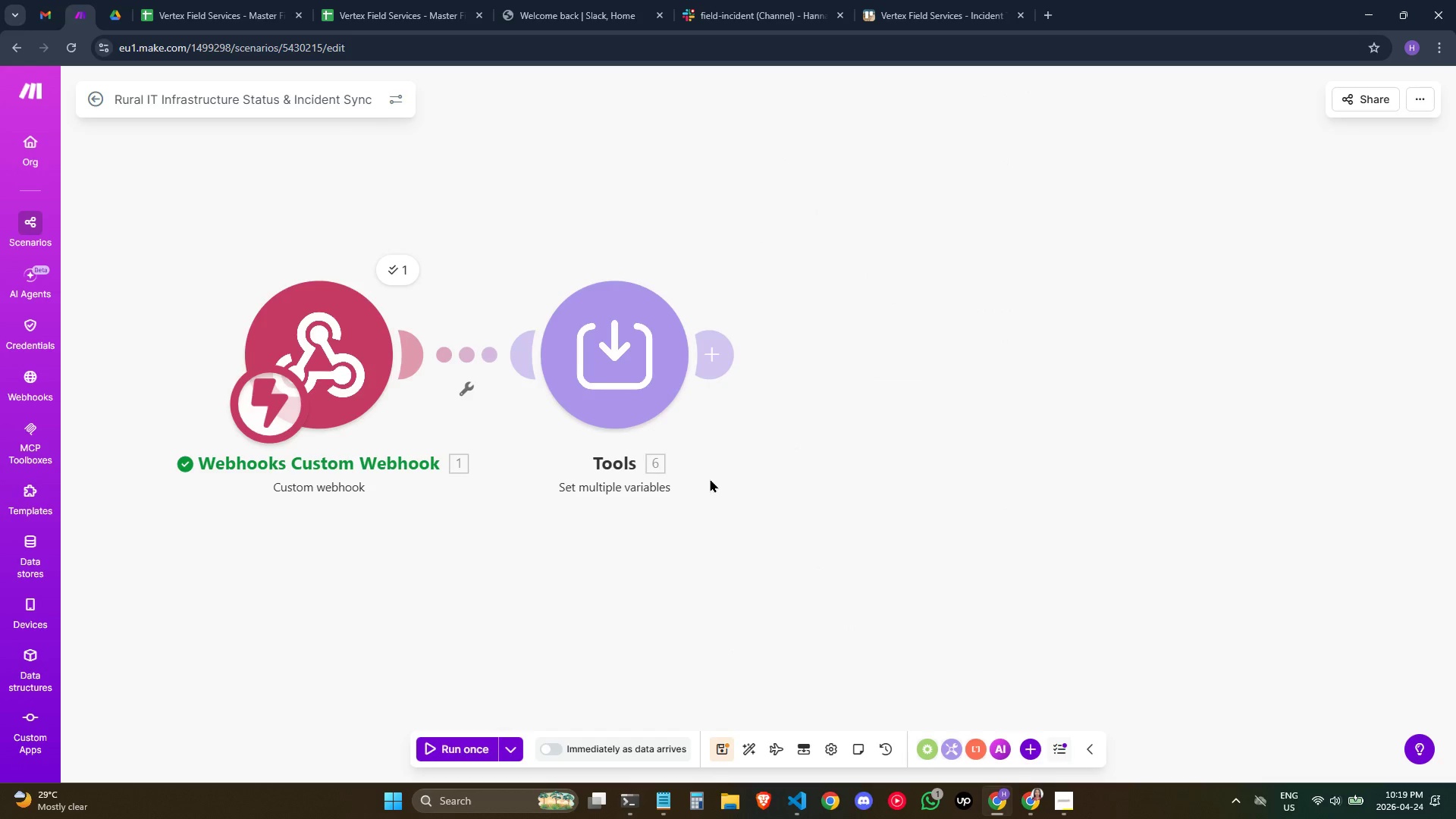 
wait(8.3)
 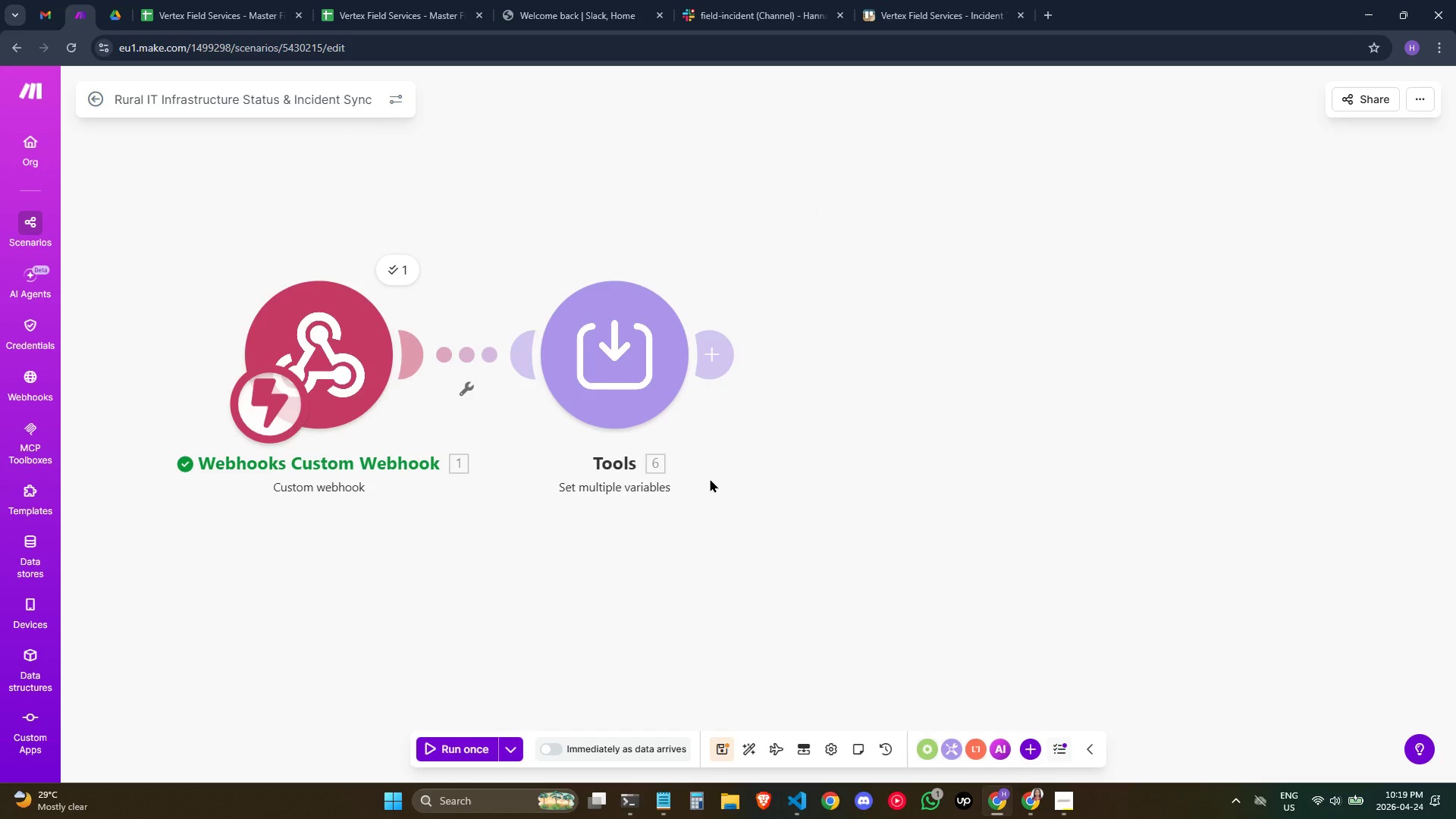 
left_click([672, 445])
 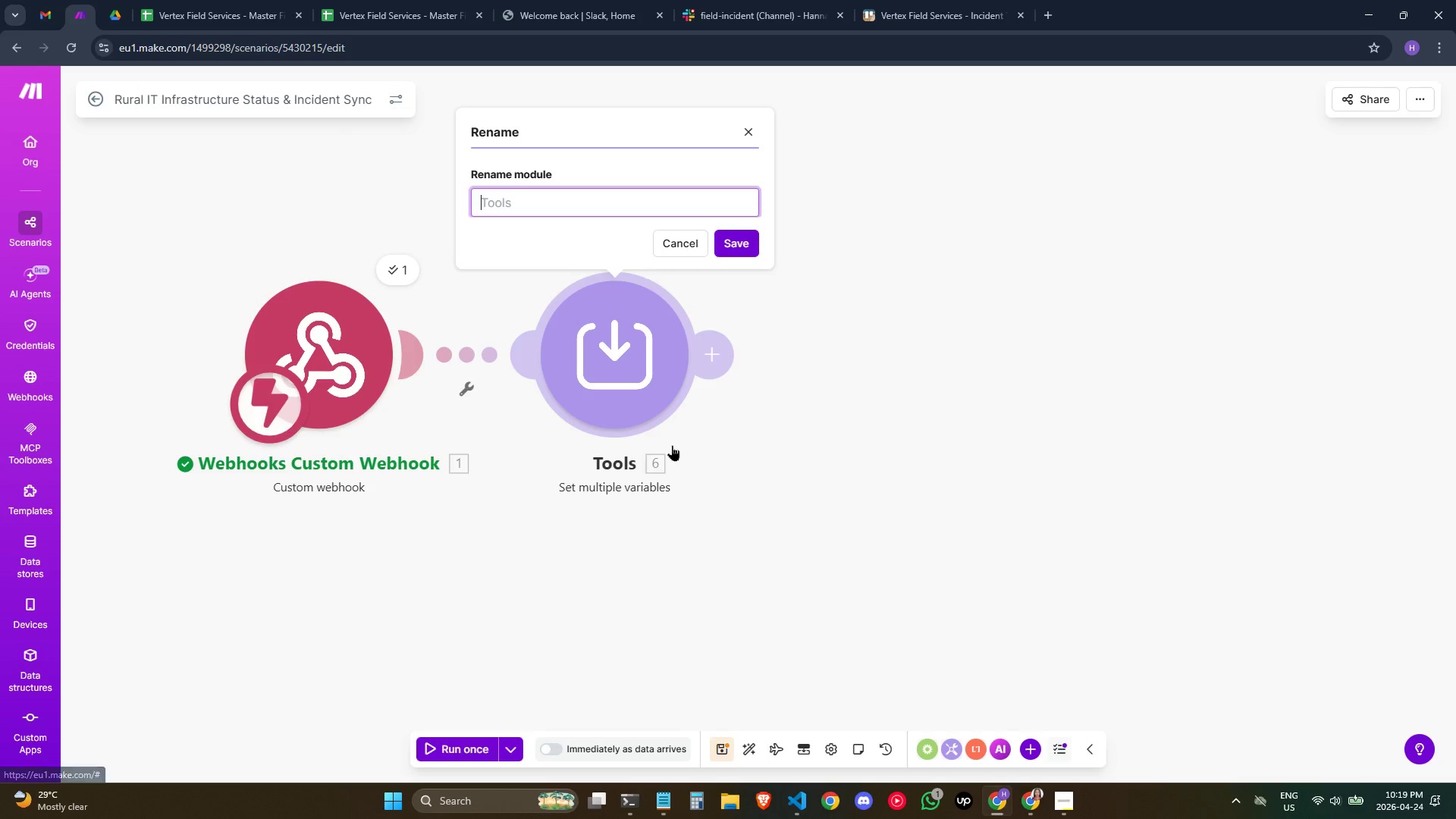 
key(Tab)
 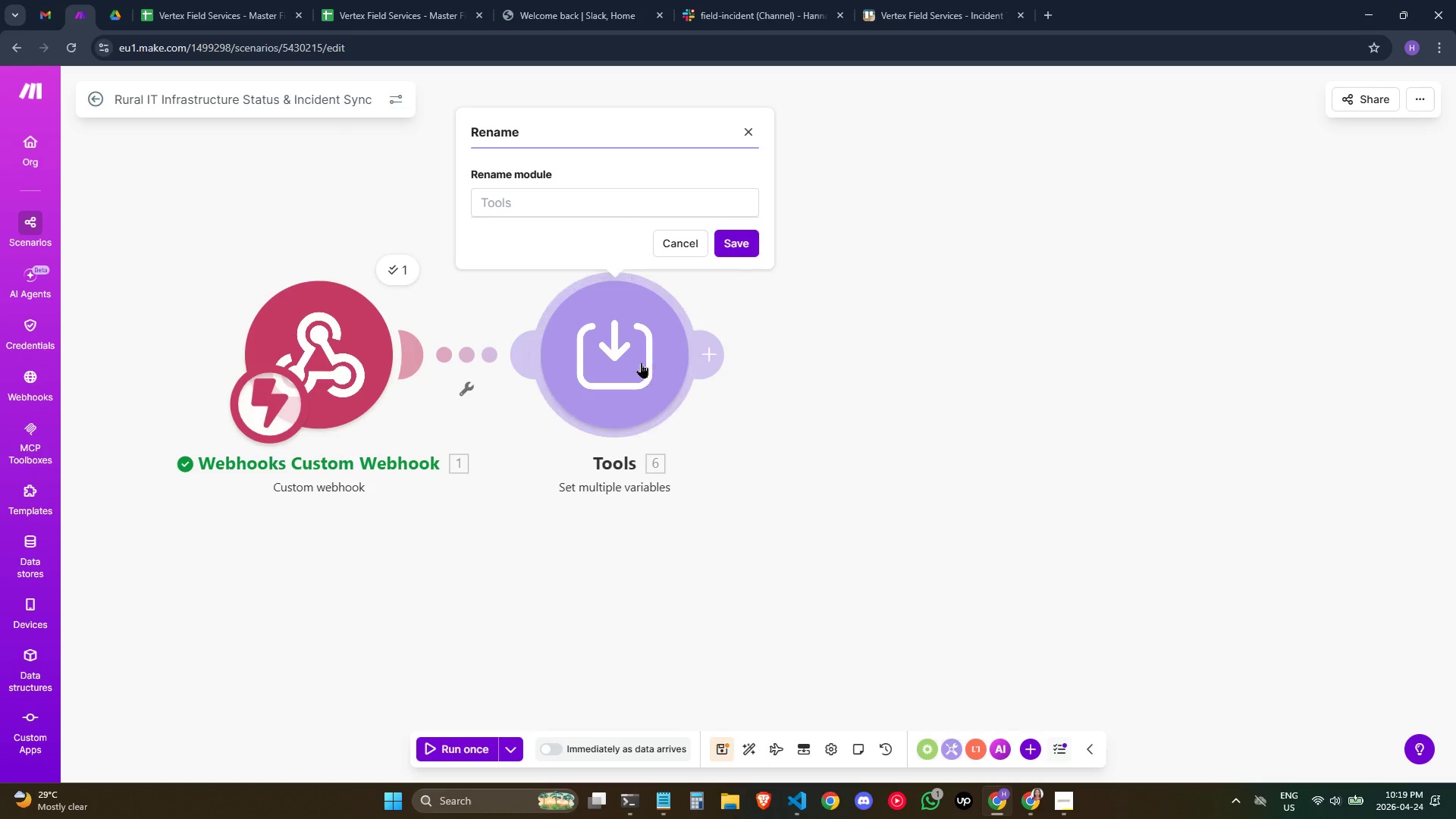 
left_click([587, 204])
 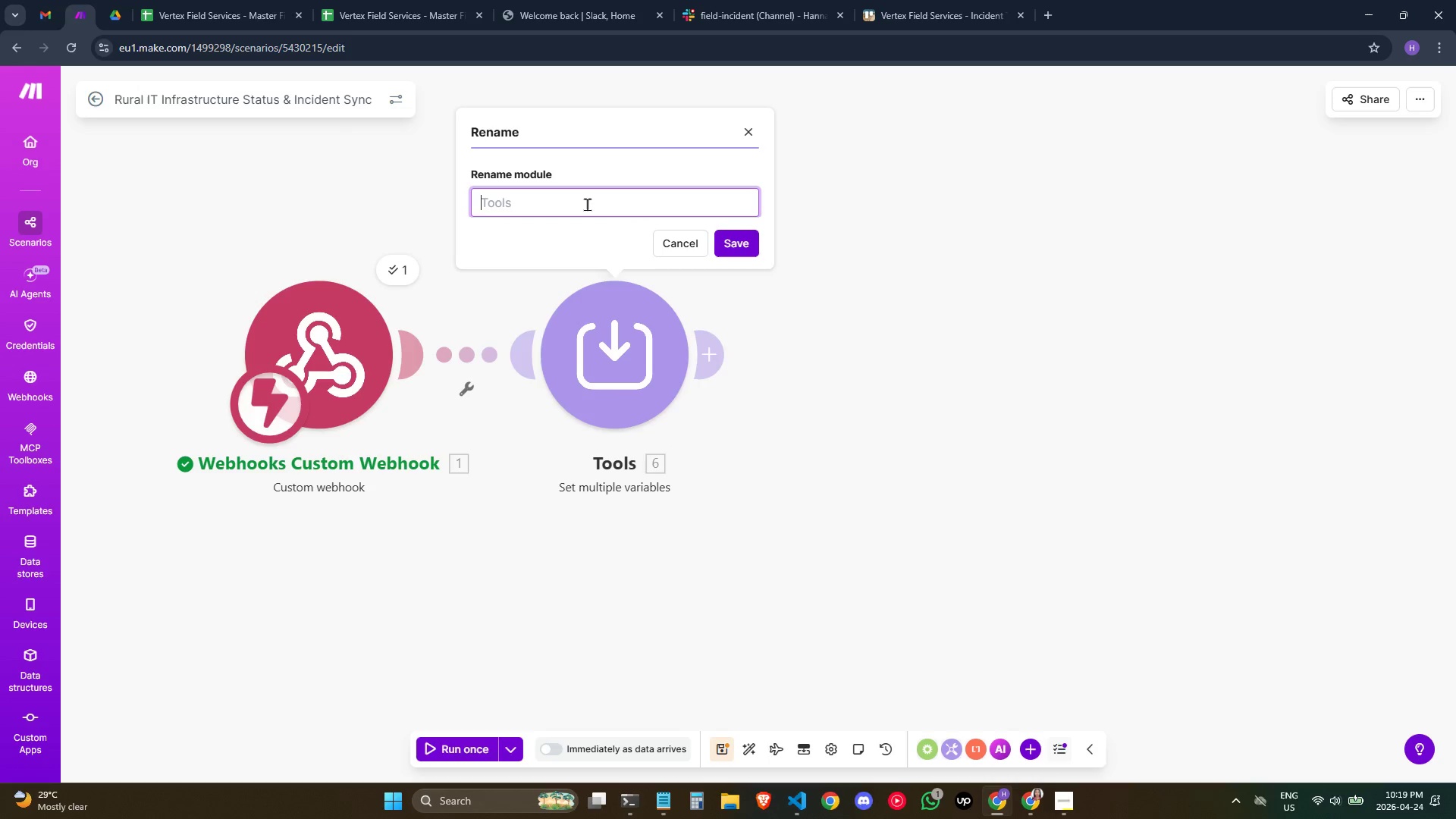 
type(Tool Set Multiple Variables)
 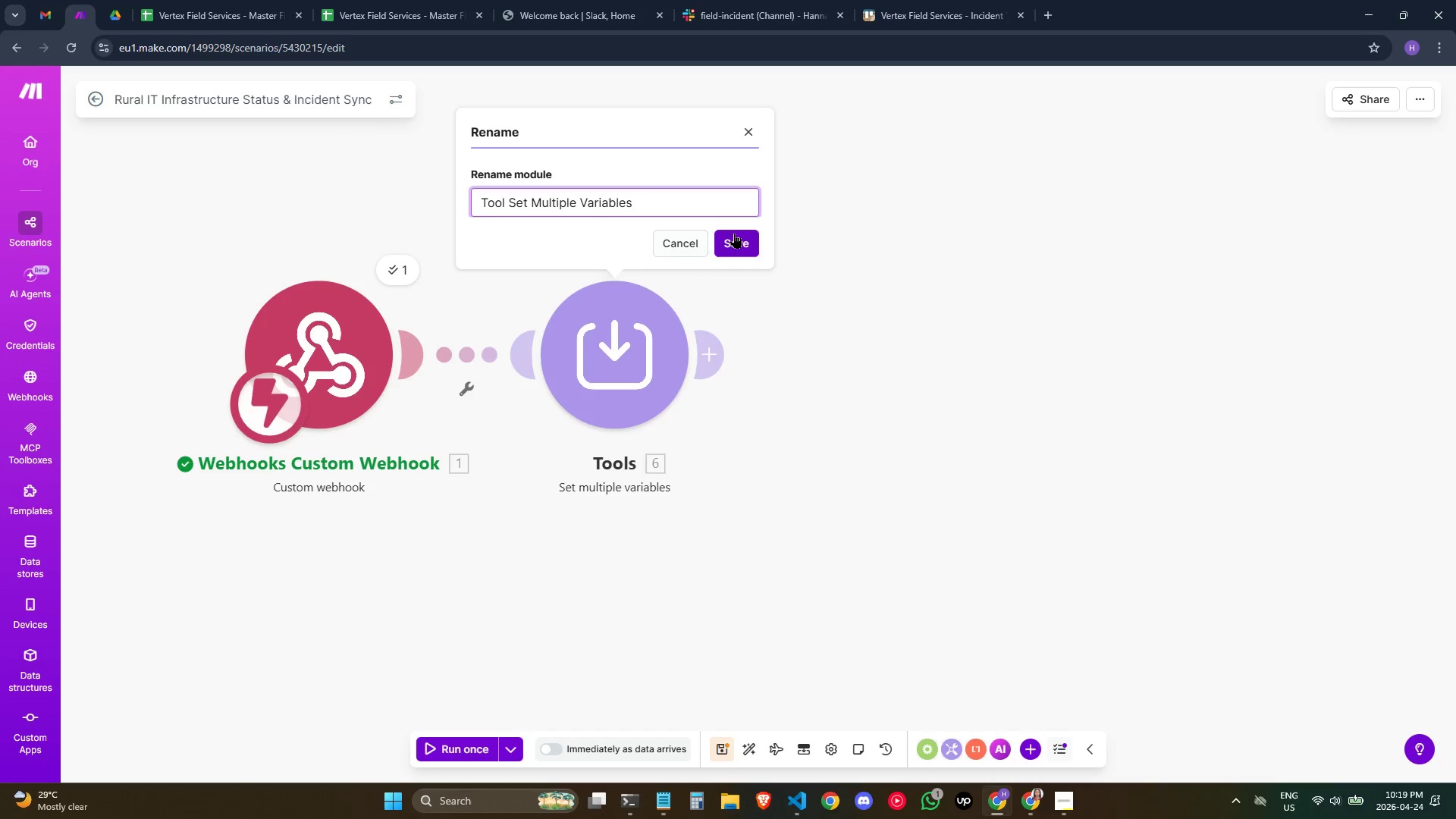 
left_click([736, 231])
 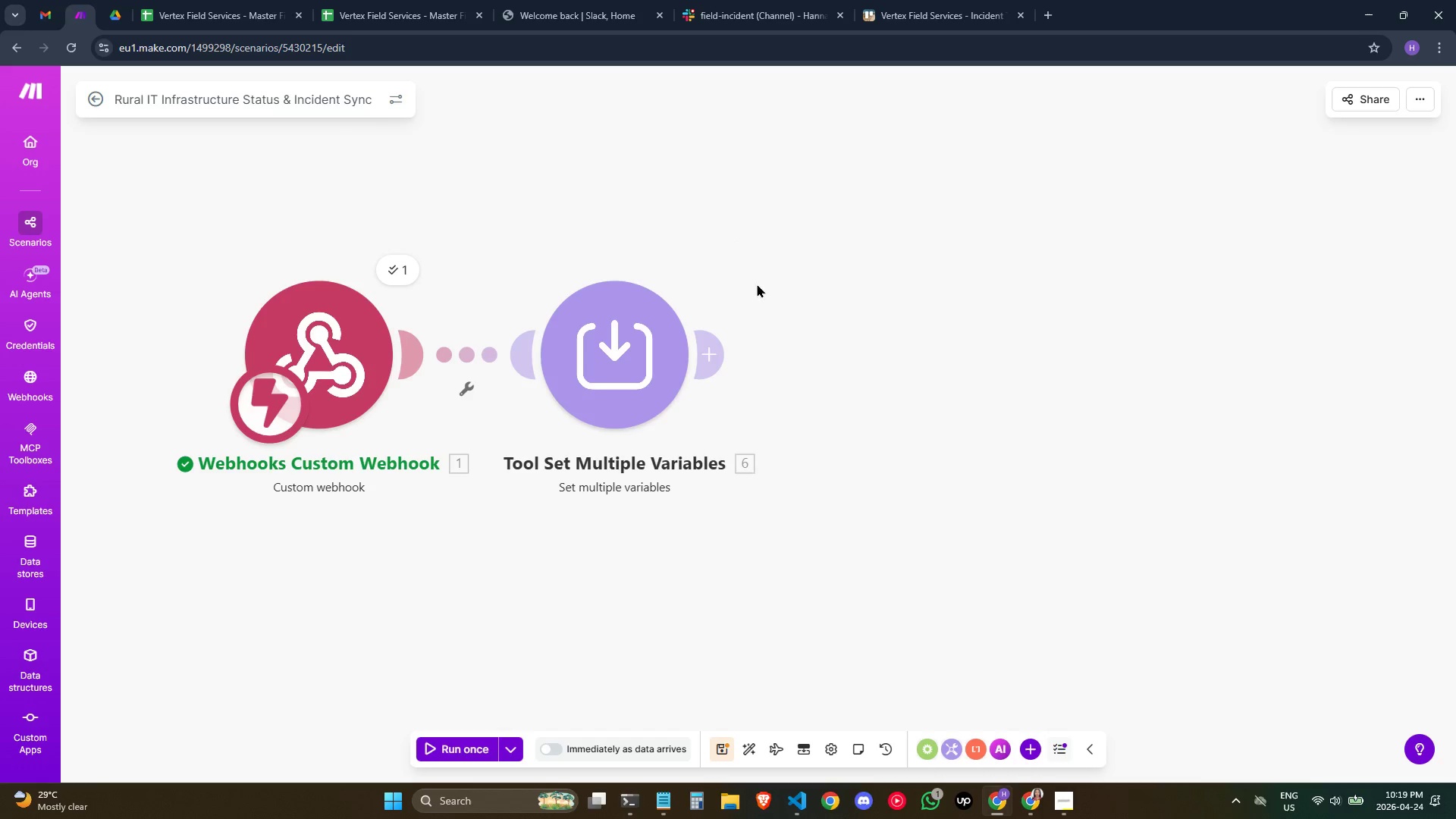 
mouse_move([818, 388])
 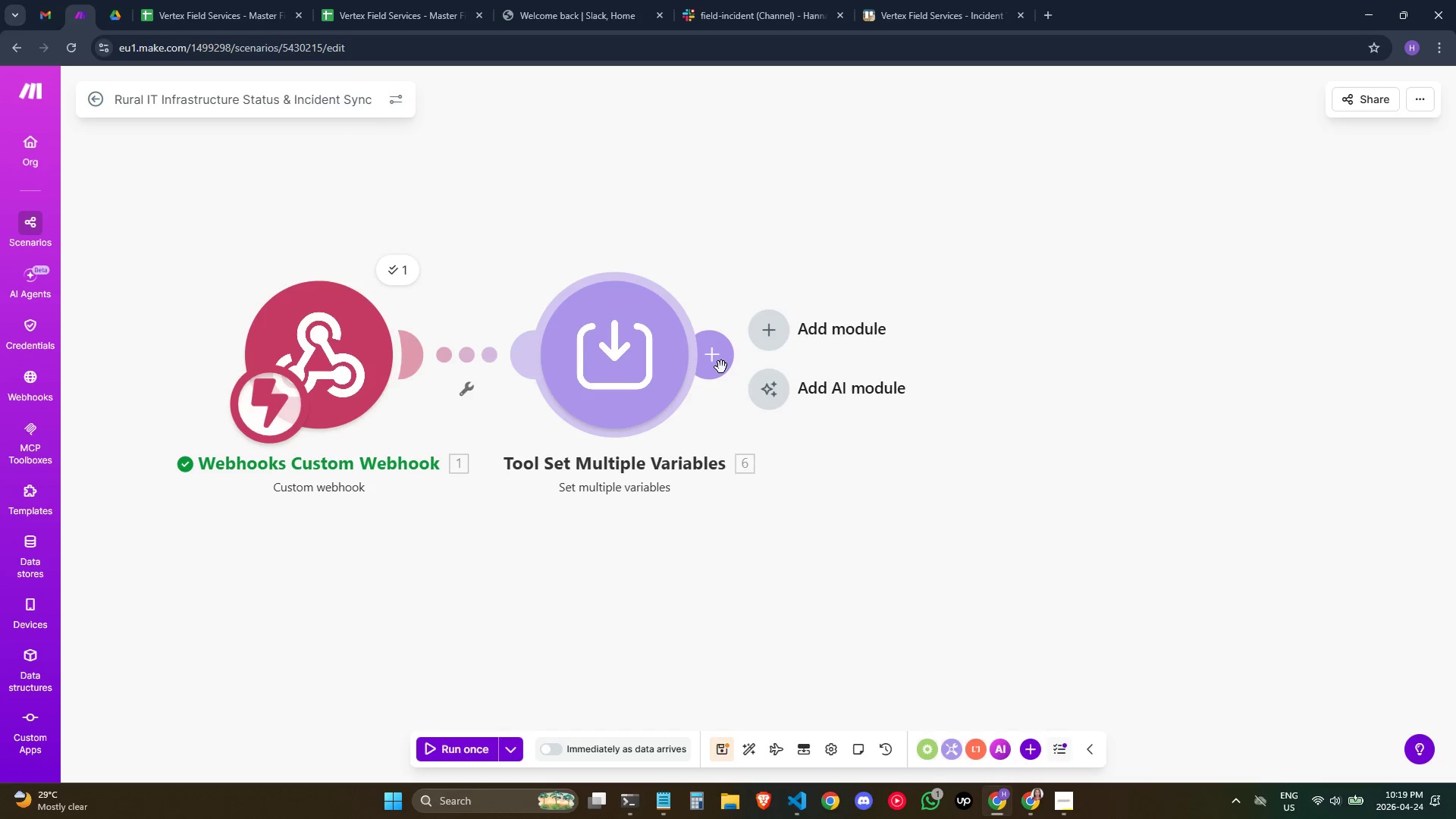 
left_click([784, 347])
 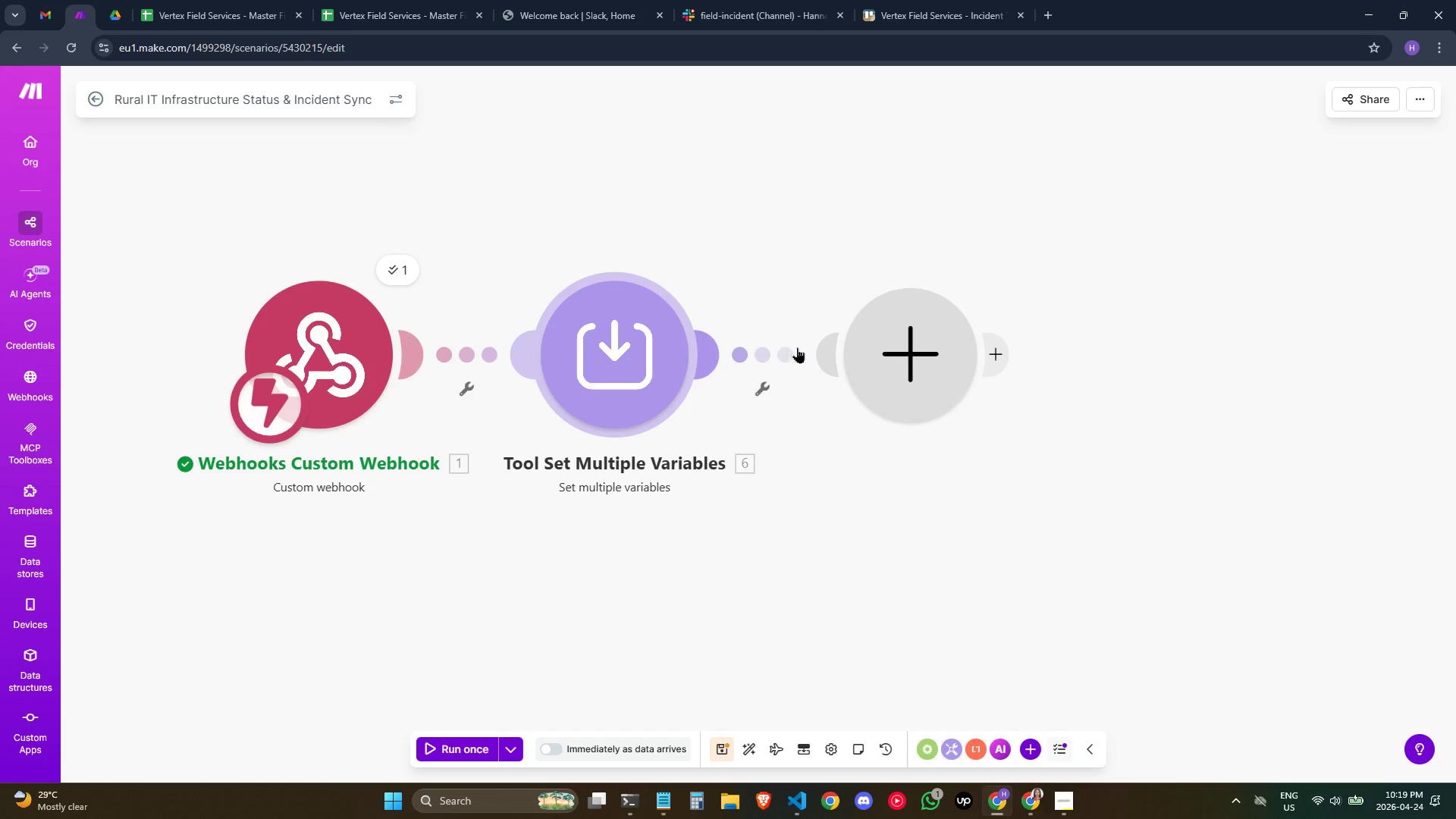 
left_click([880, 356])
 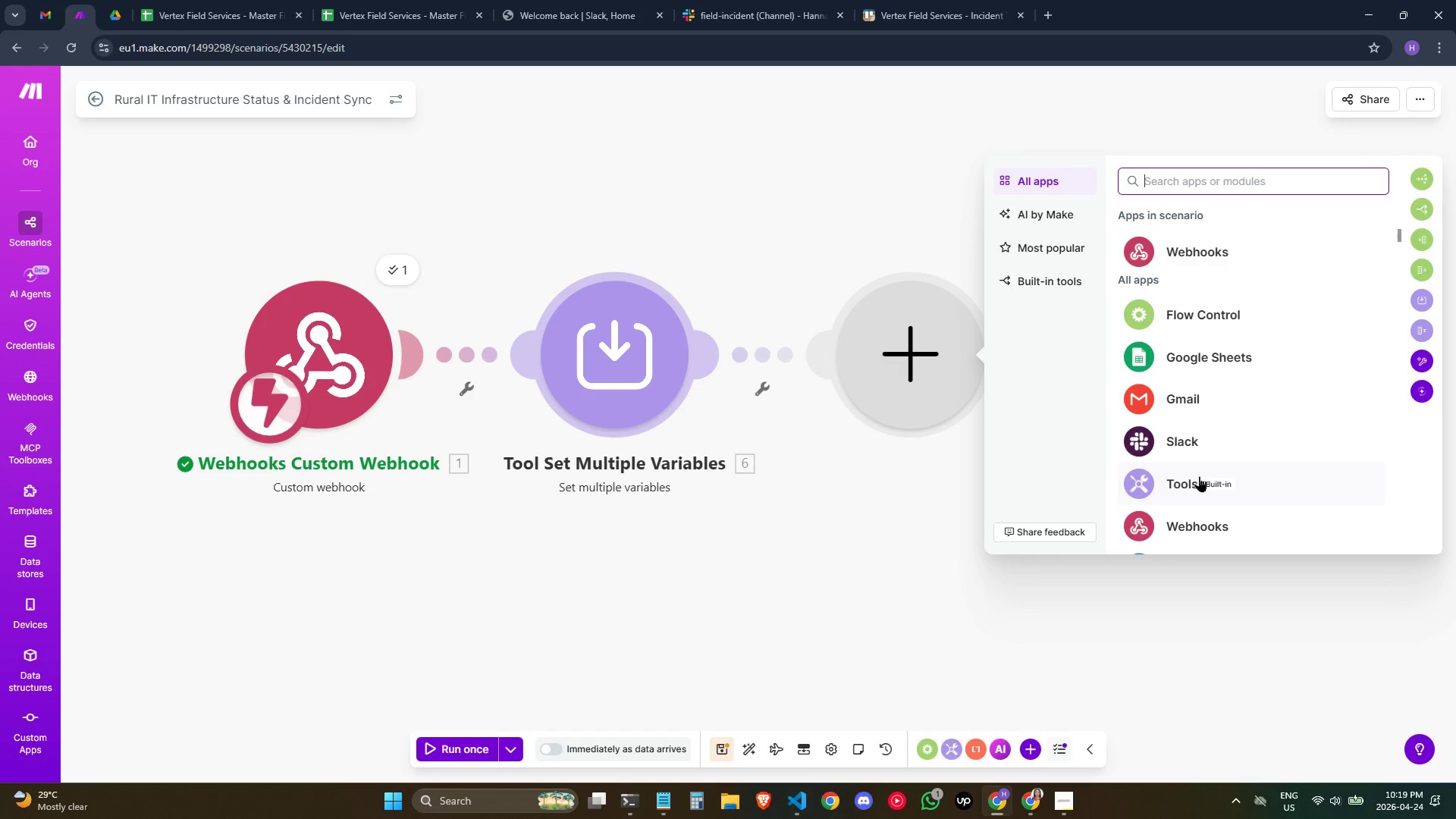 
scroll: coordinate [1230, 418], scroll_direction: down, amount: 5.0
 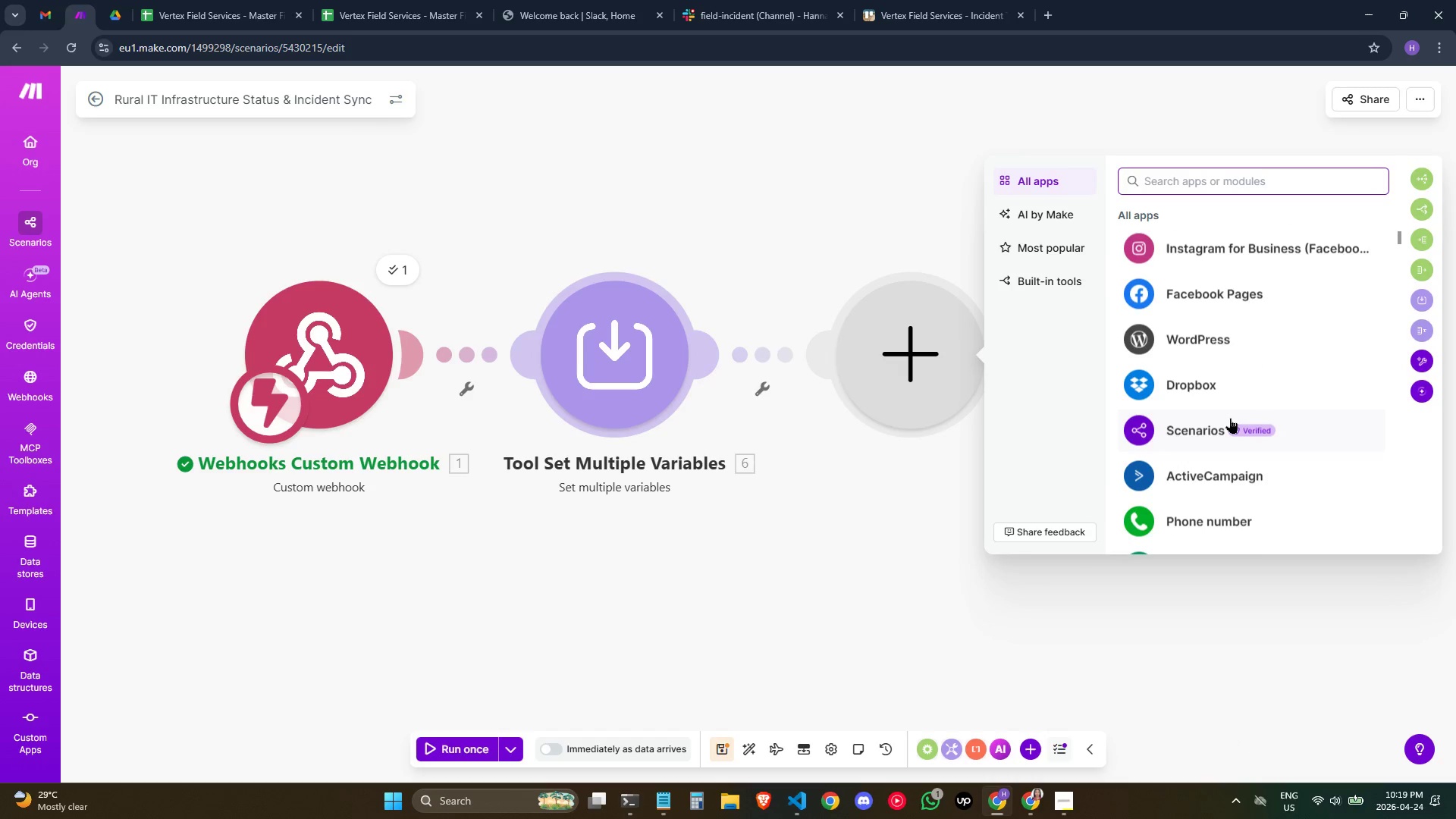 
scroll: coordinate [1230, 418], scroll_direction: up, amount: 4.0
 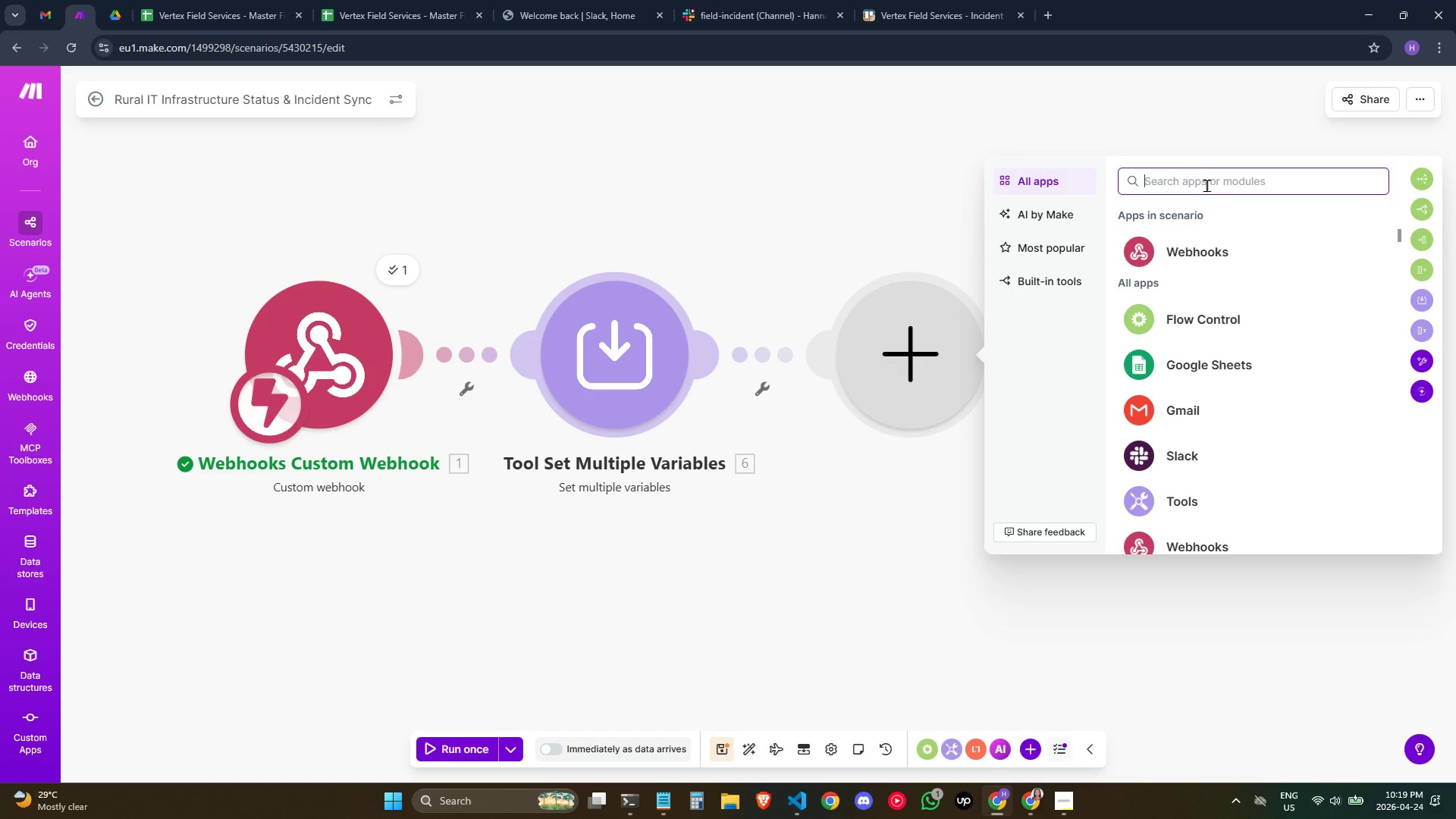 
type(route)
 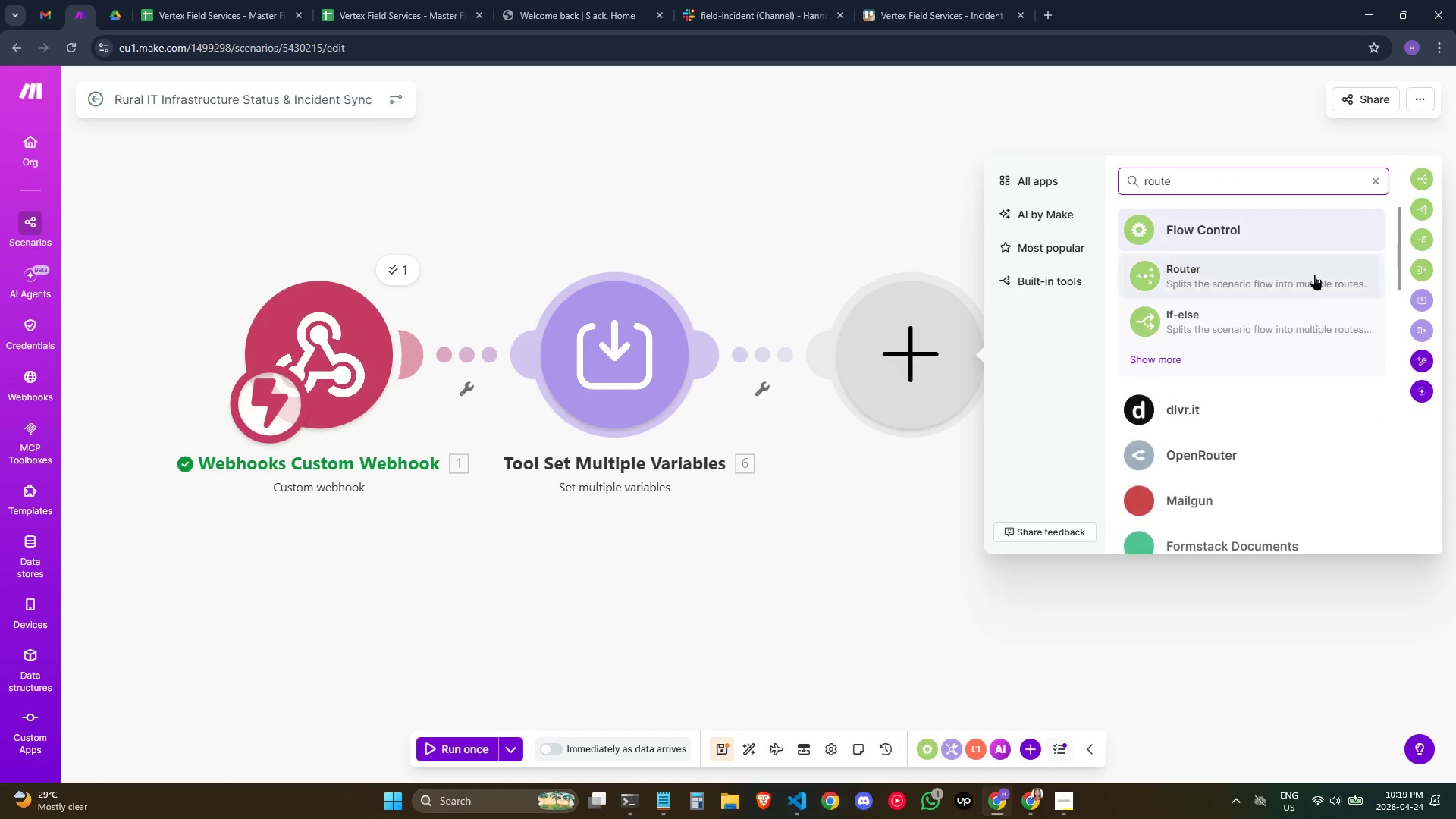 
left_click([1314, 276])
 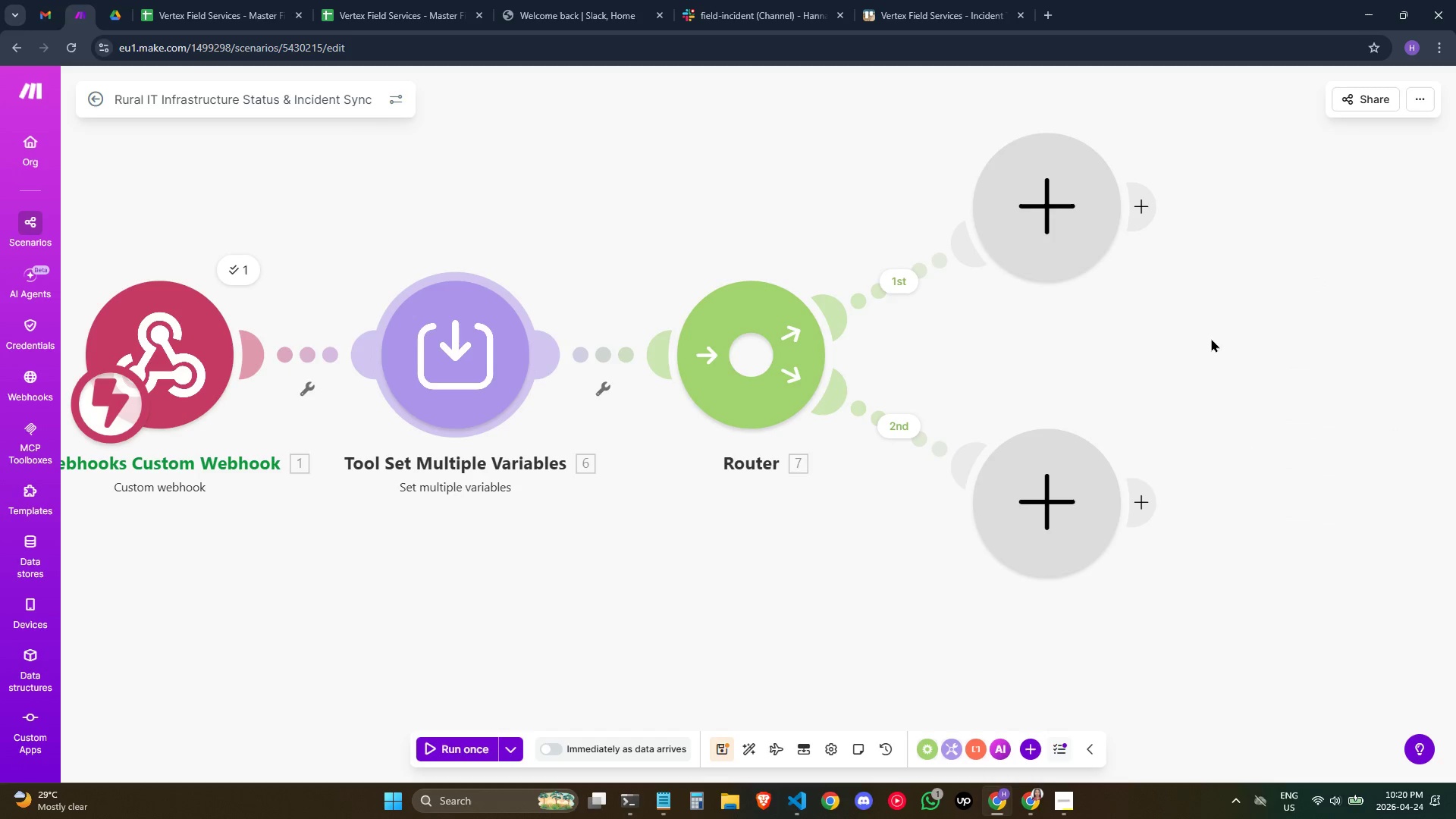 
left_click([902, 281])
 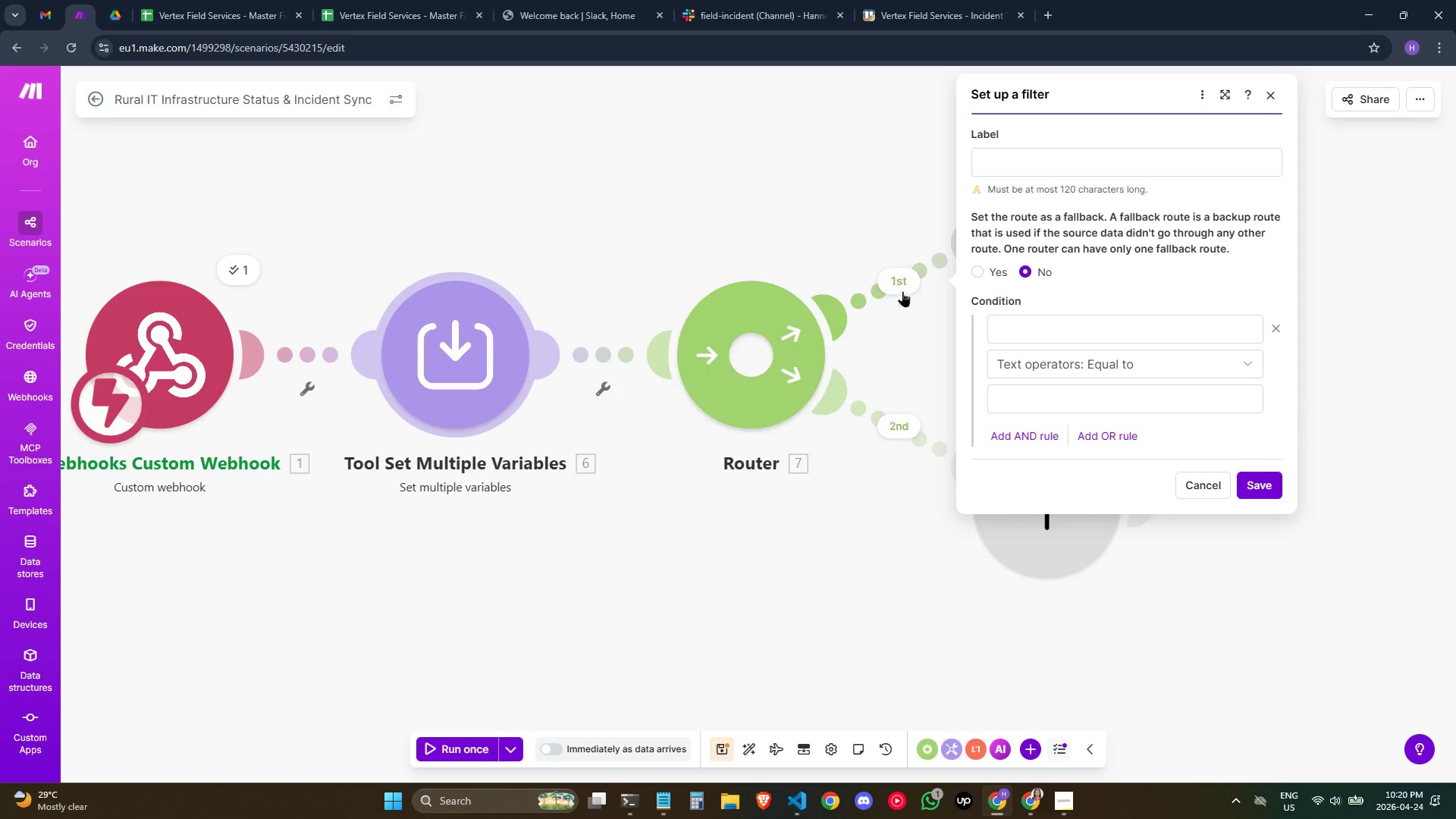 
left_click([1009, 328])
 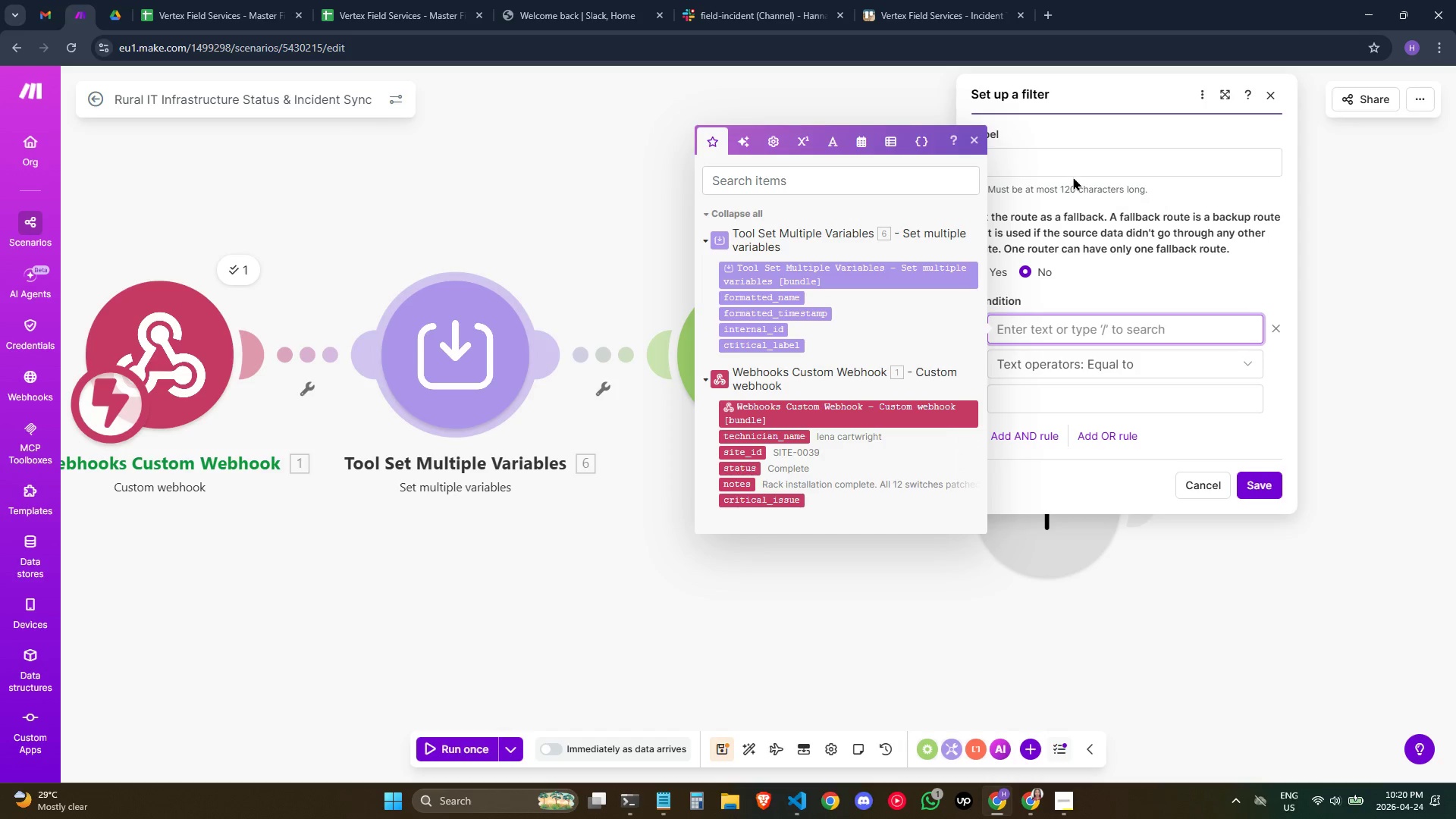 
left_click([1075, 174])
 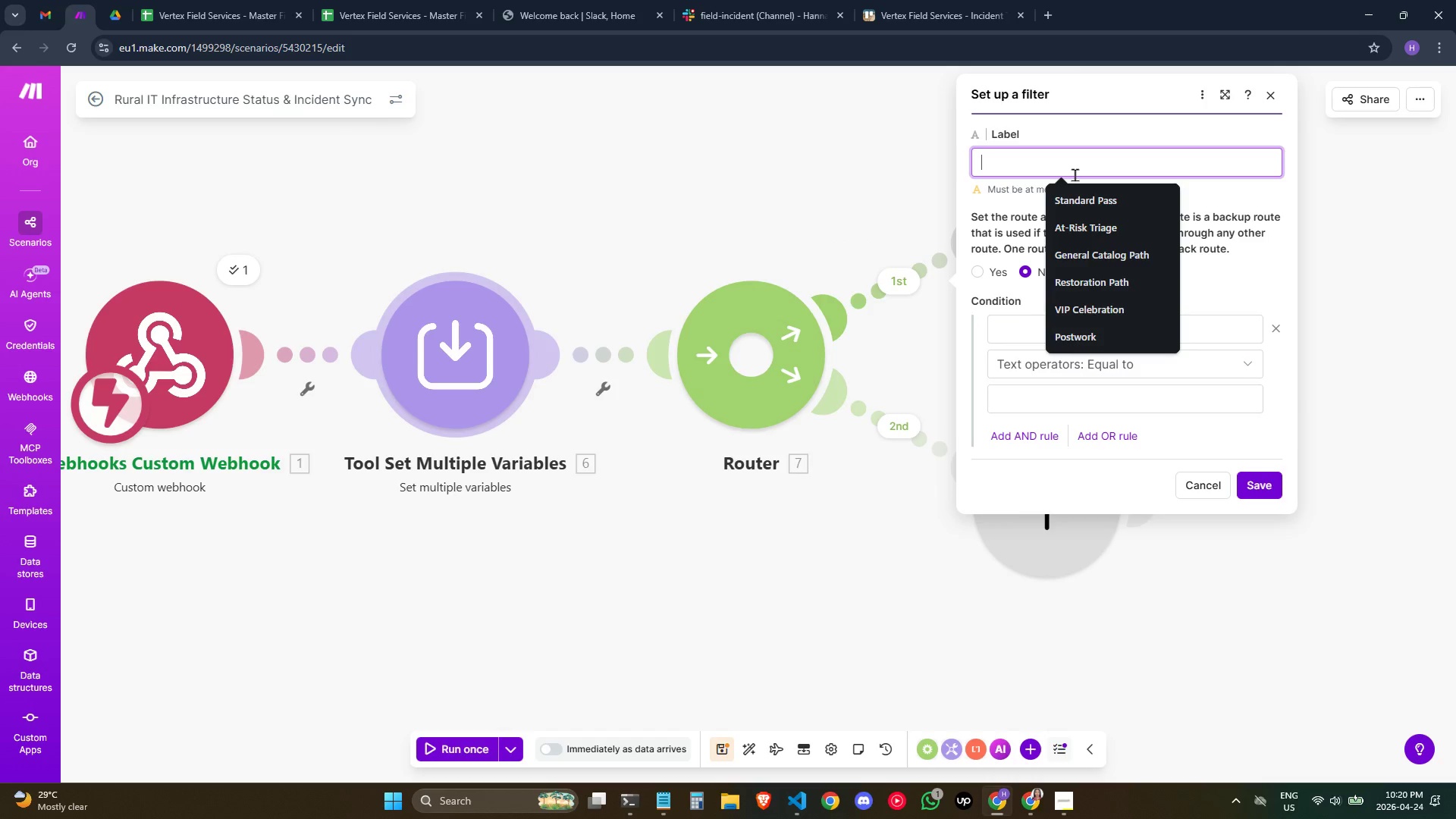 
key(Tab)
 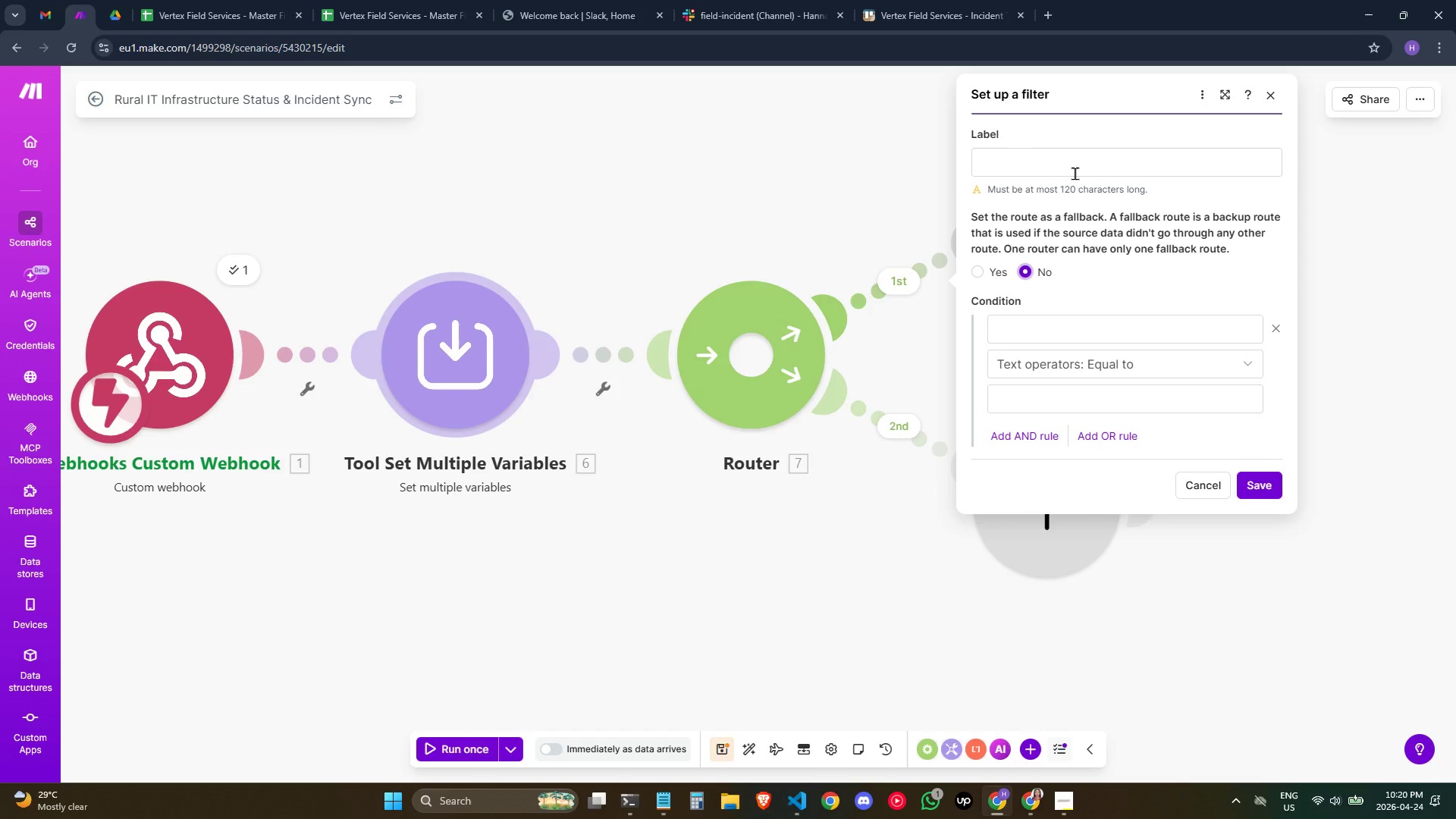 
key(Q)
 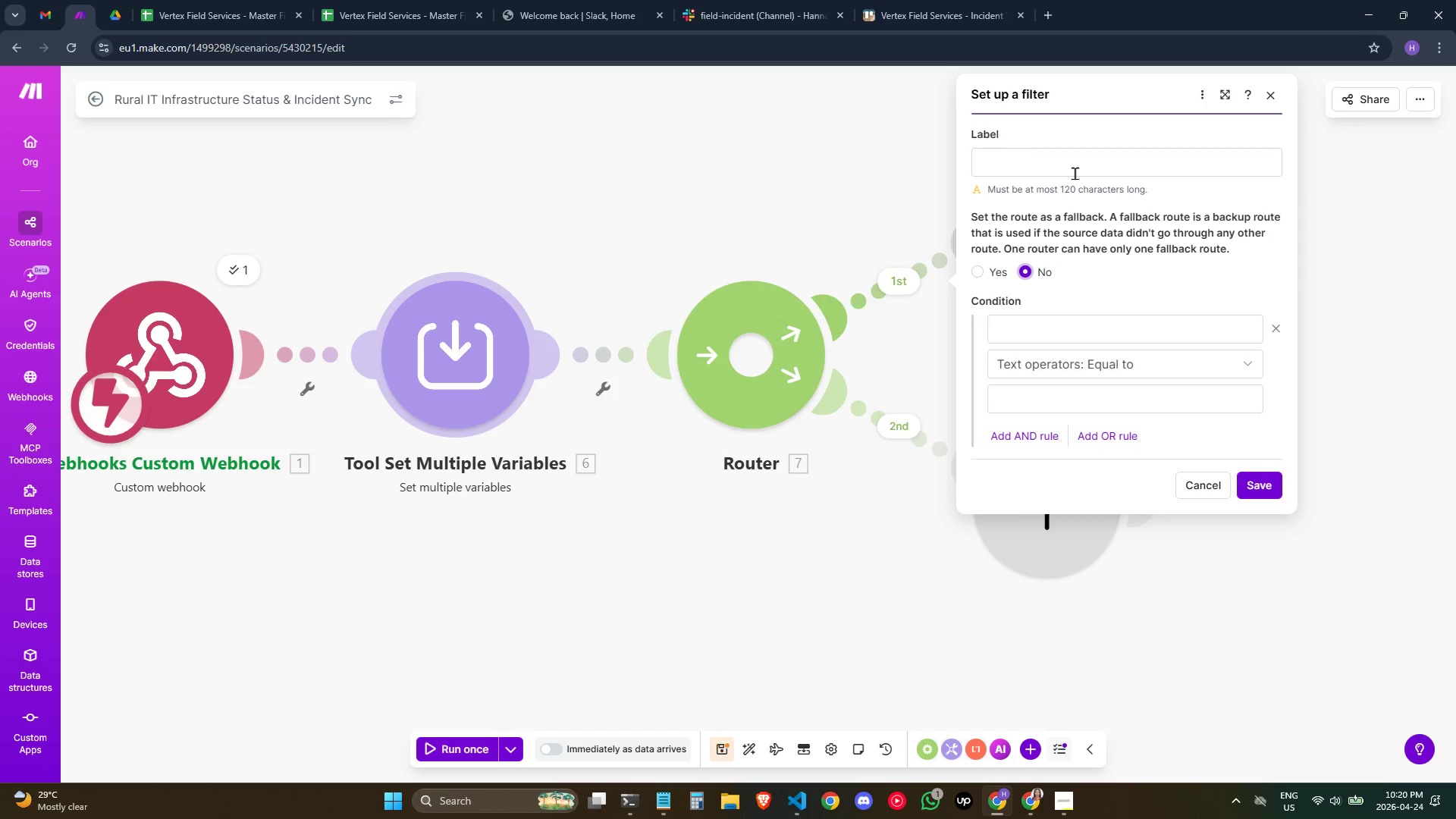 
key(Tab)
 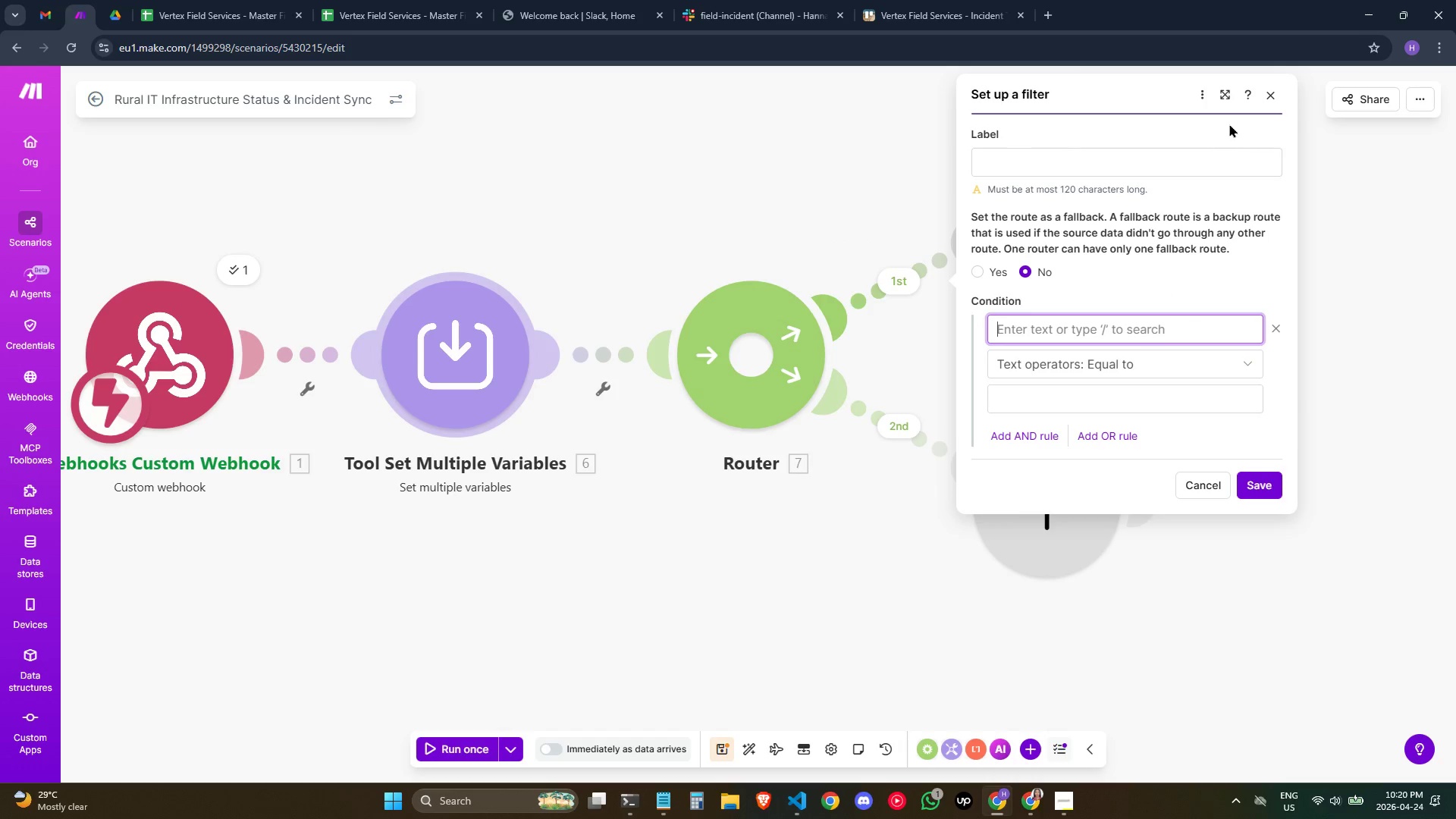 
left_click([1271, 102])
 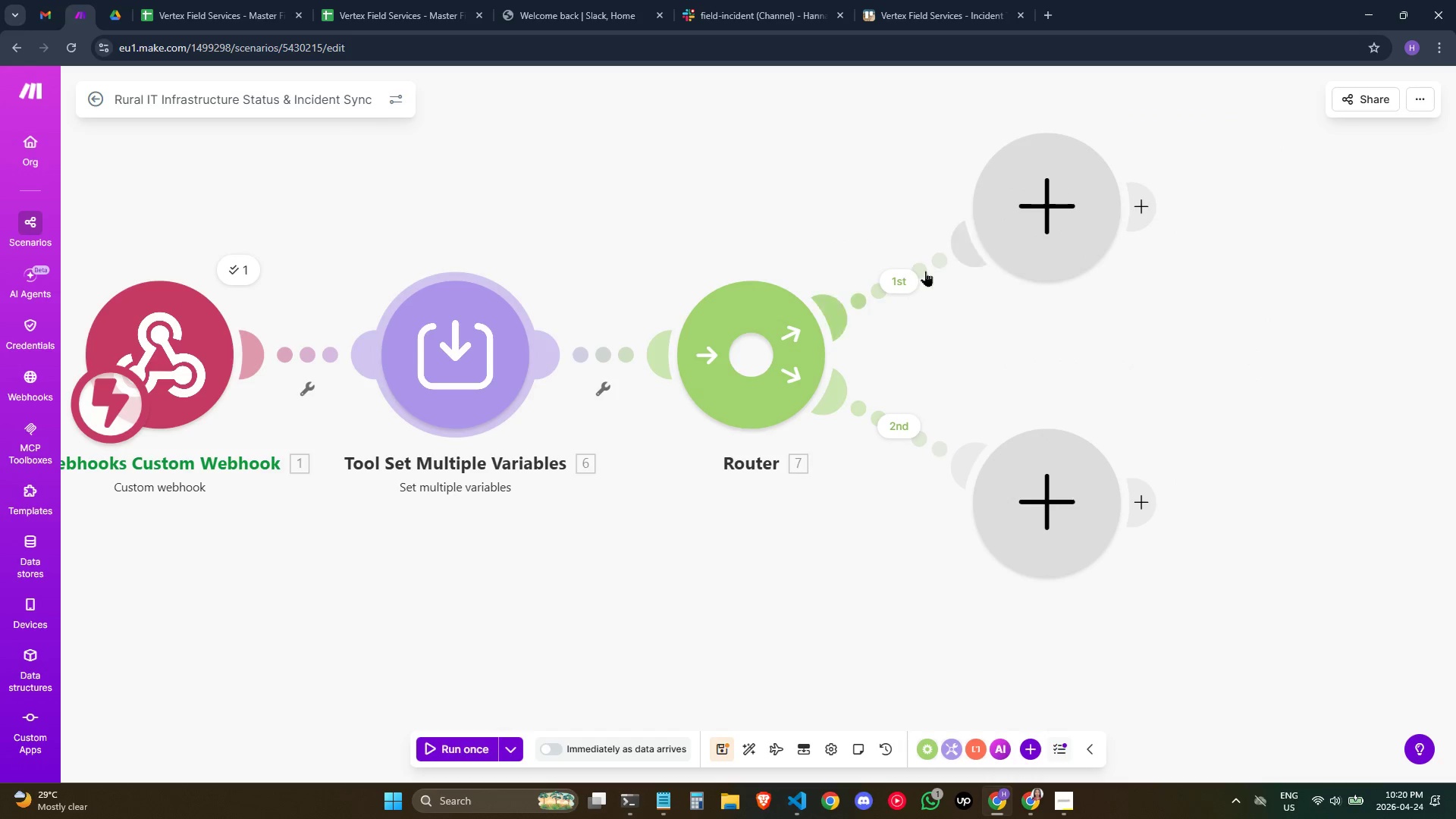 
left_click([905, 275])
 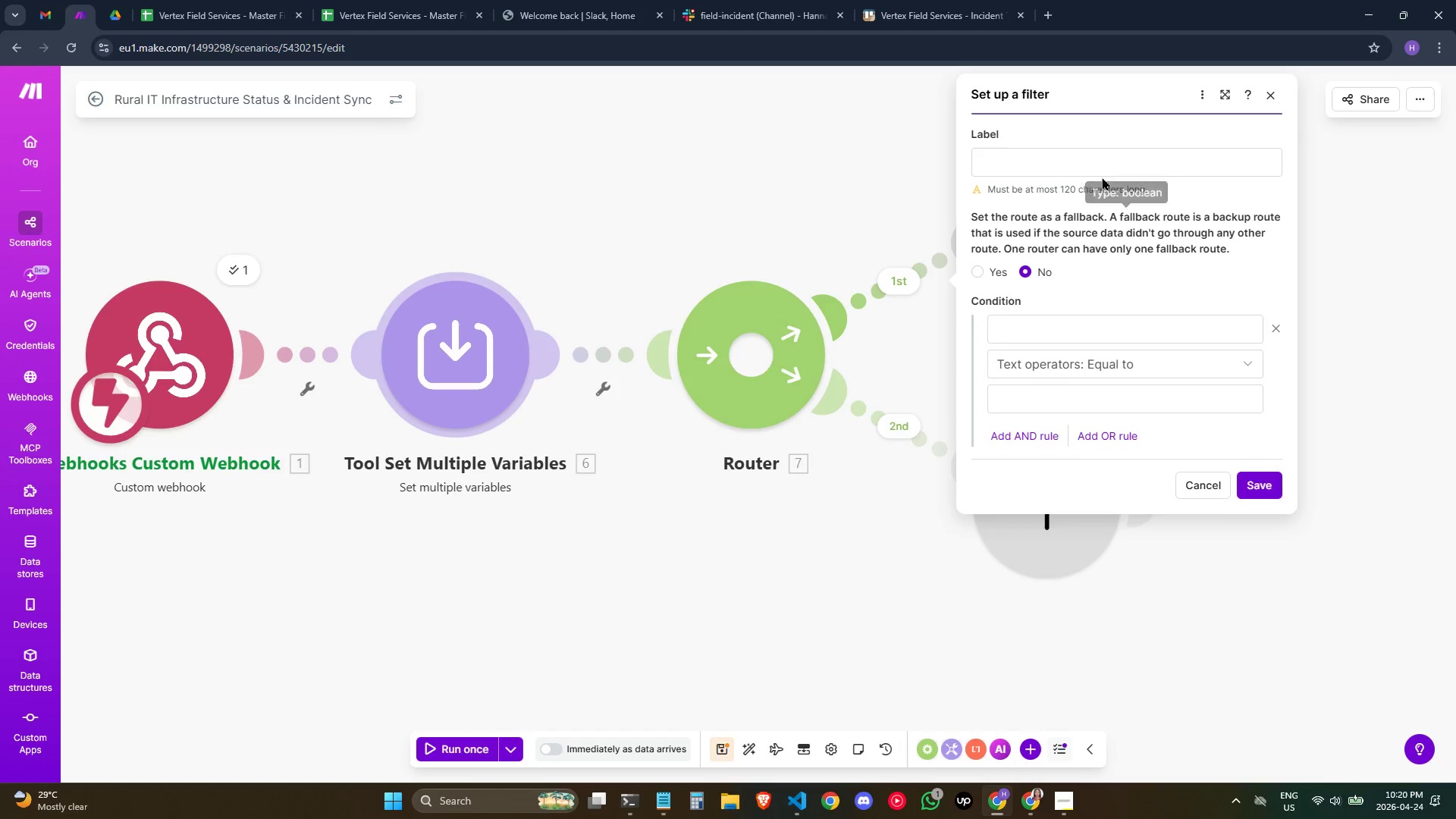 
left_click([1105, 167])
 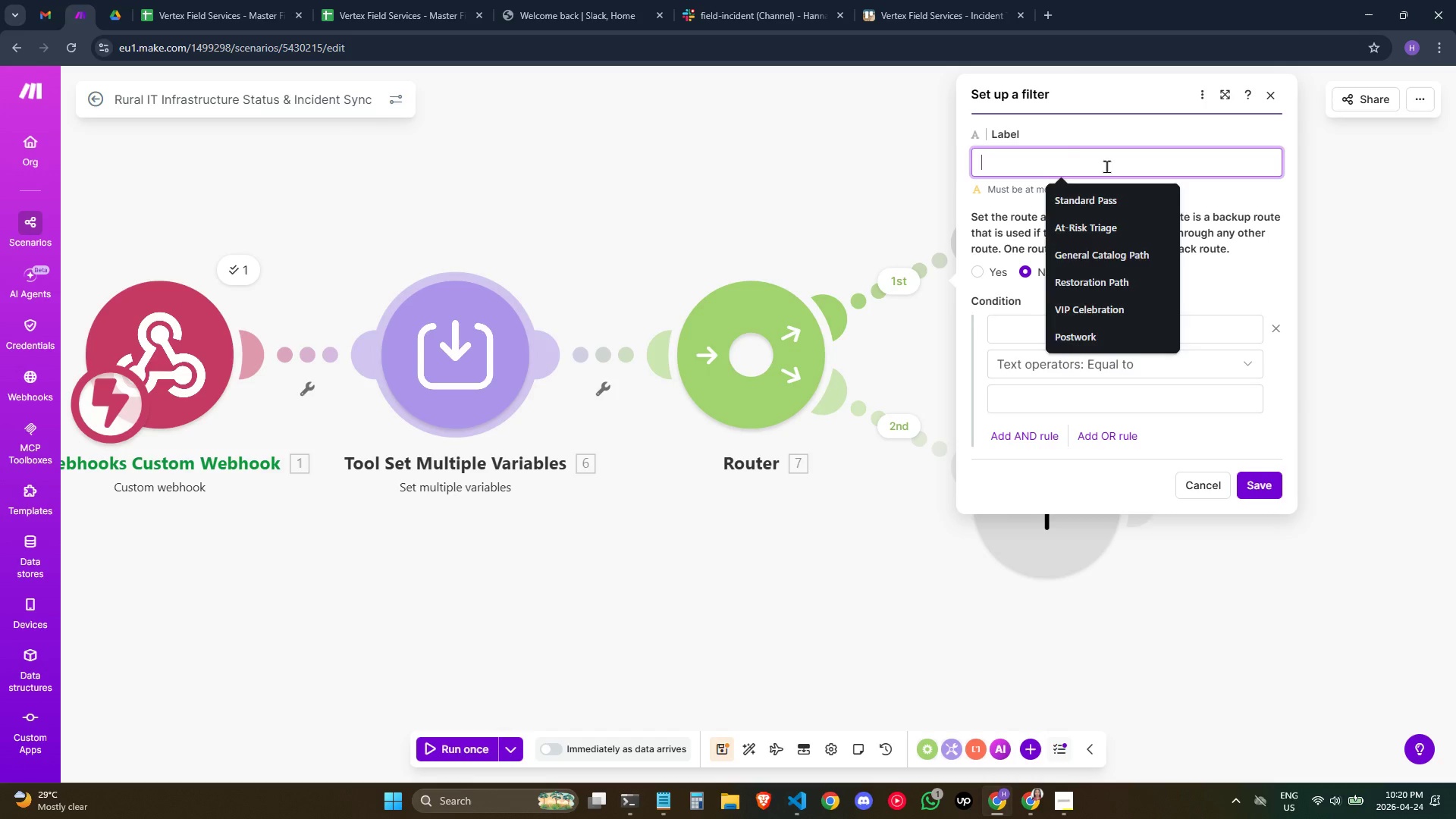 
key(Tab)
 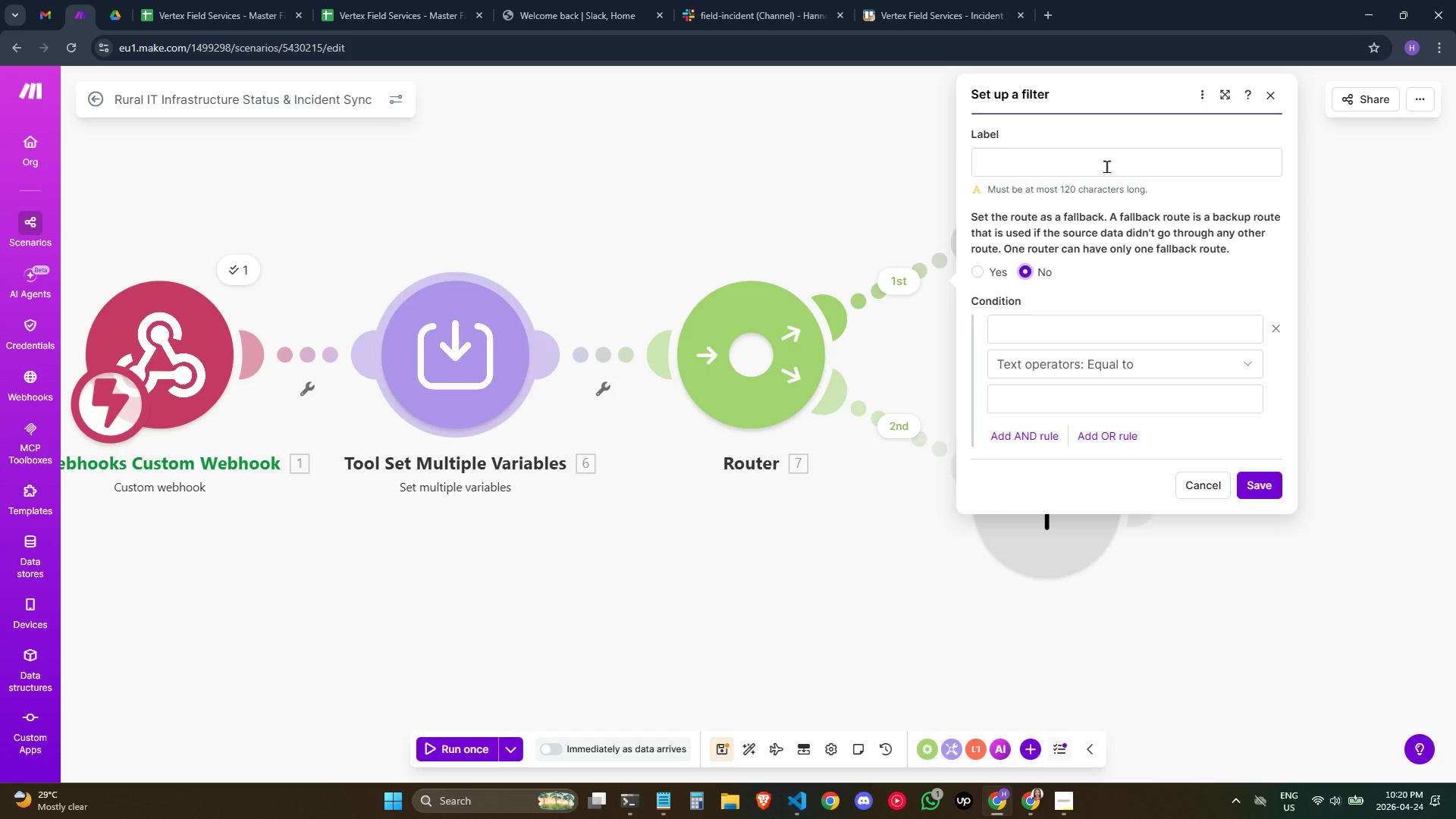 
left_click([1106, 166])
 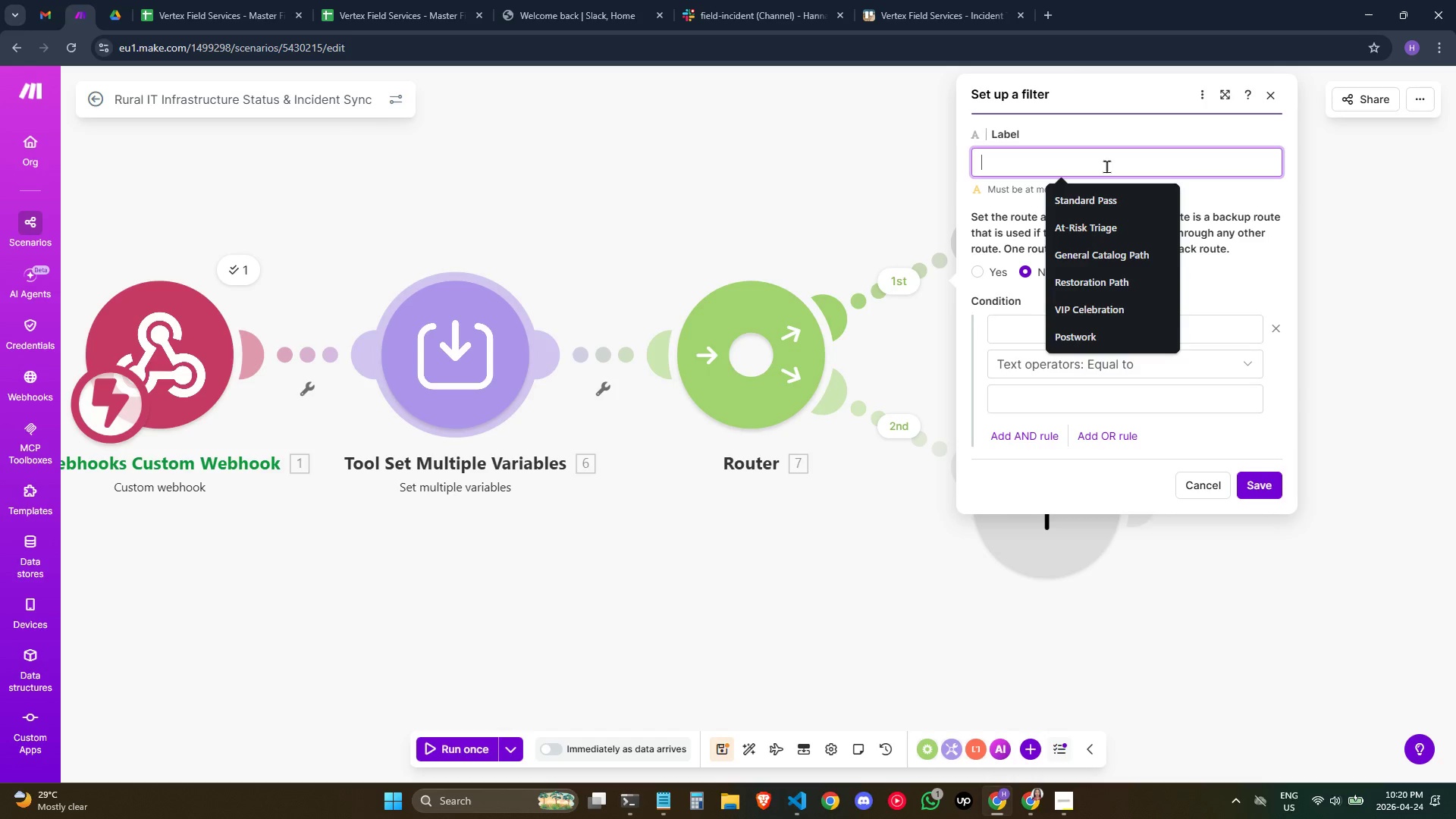 
type(All Update Google Ge)
key(Backspace)
key(Backspace)
type(Sheets)
 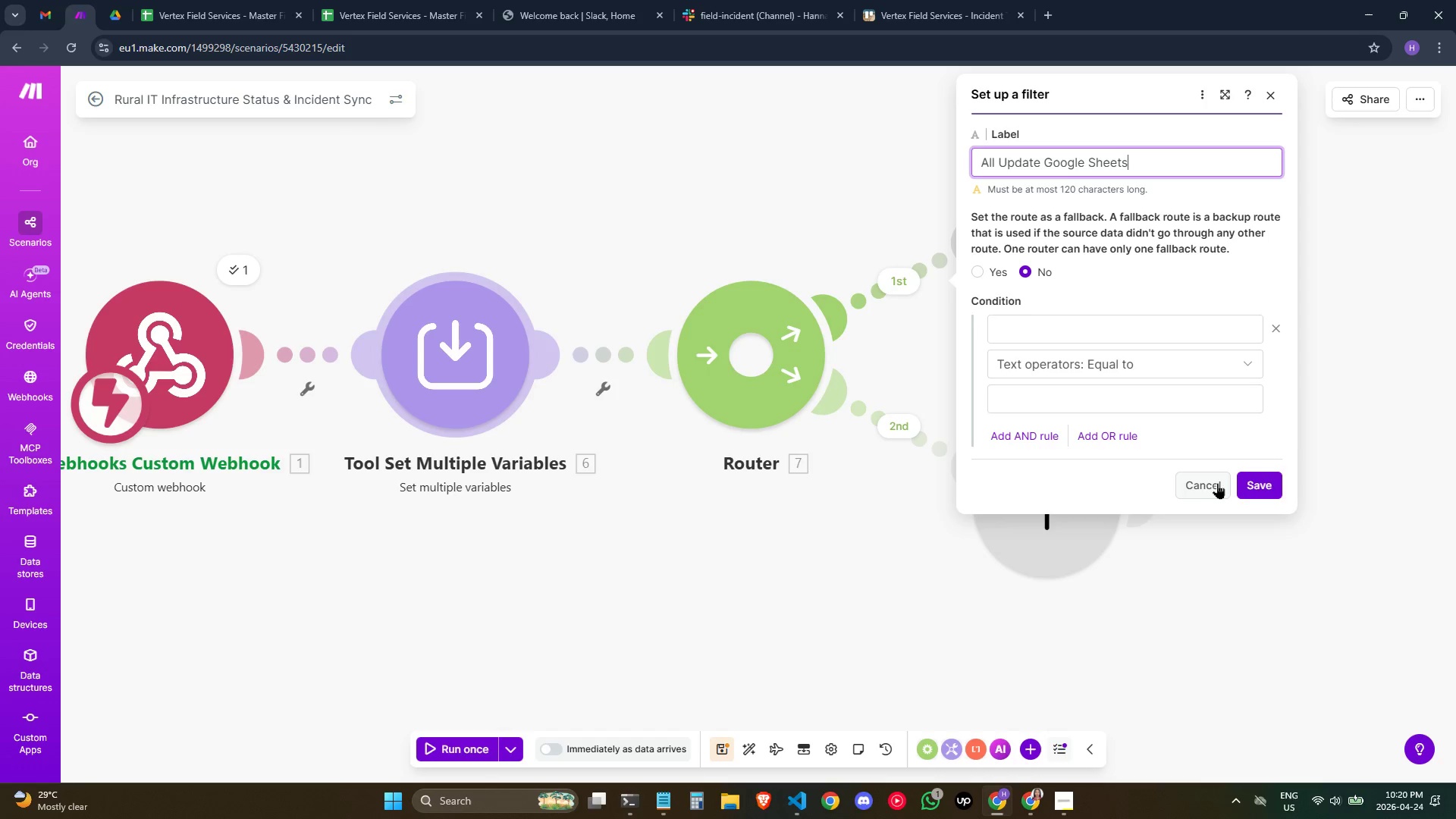 
left_click([1246, 485])
 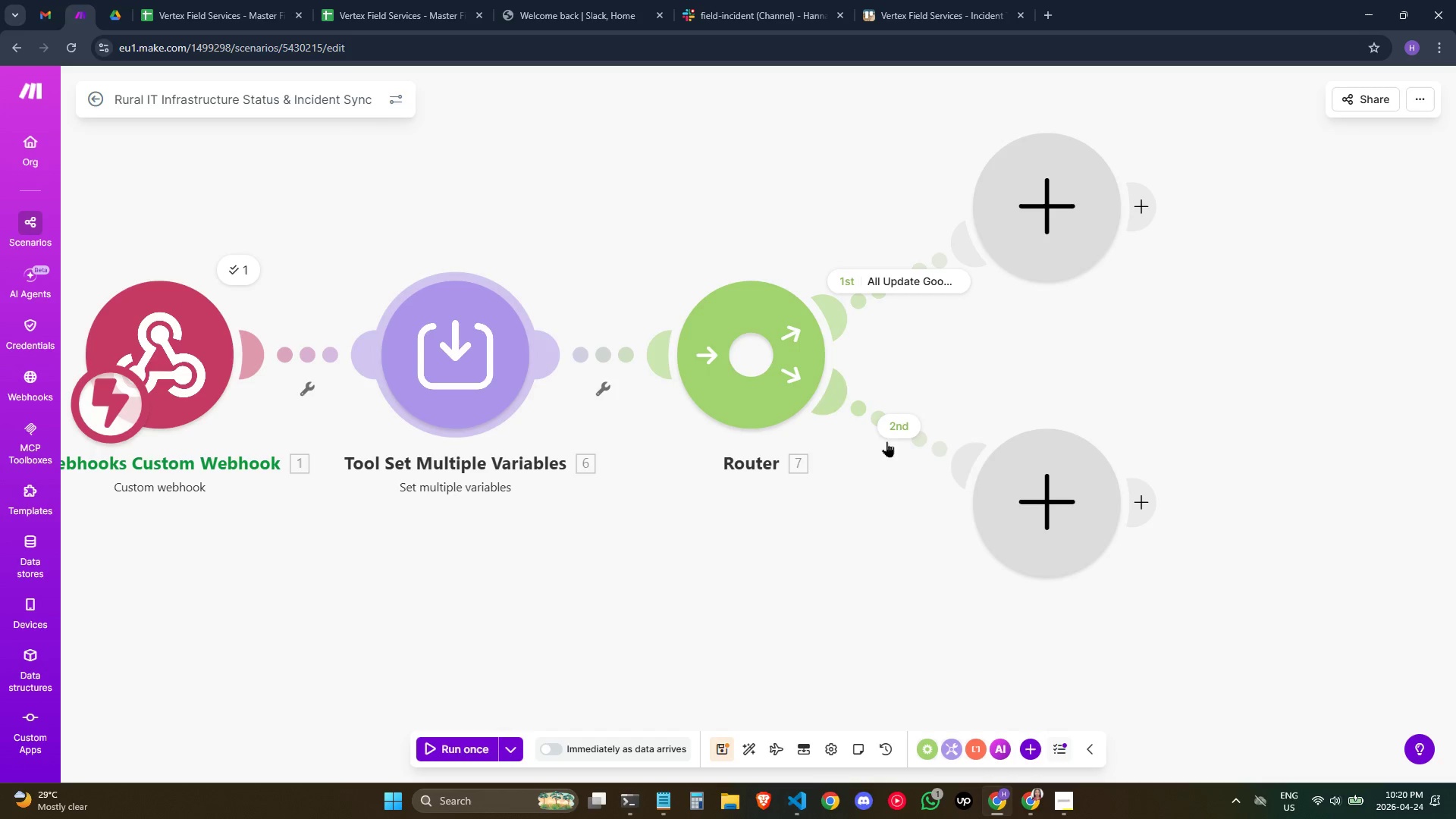 
left_click([895, 431])
 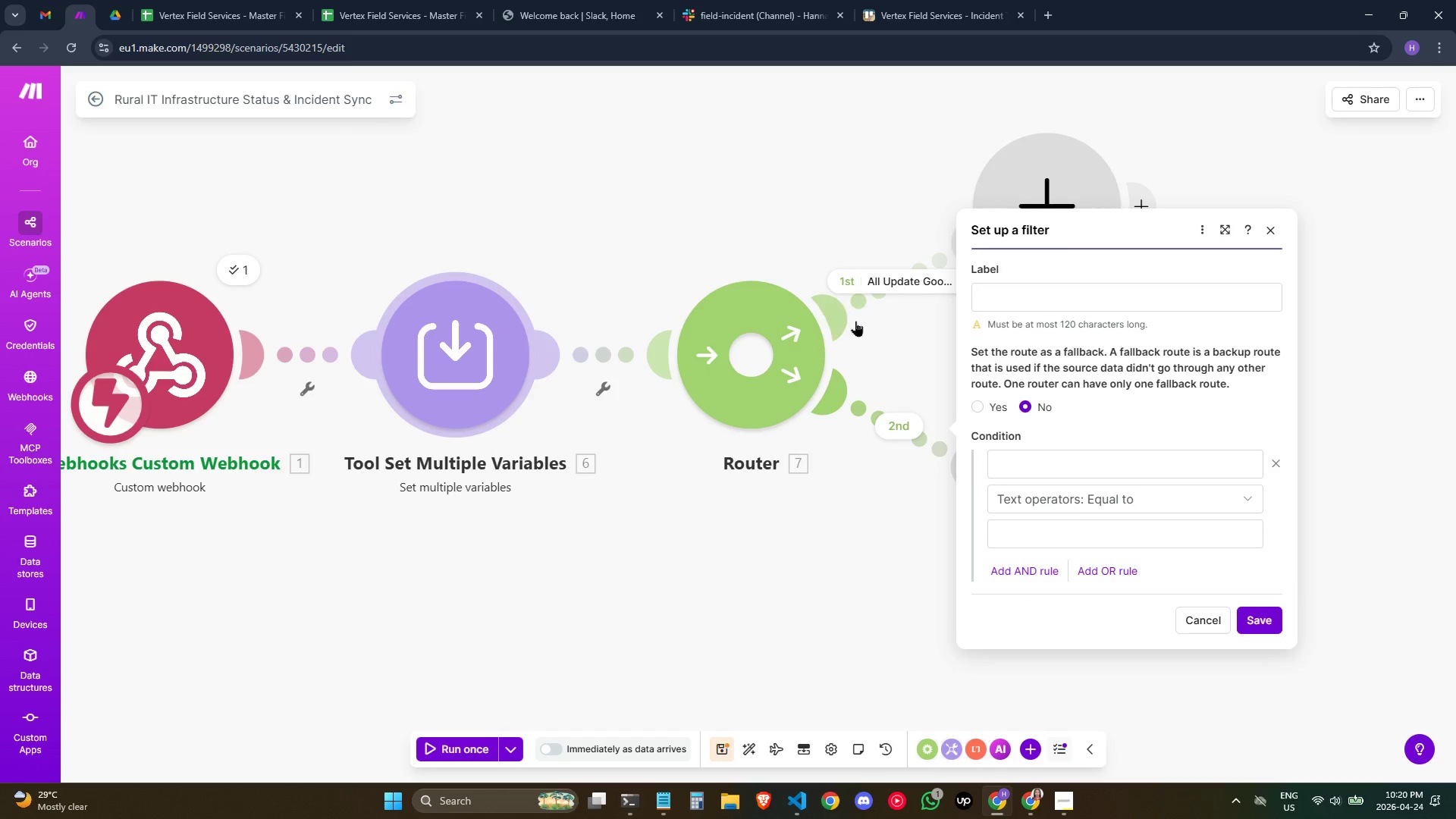 
left_click([898, 278])
 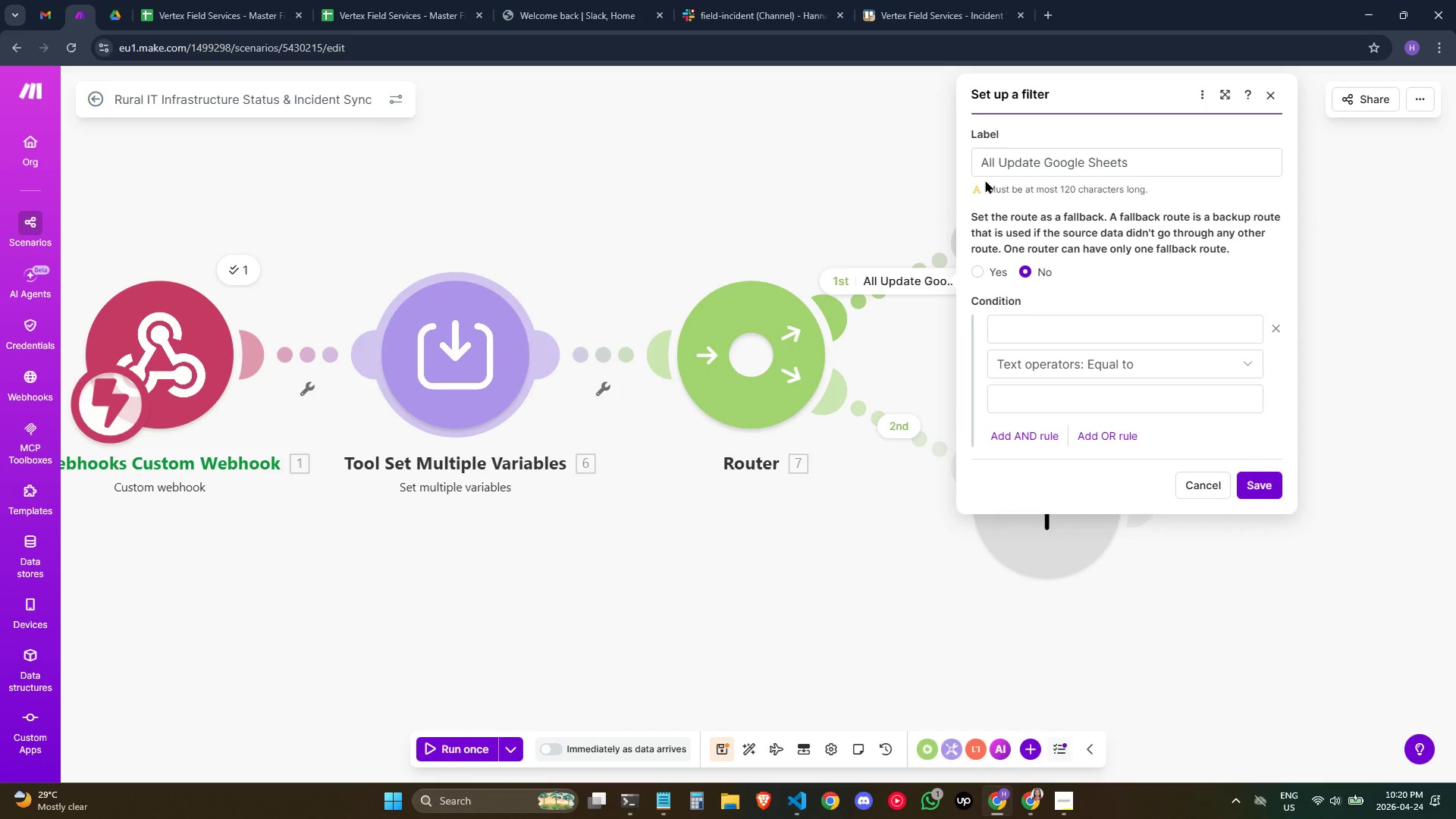 
left_click([983, 168])
 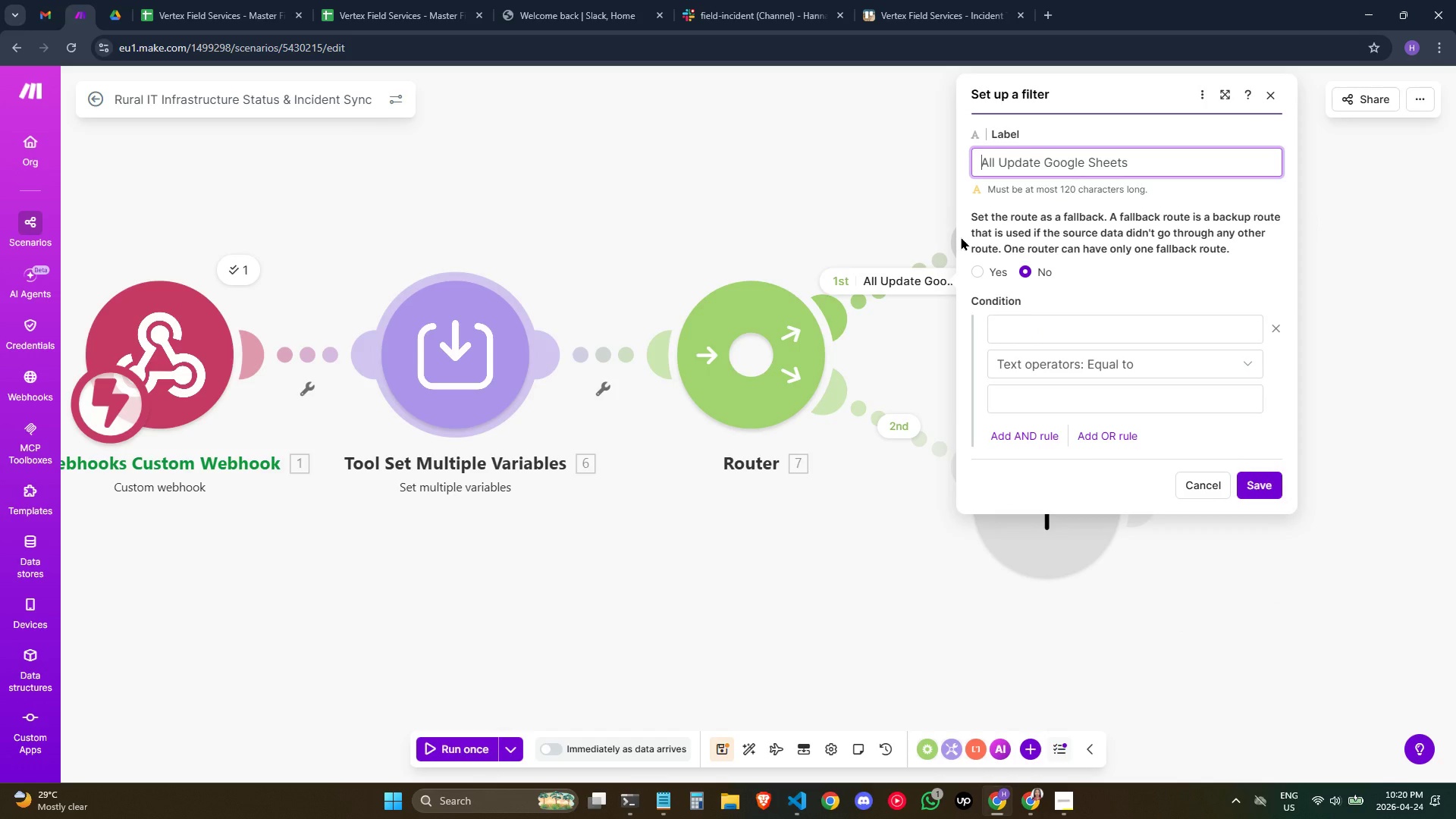 
key(Meta+Semicolon)
 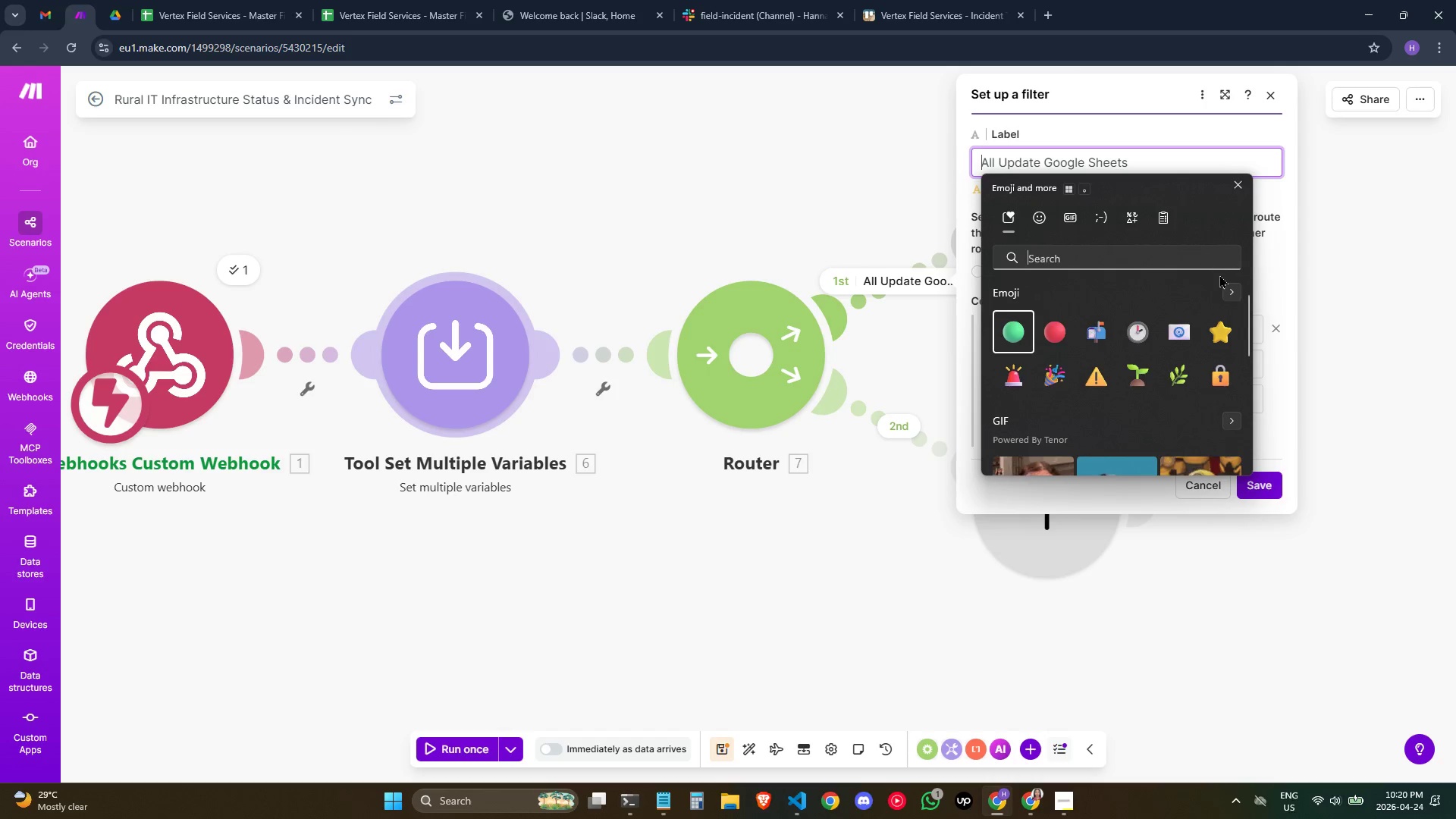 
left_click([1228, 294])
 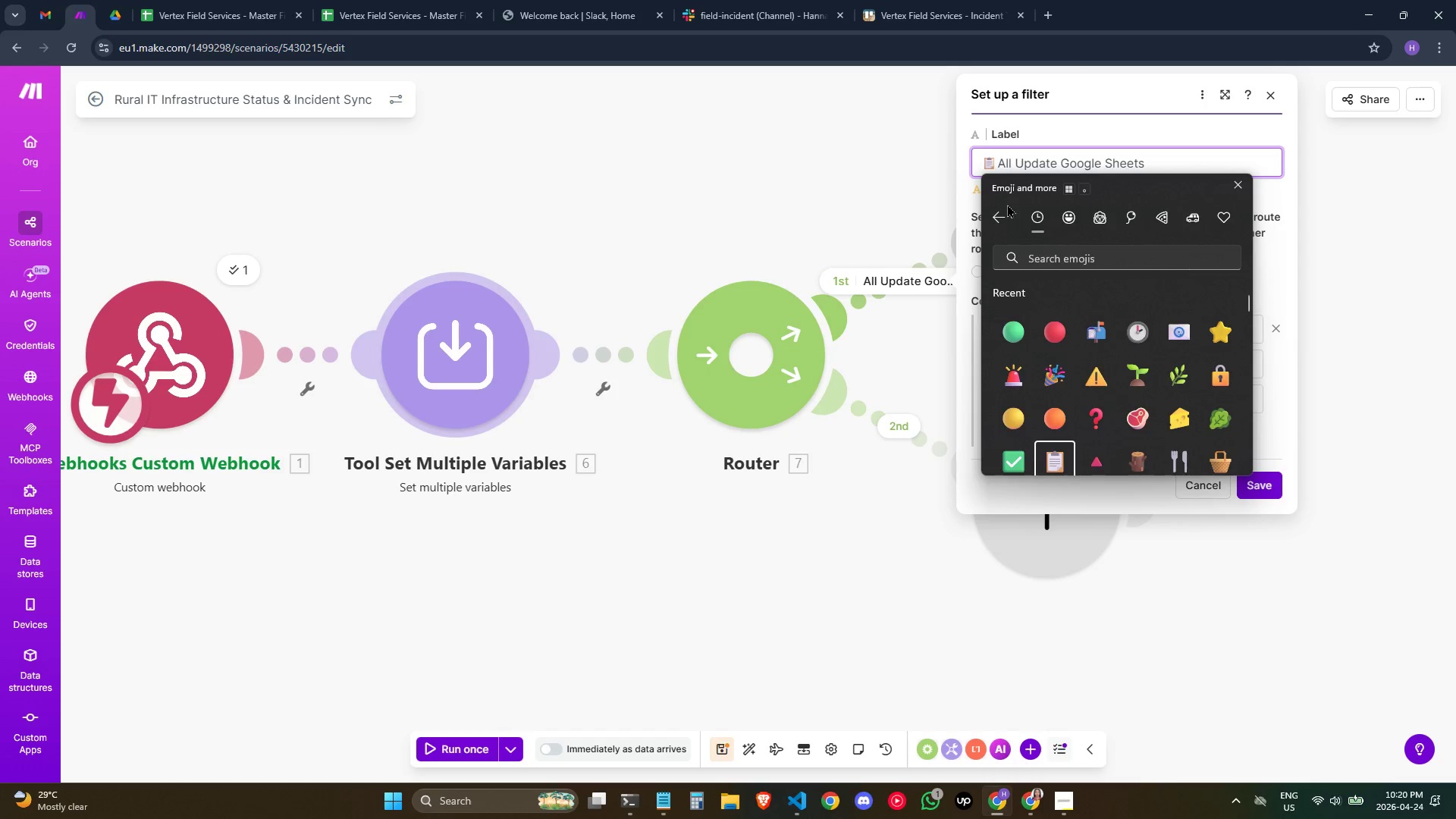 
wait(6.08)
 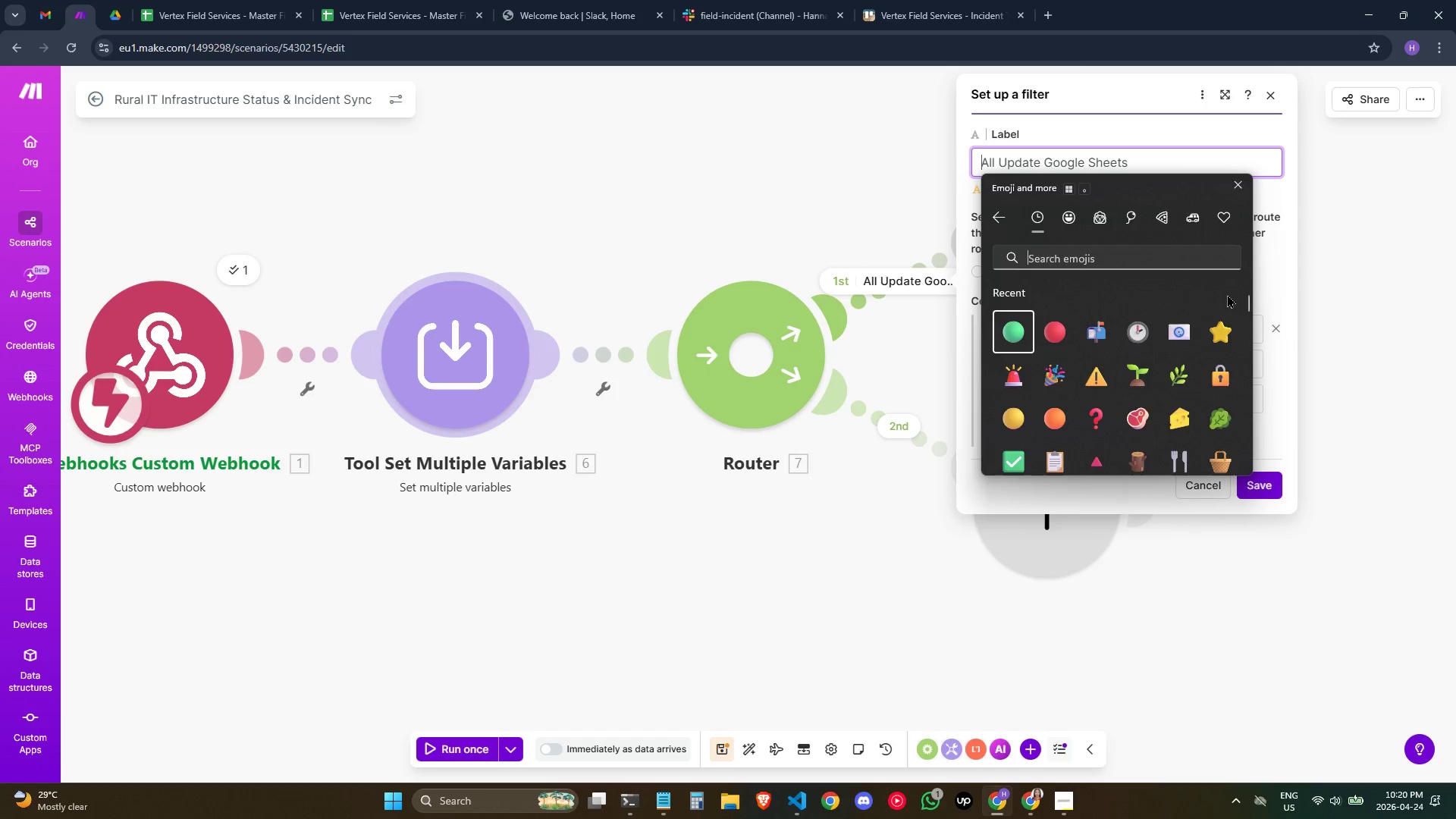 
key(ArrowLeft)
 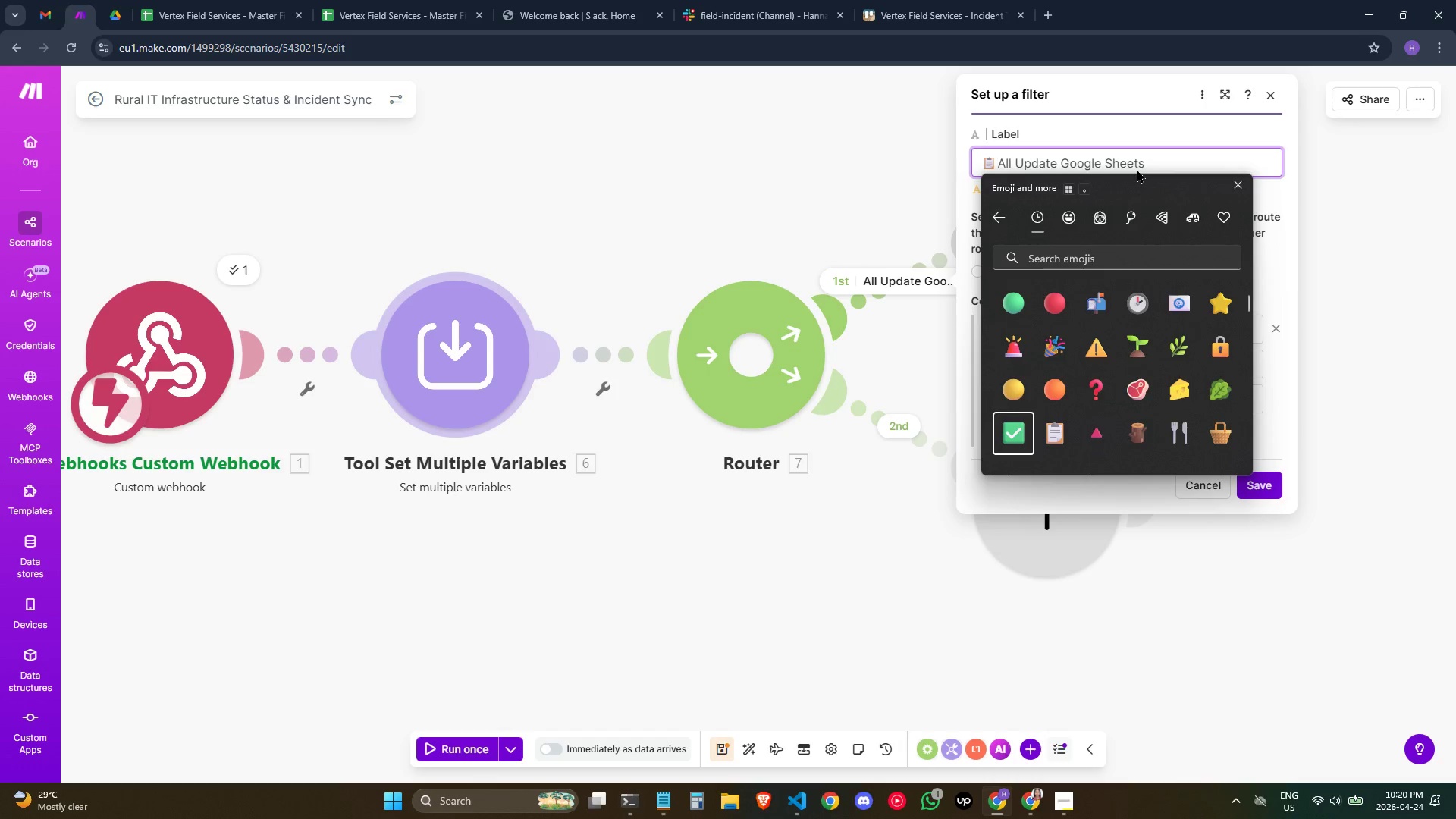 
key(ArrowRight)
 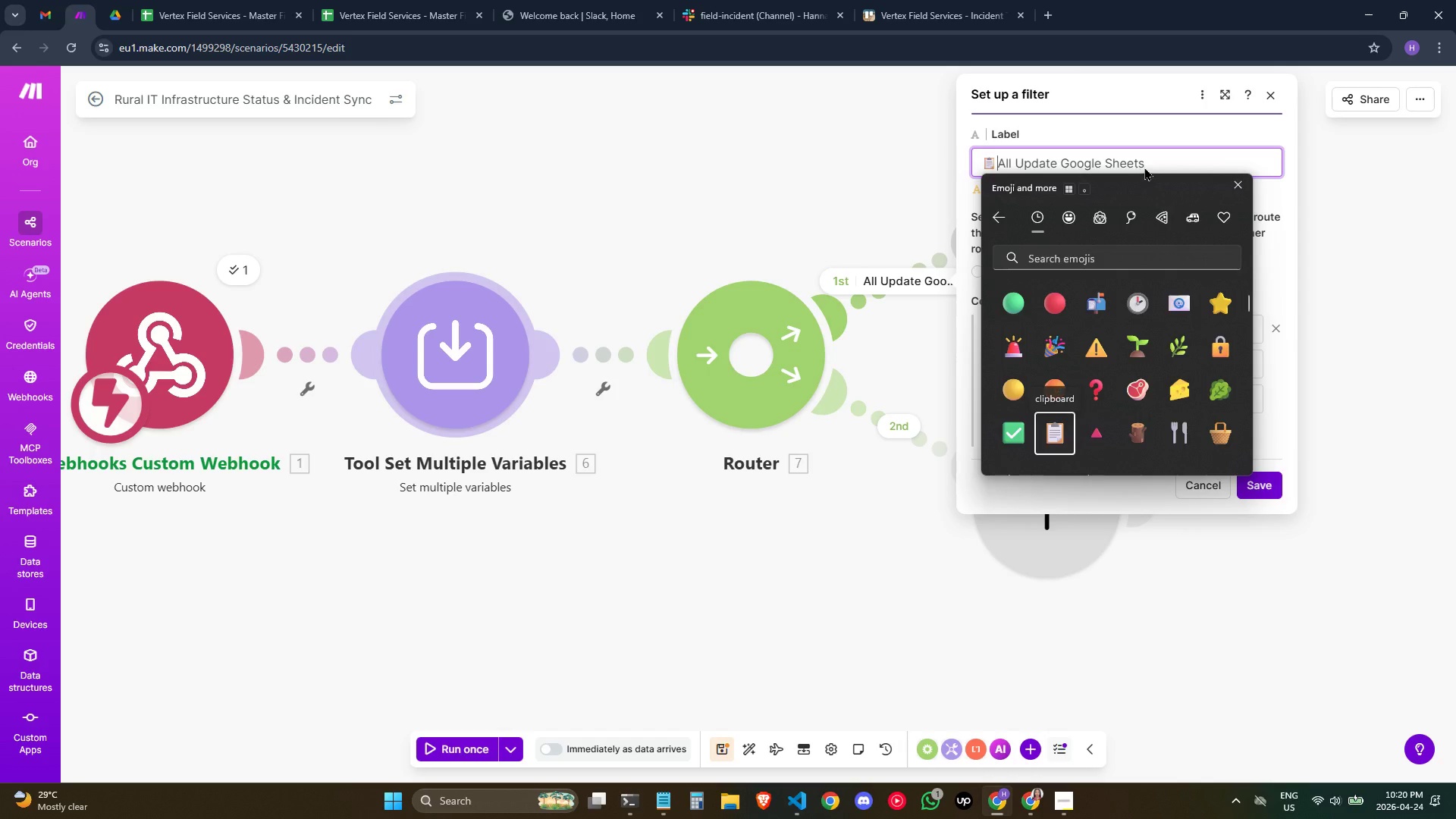 
left_click([1147, 165])
 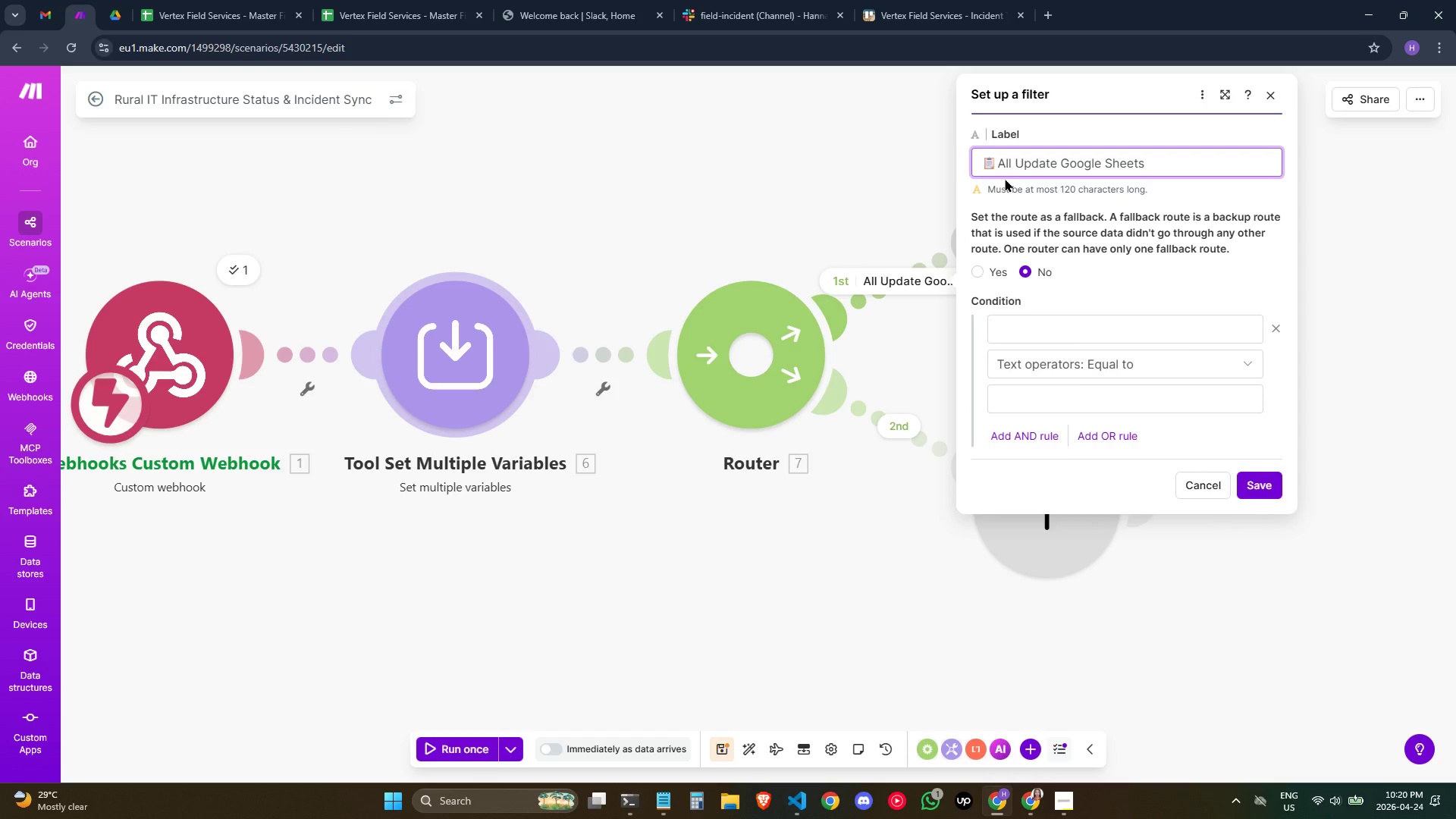 
key(ArrowLeft)
 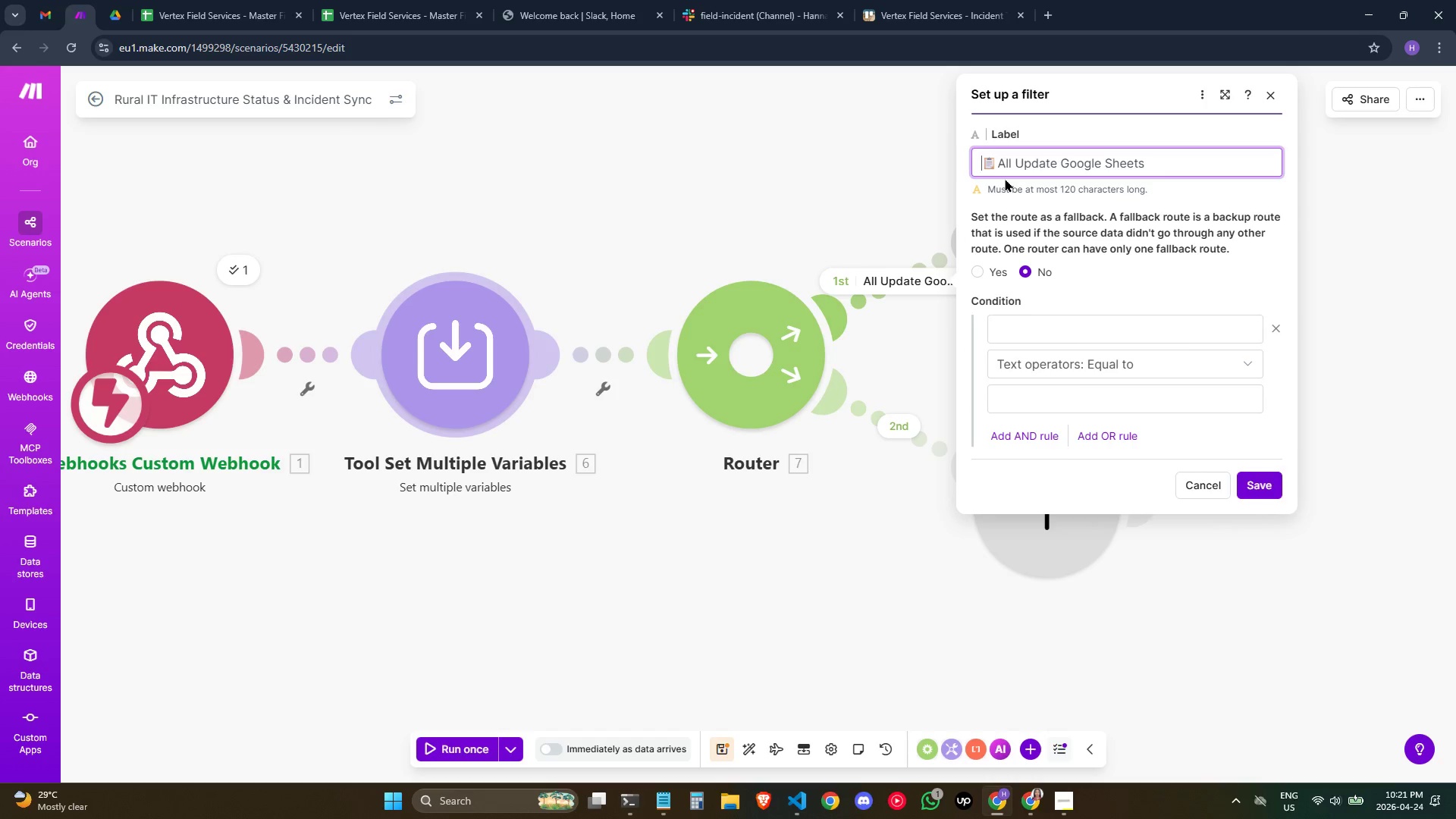 
key(ArrowRight)
 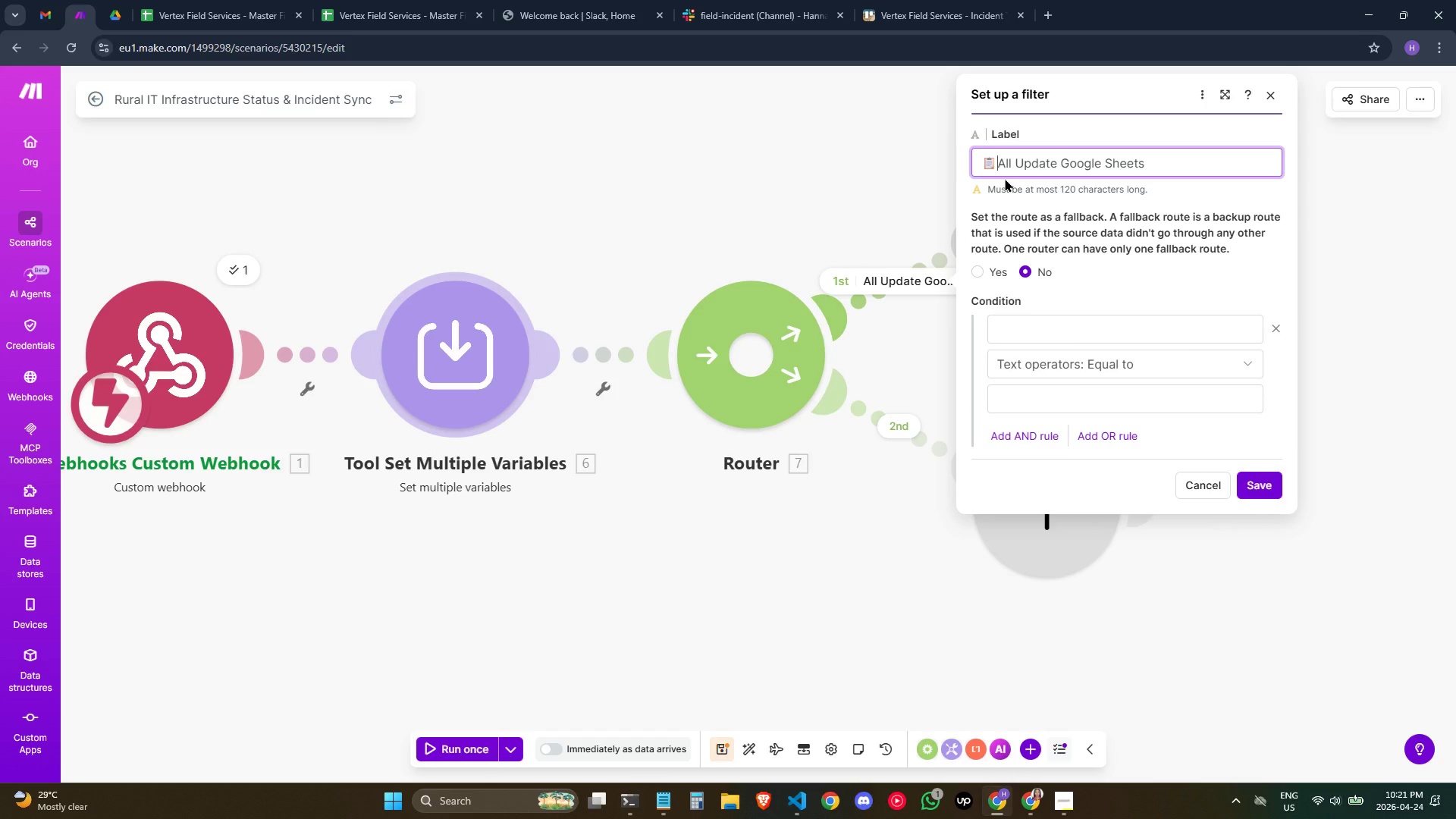 
key(ArrowLeft)
 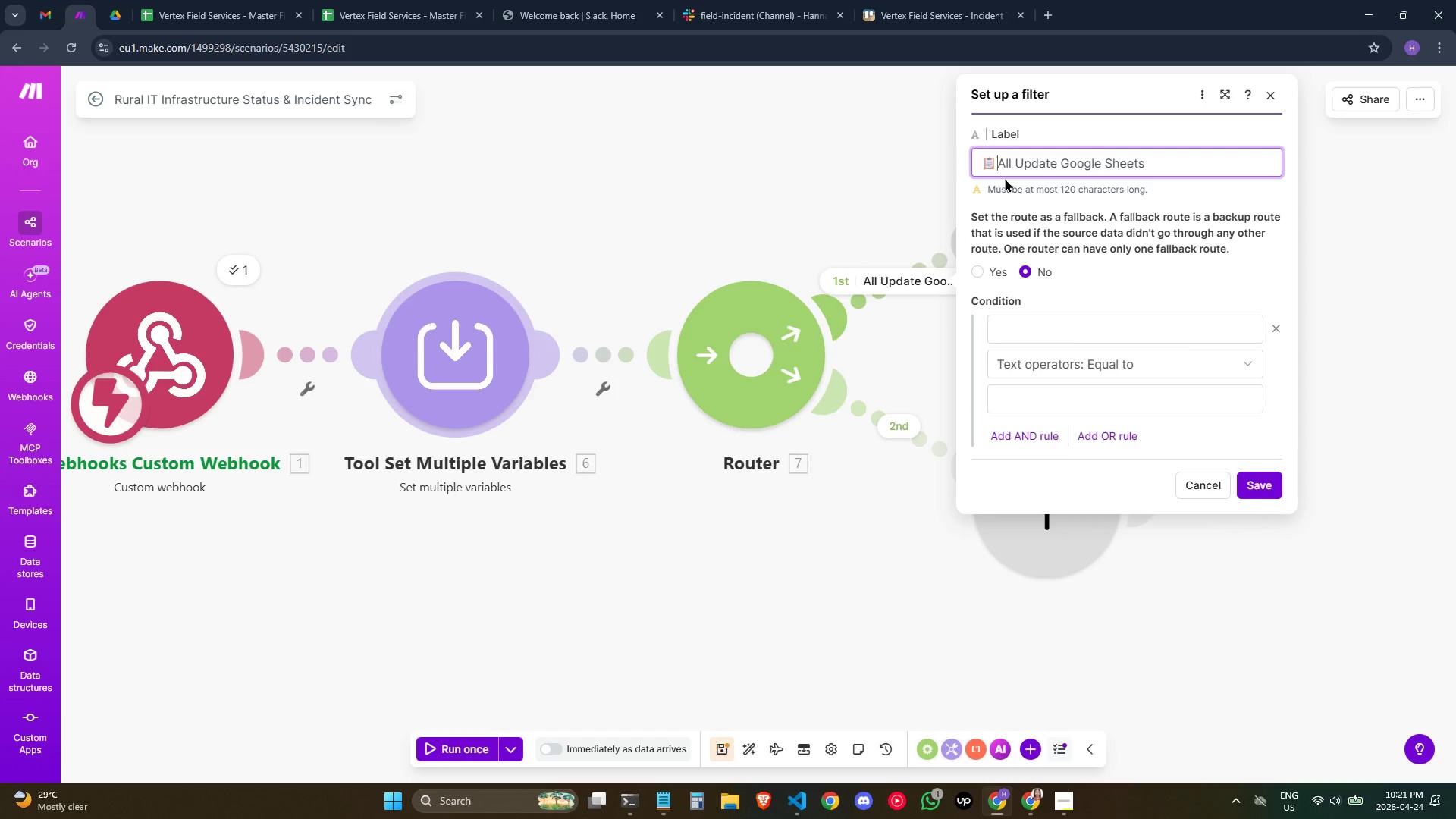 
key(ArrowRight)
 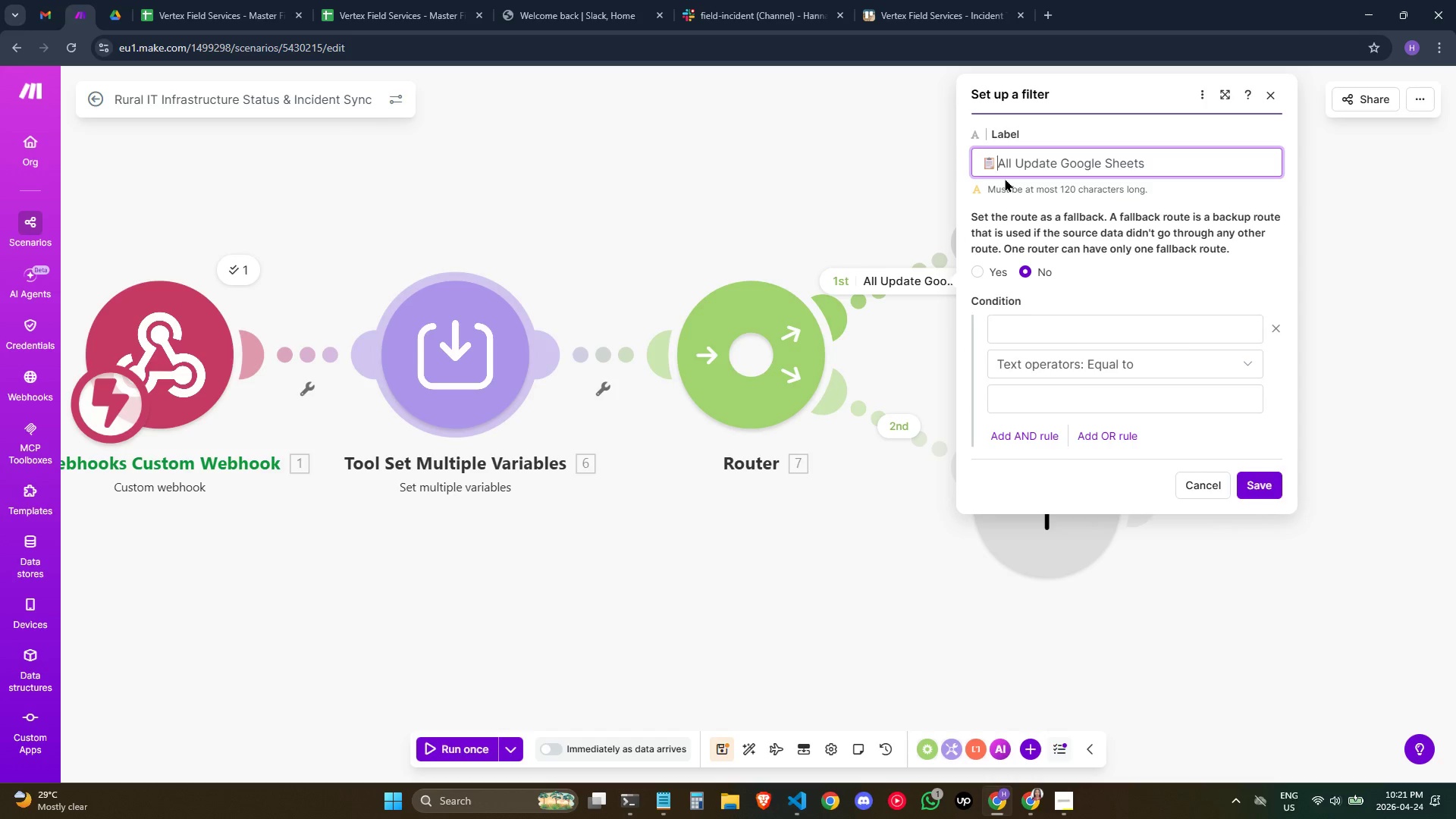 
key(ArrowLeft)
 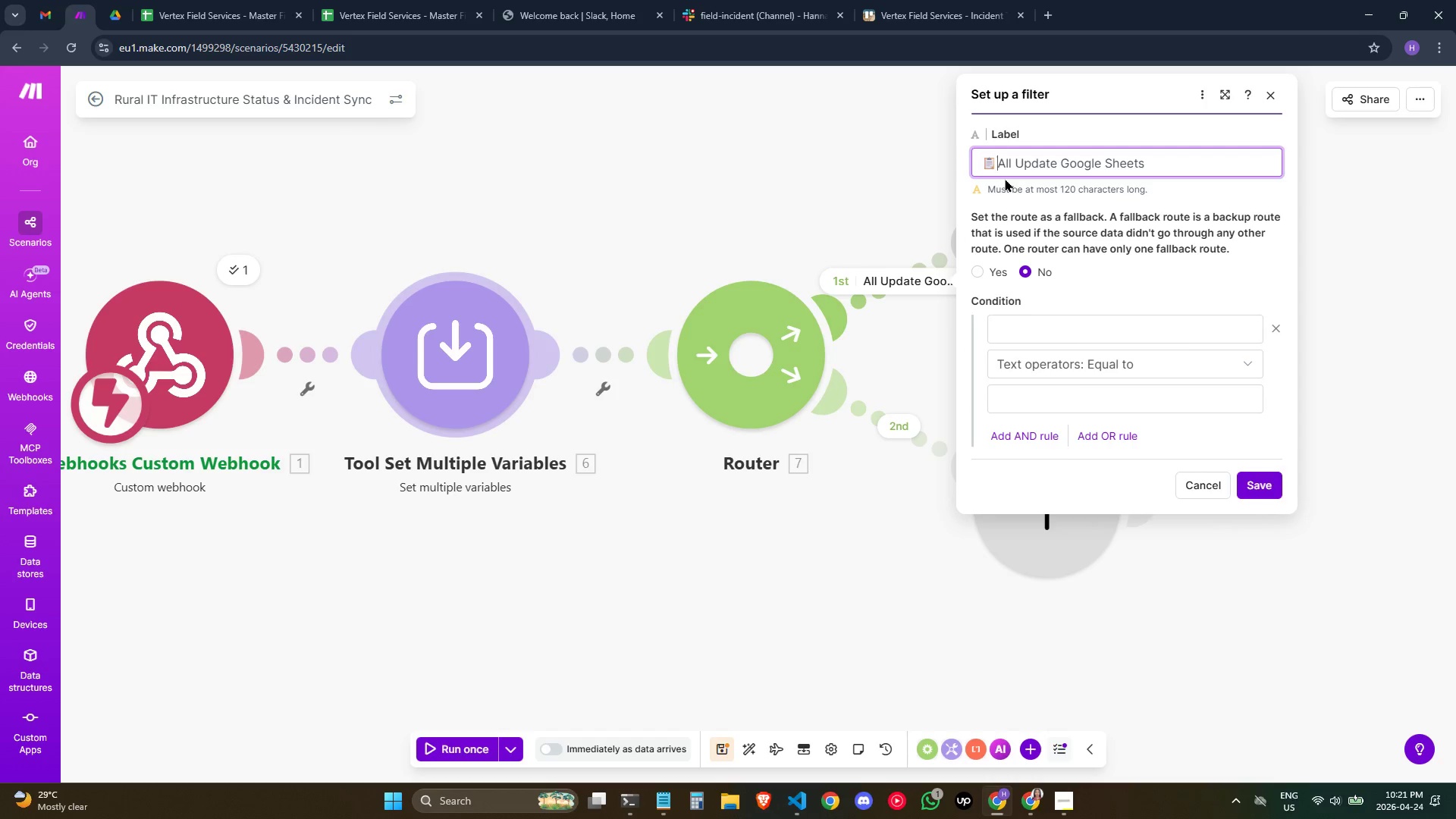 
key(ArrowRight)
 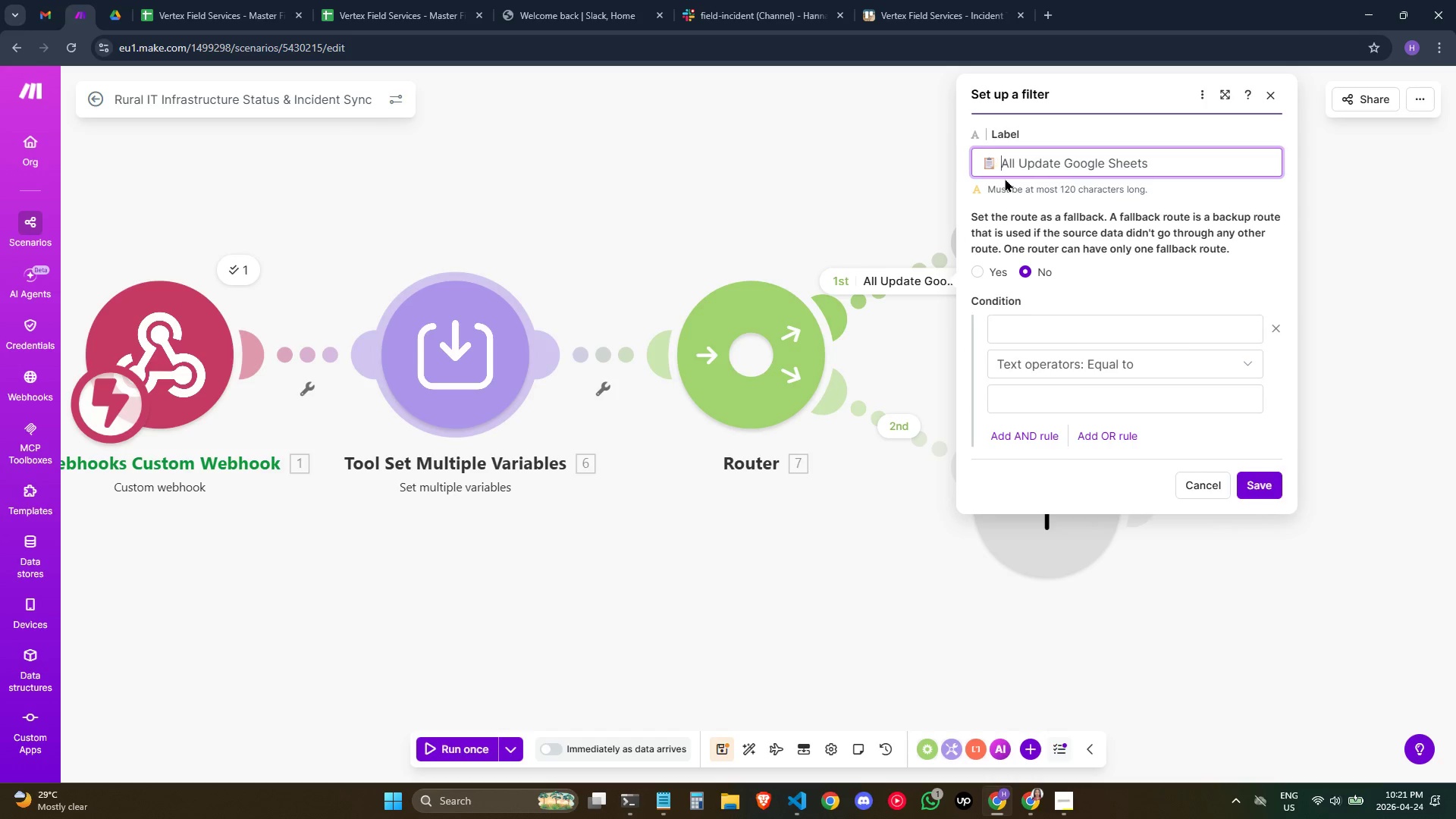 
key(Space)
 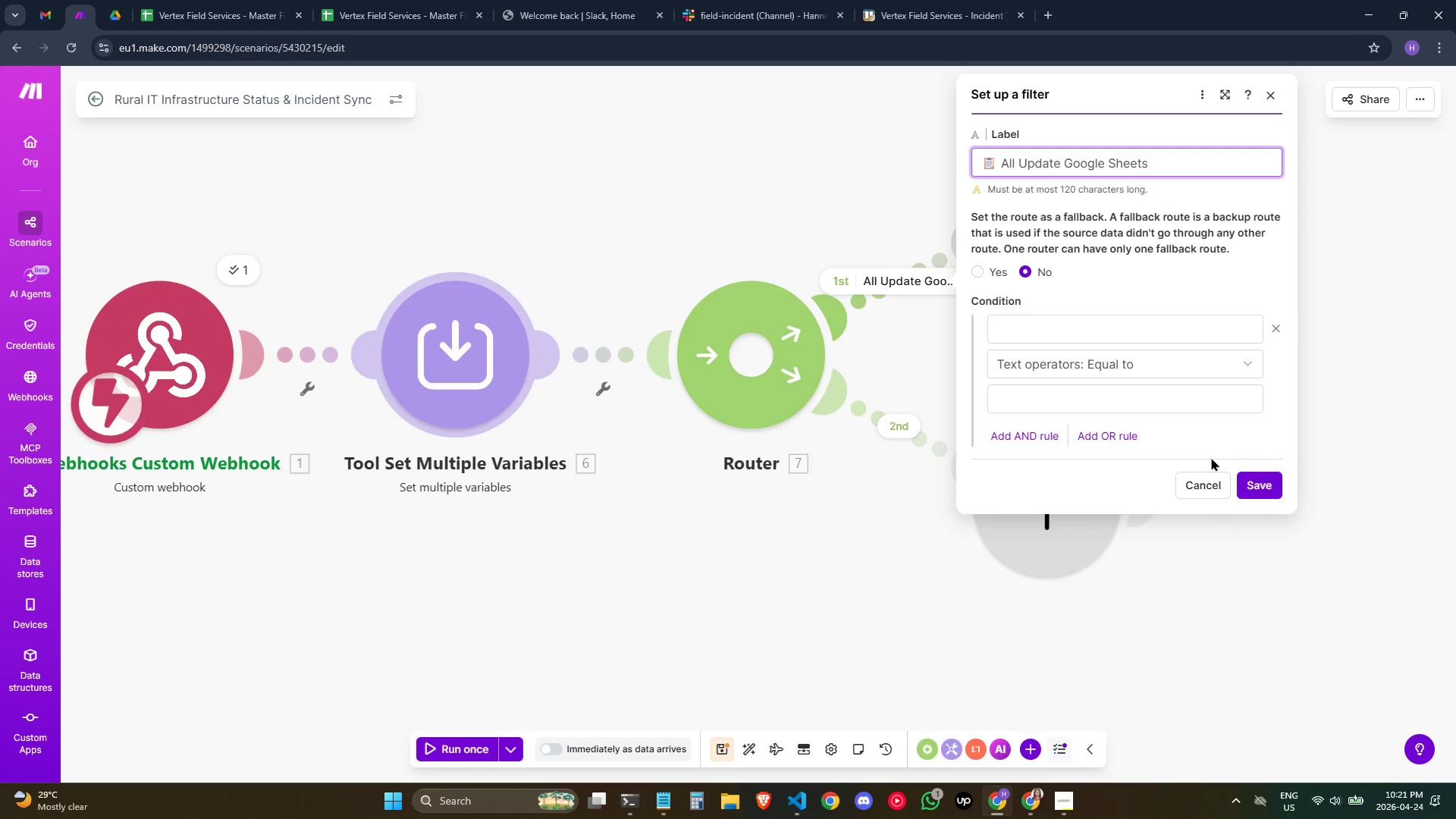 
left_click([1248, 486])
 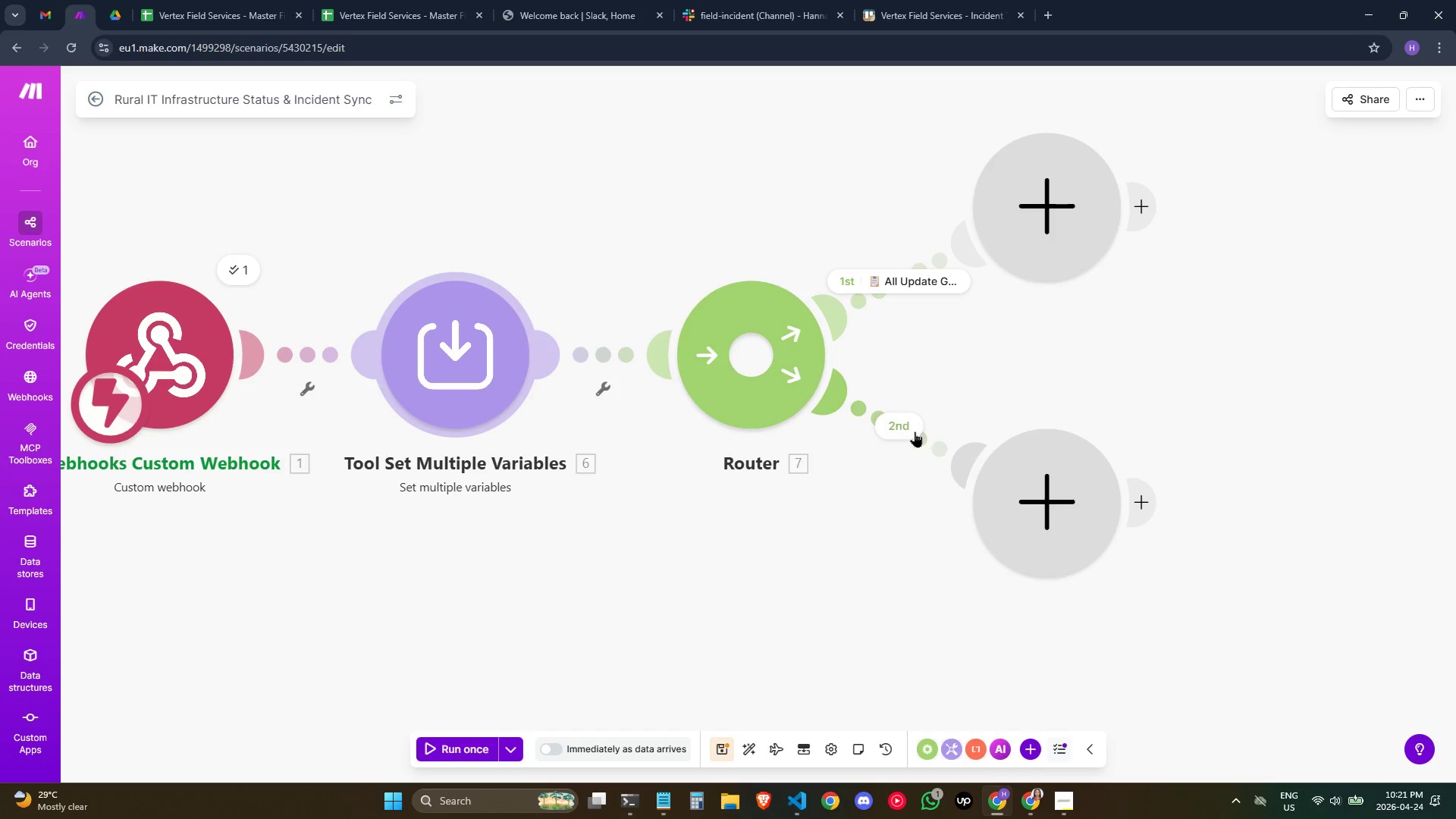 
left_click([908, 425])
 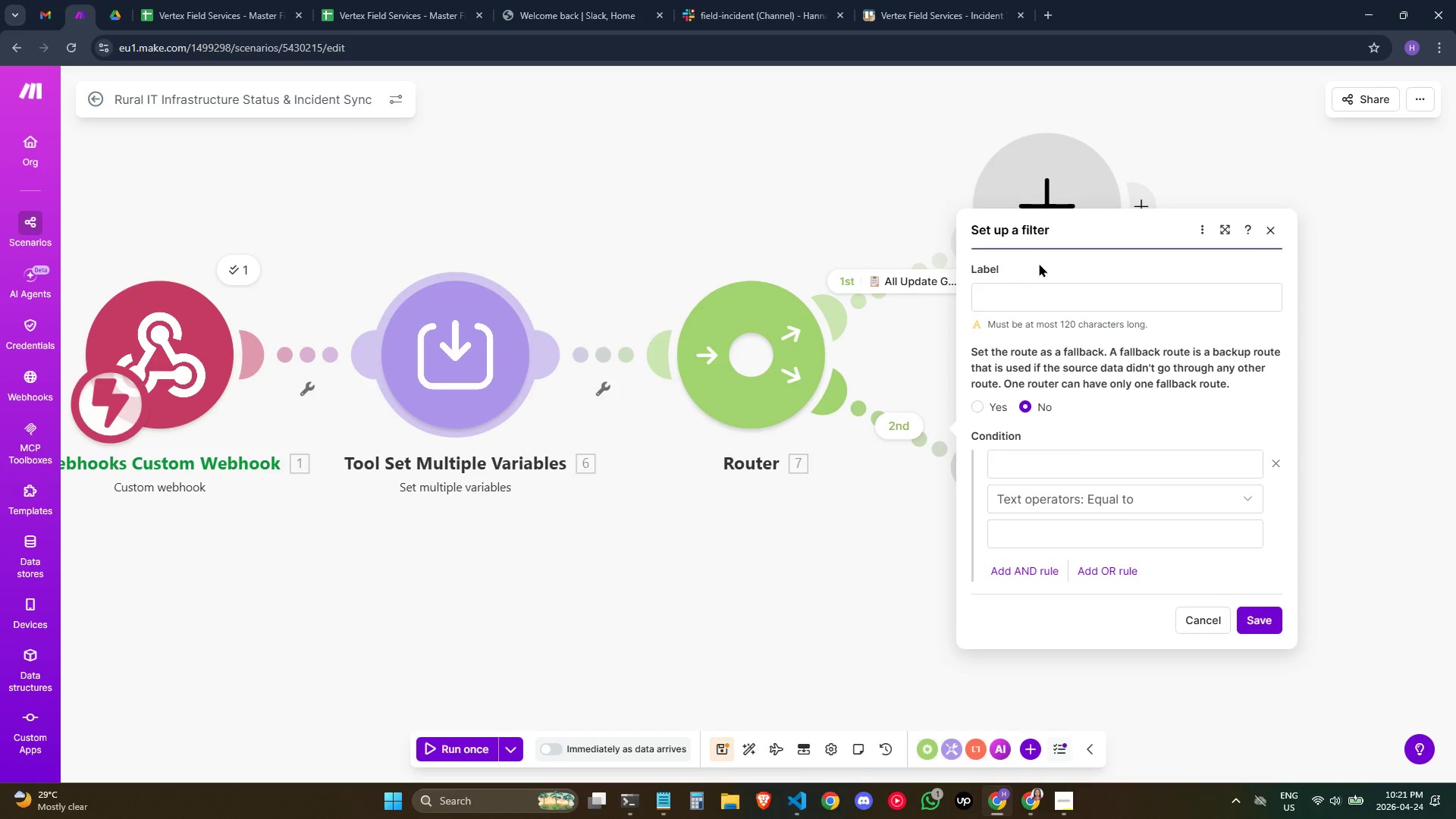 
left_click([1012, 298])
 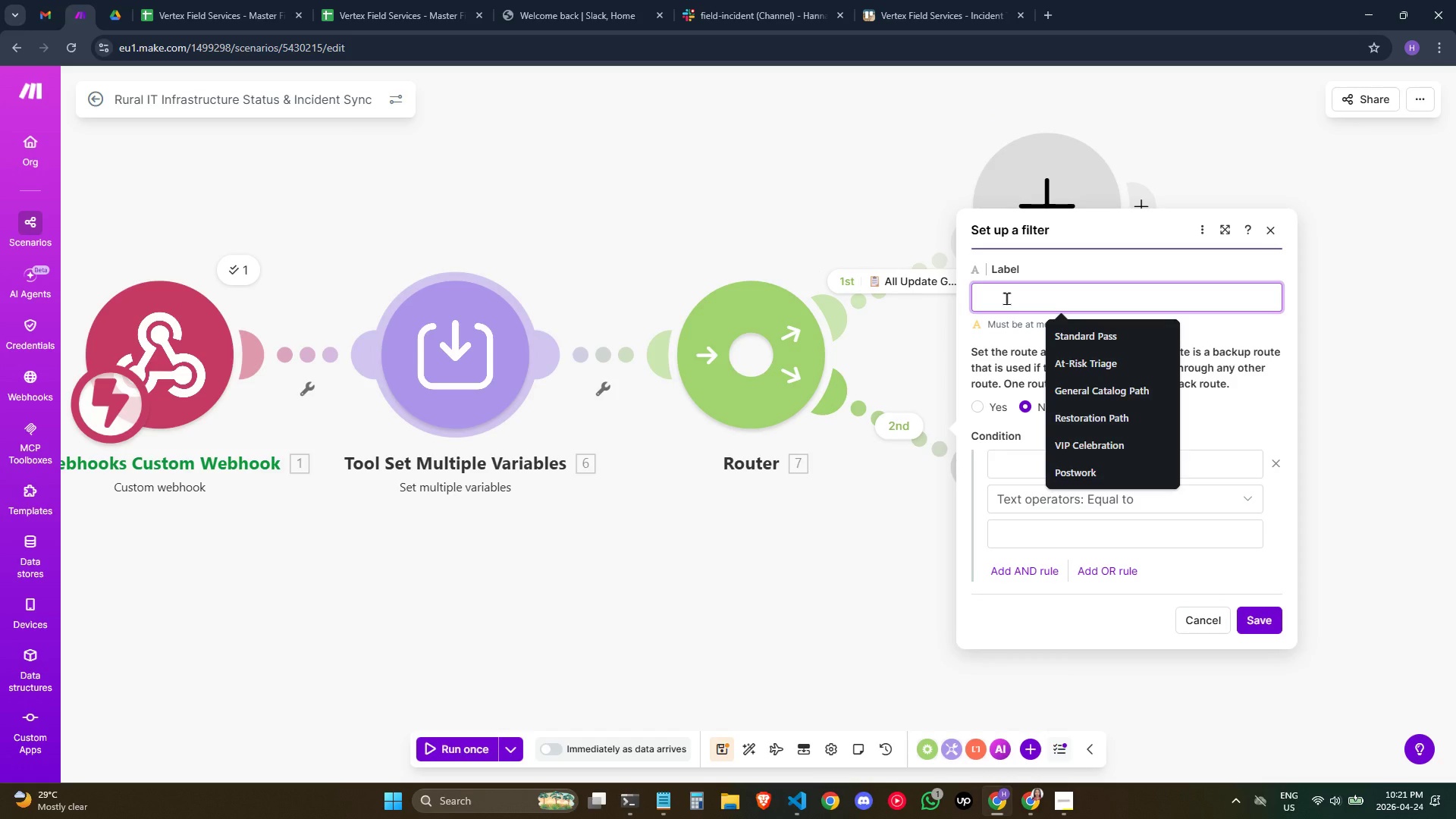 
key(Meta+Quote)
 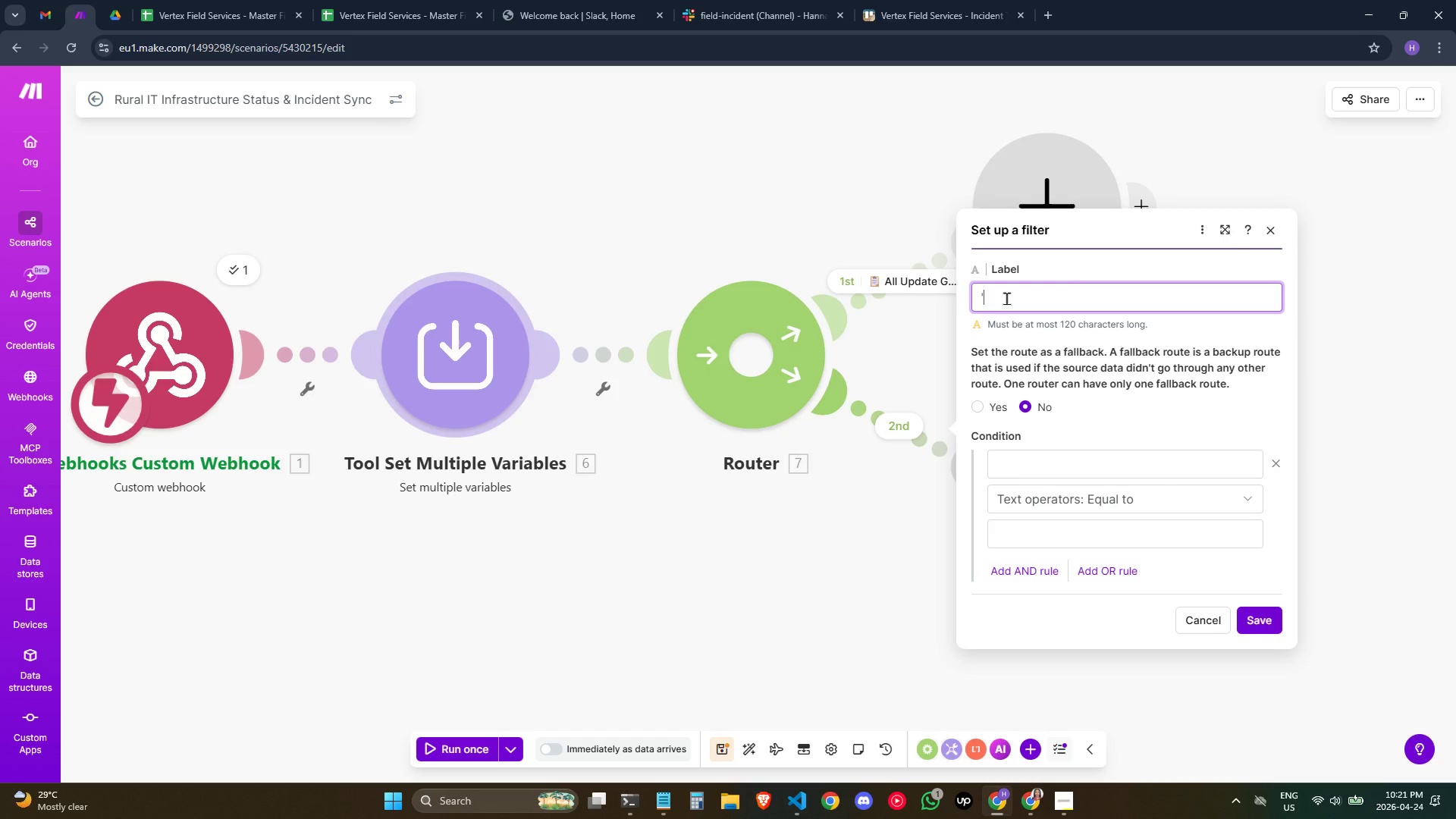 
key(Backspace)
 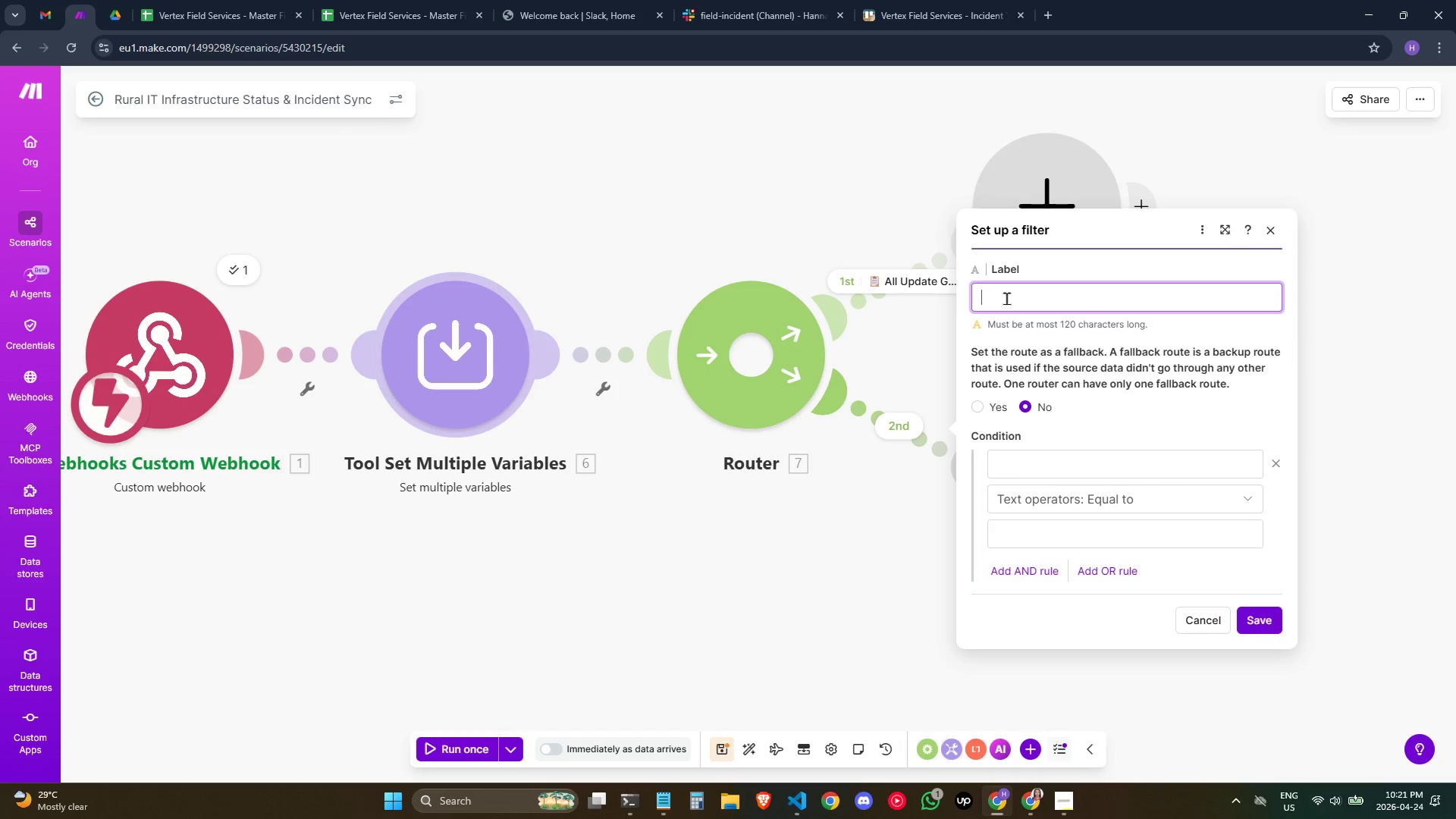 
key(Meta+Semicolon)
 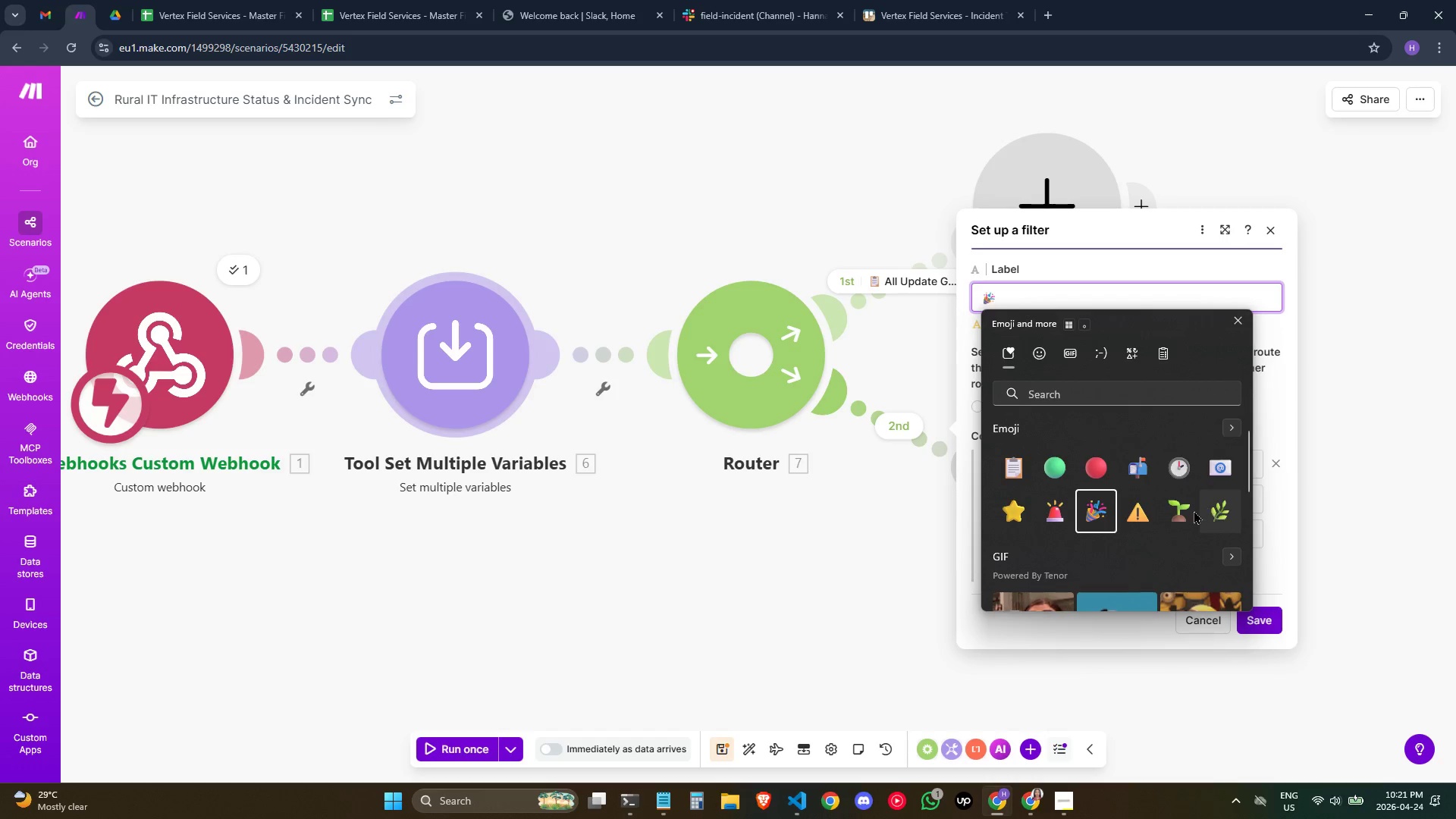 
key(Backspace)
 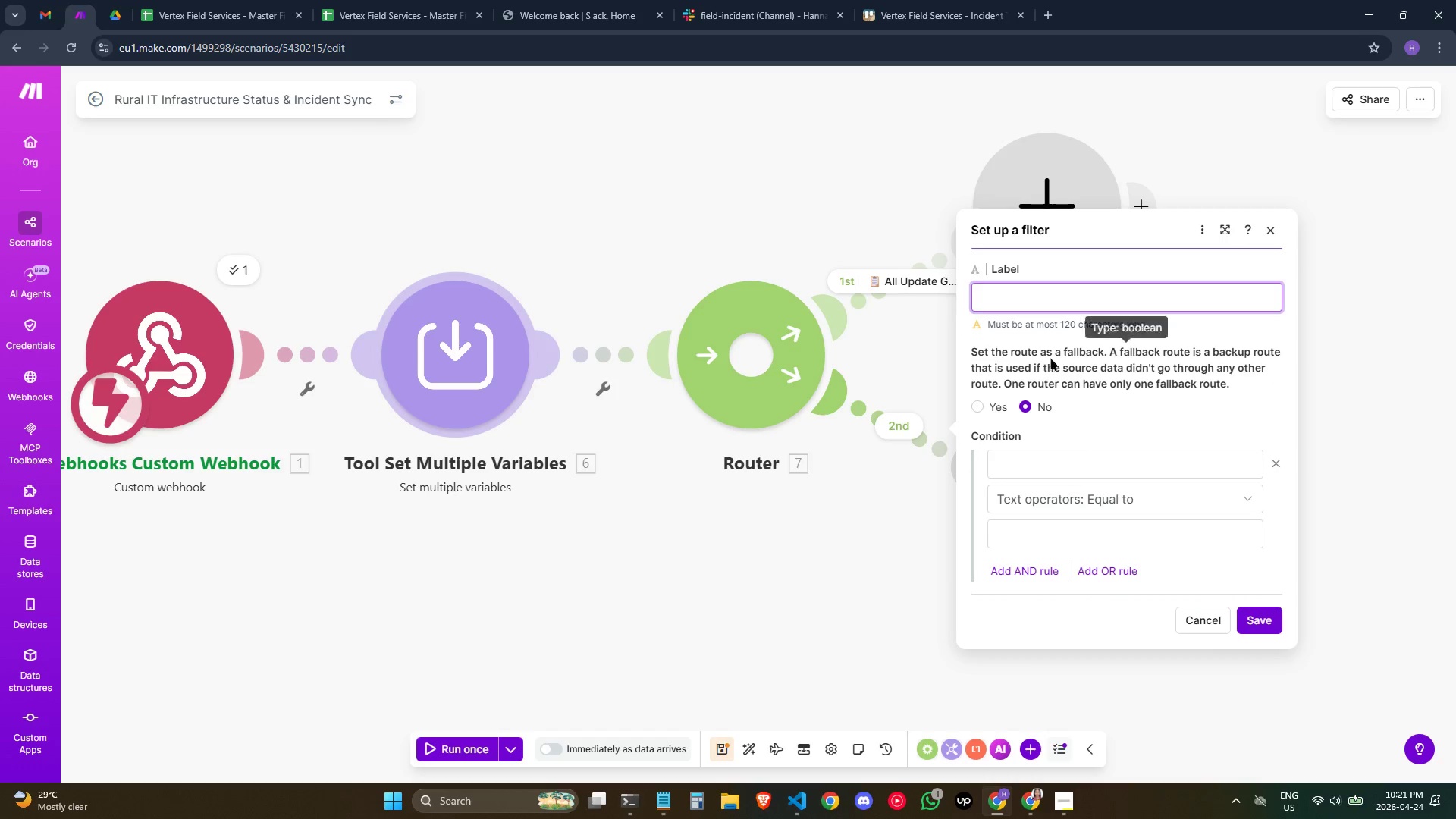 
left_click([1086, 293])
 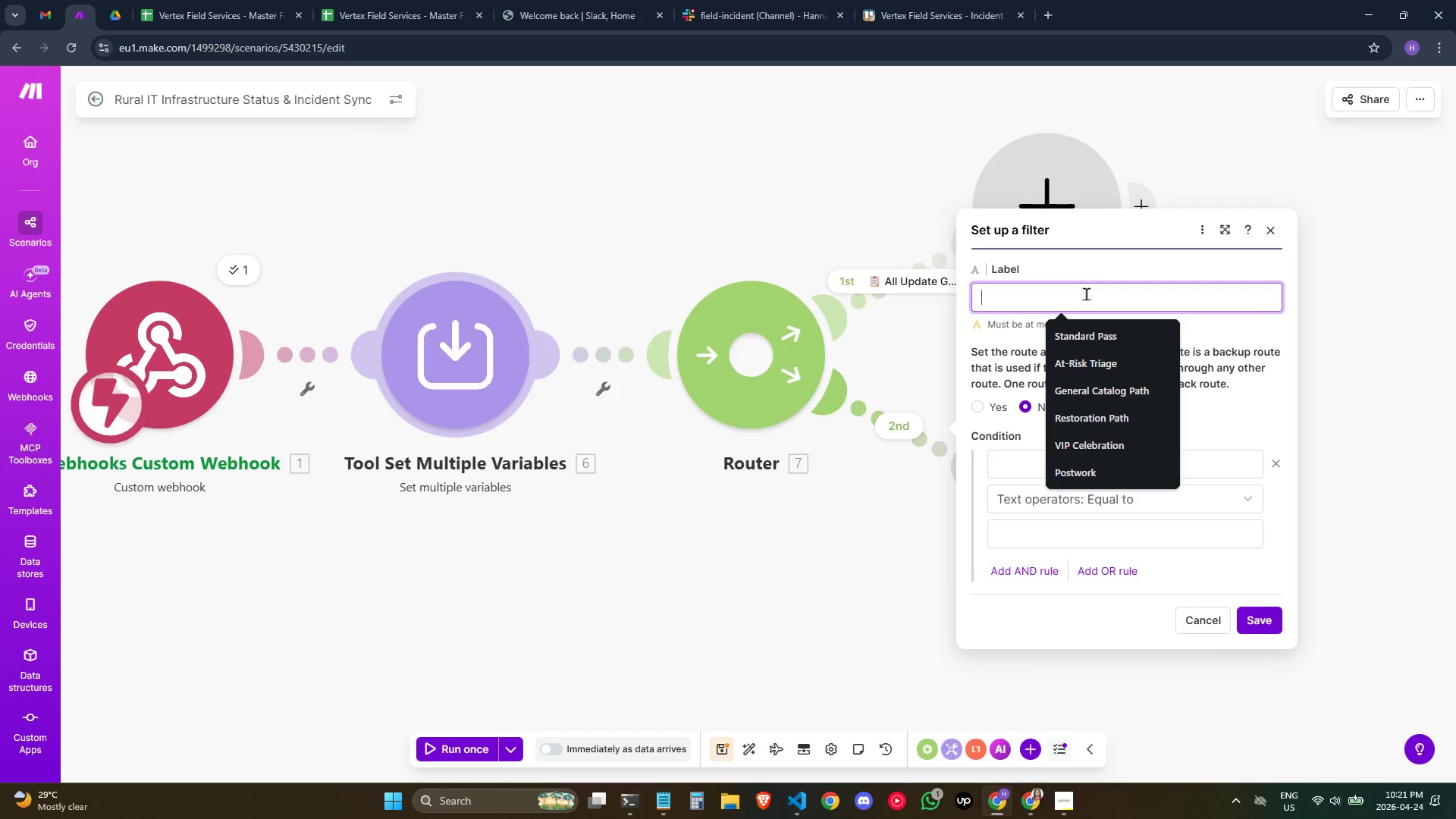 
key(Meta+Quote)
 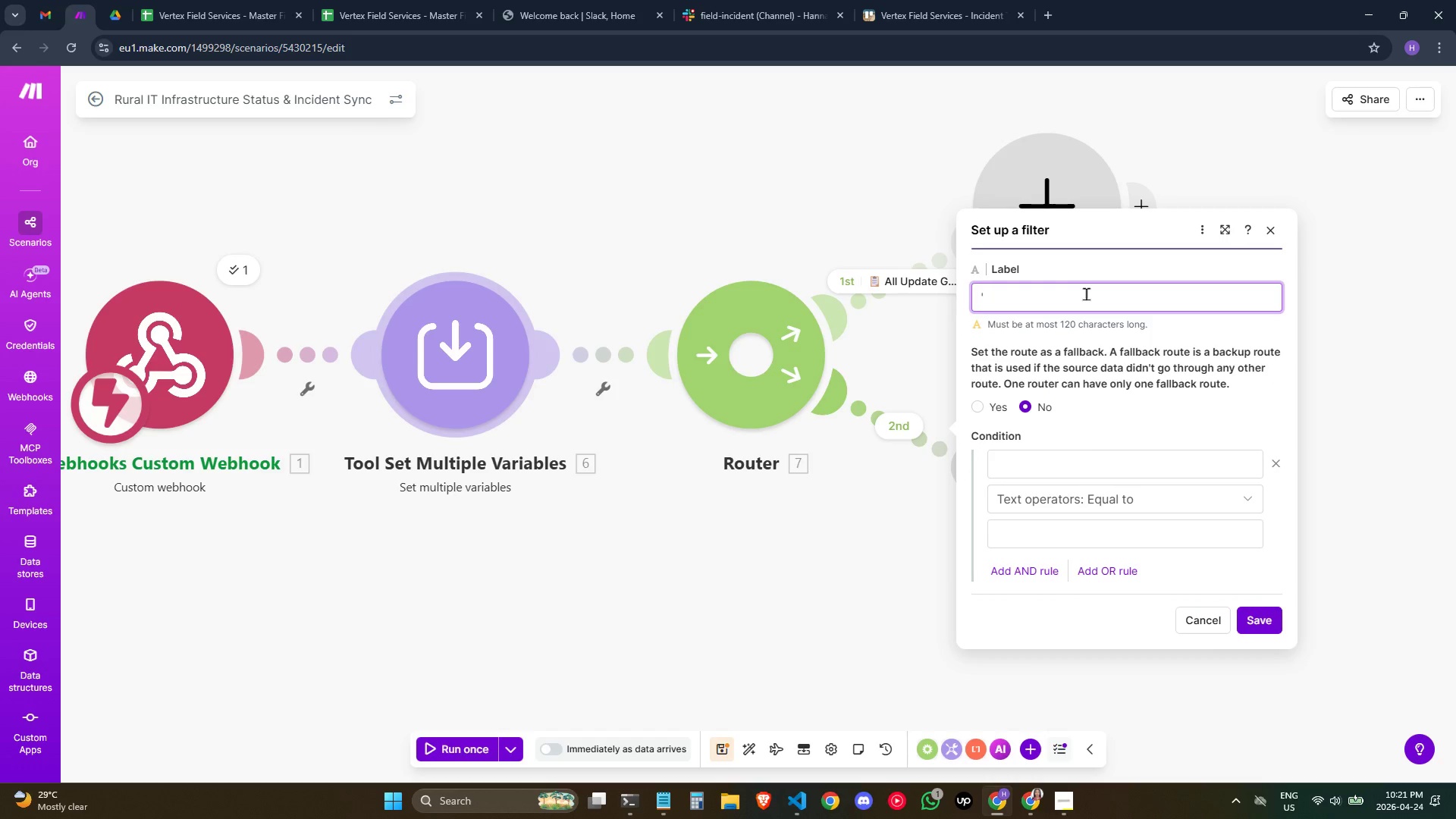 
key(Meta+Semicolon)
 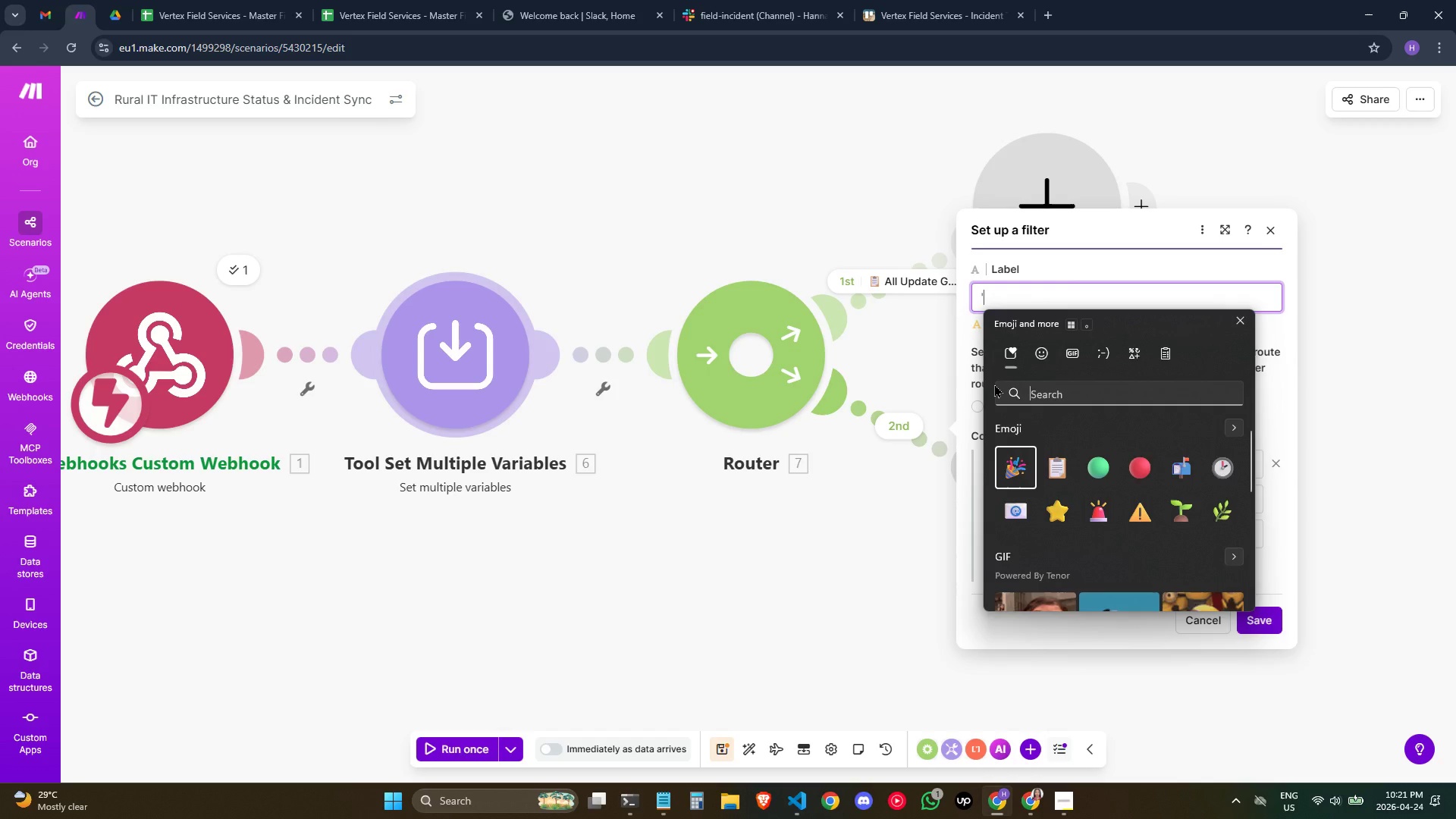 
key(Backspace)
 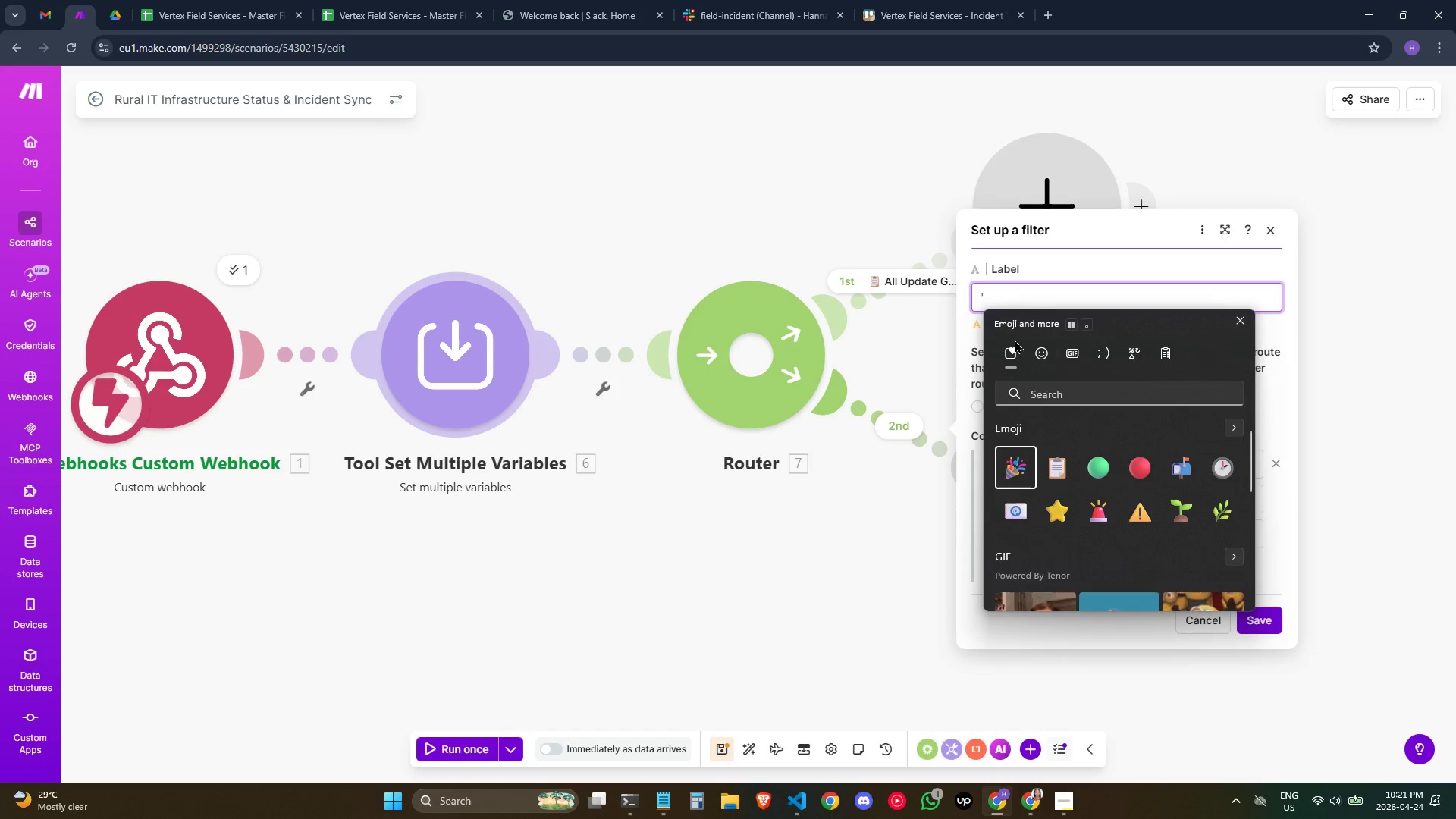 
left_click([1053, 300])
 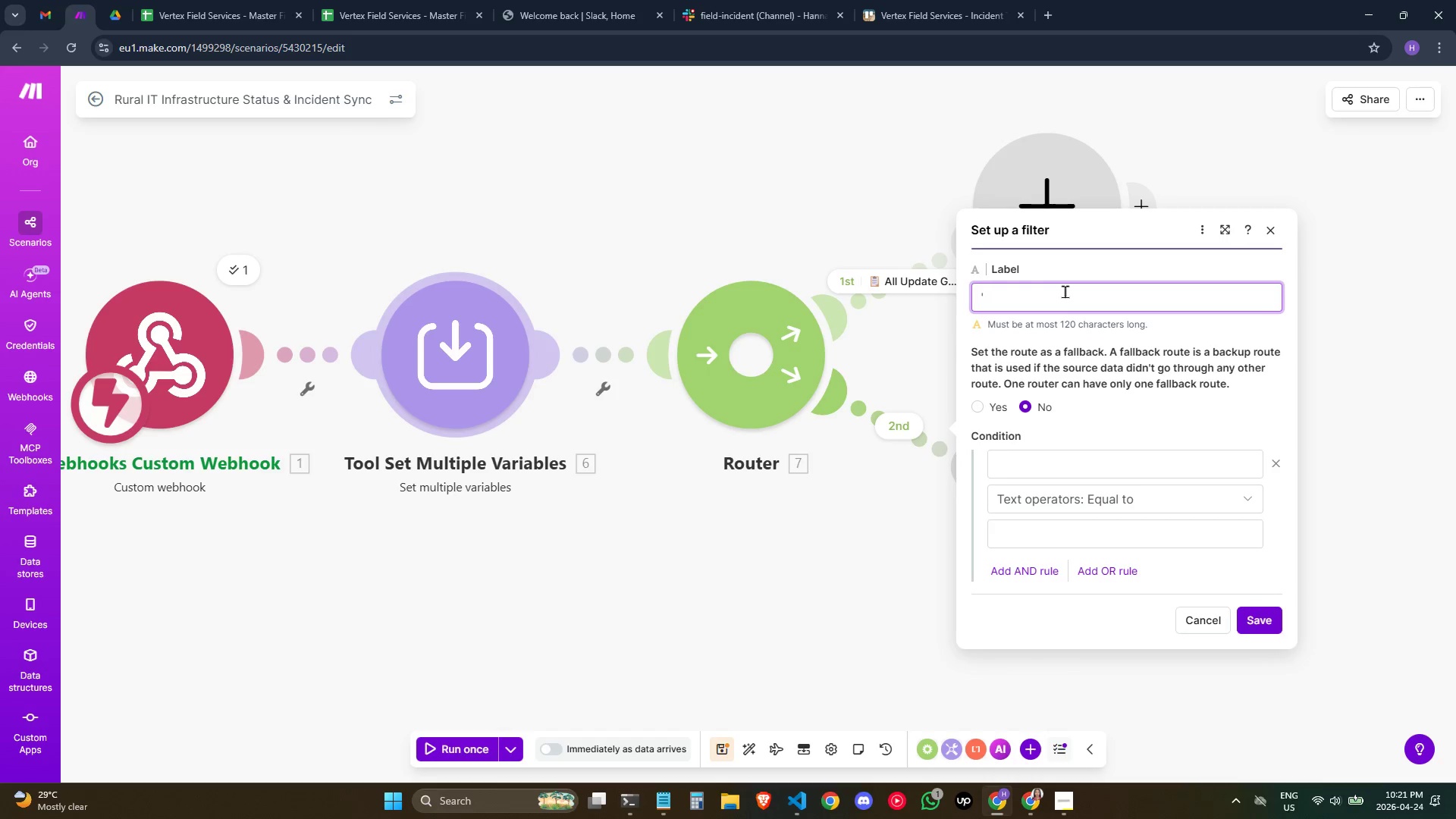 
left_click([1065, 291])
 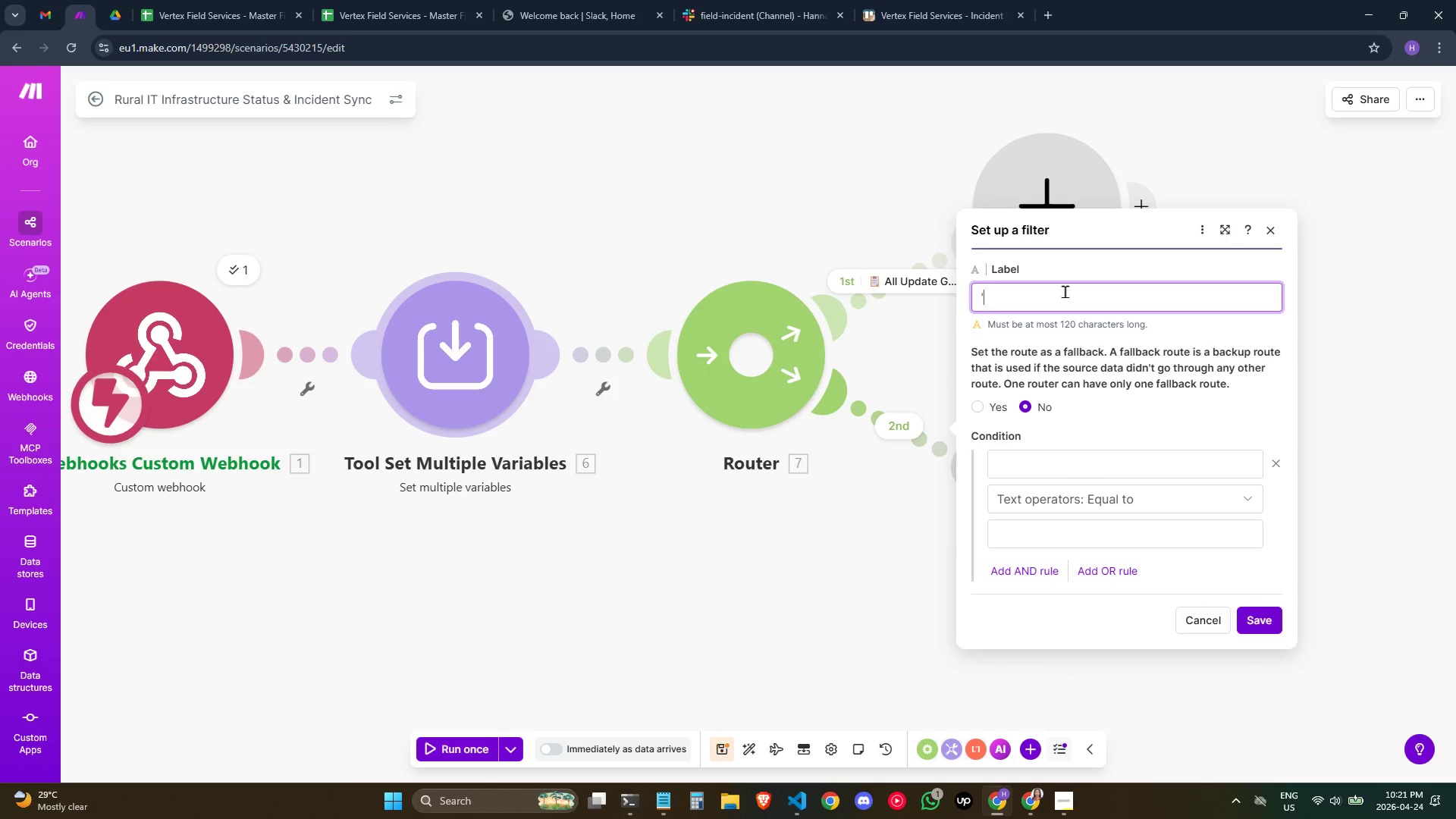 
key(Backspace)
 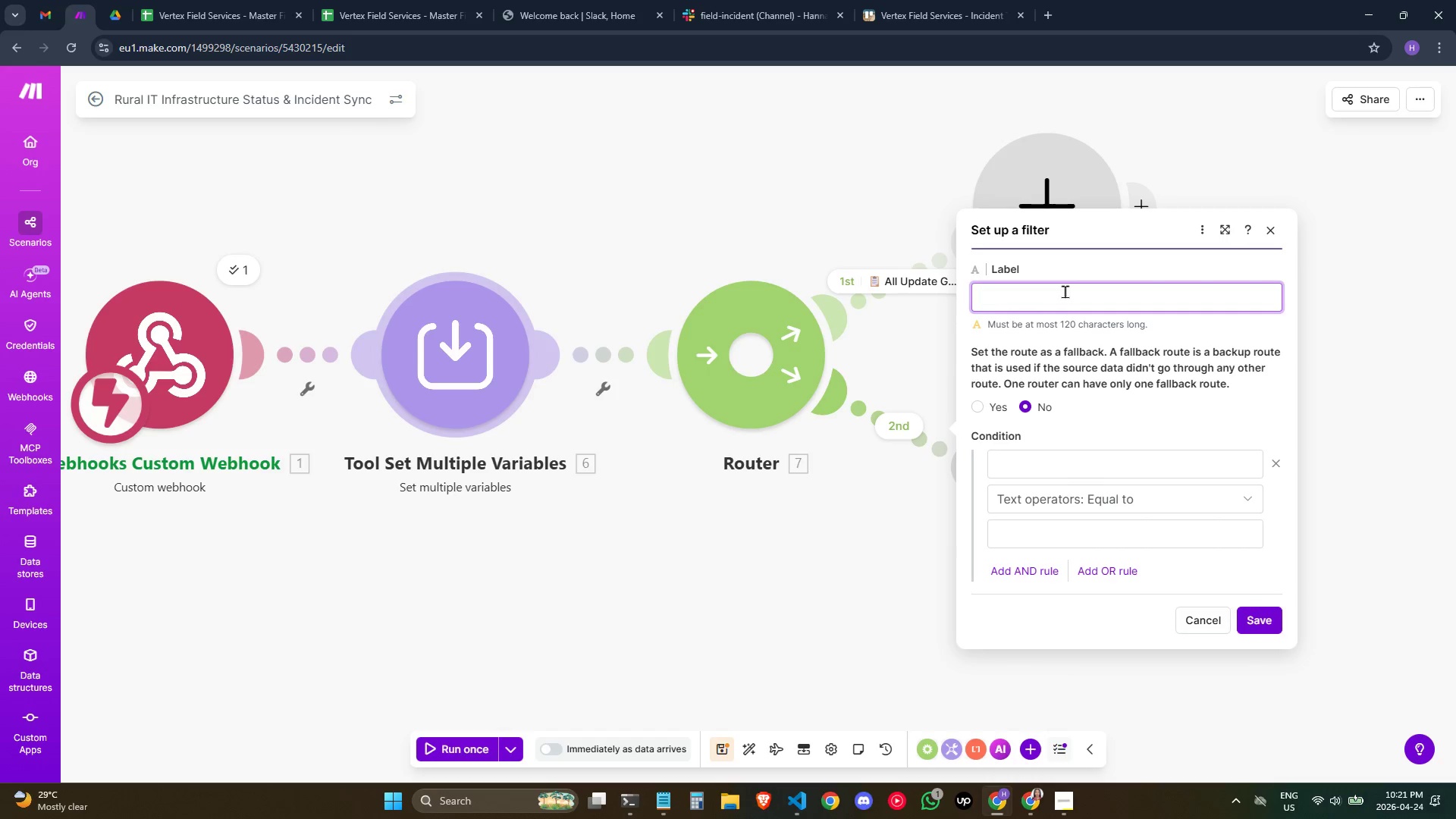 
key(Meta+Semicolon)
 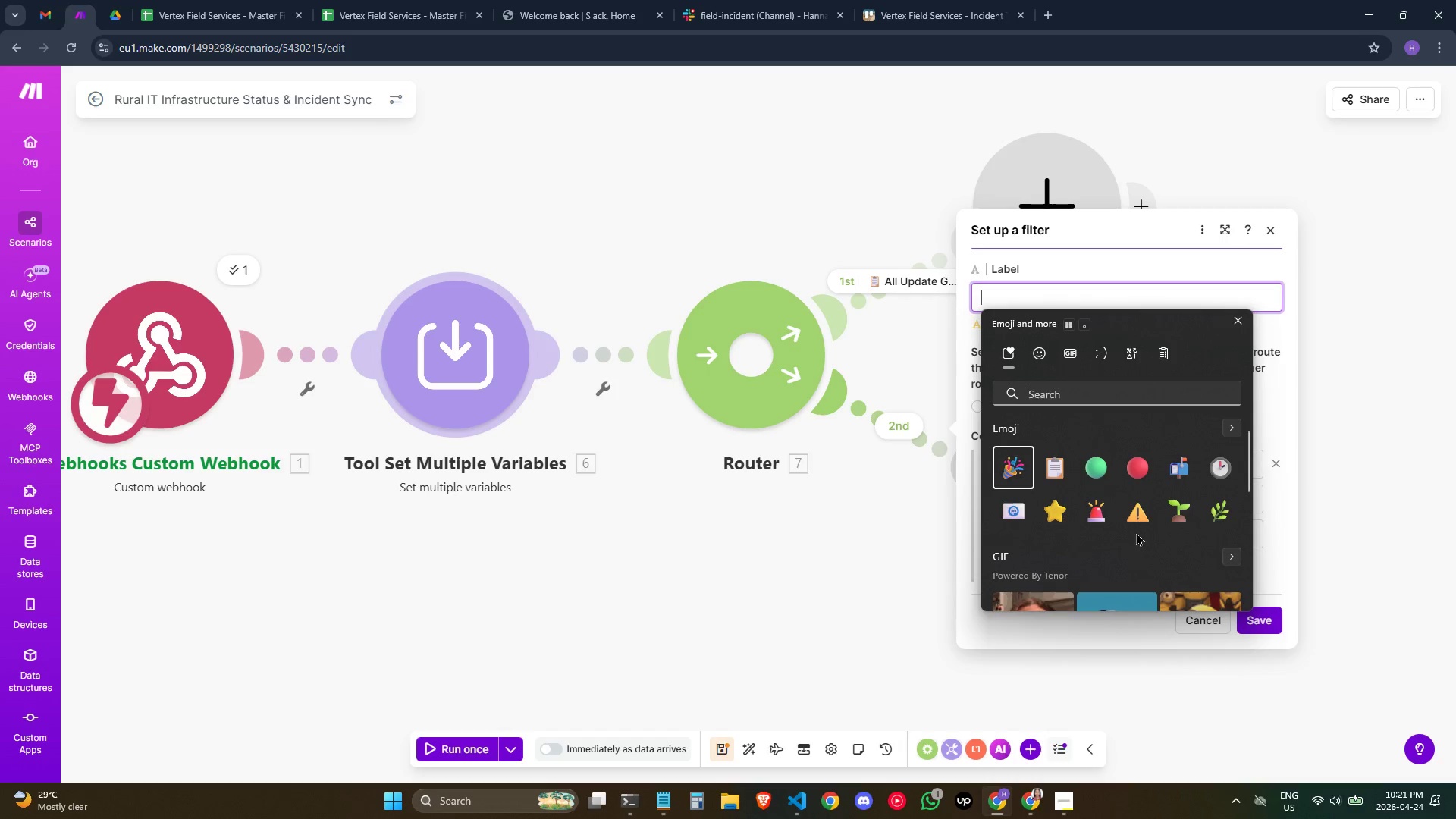 
left_click([1104, 517])
 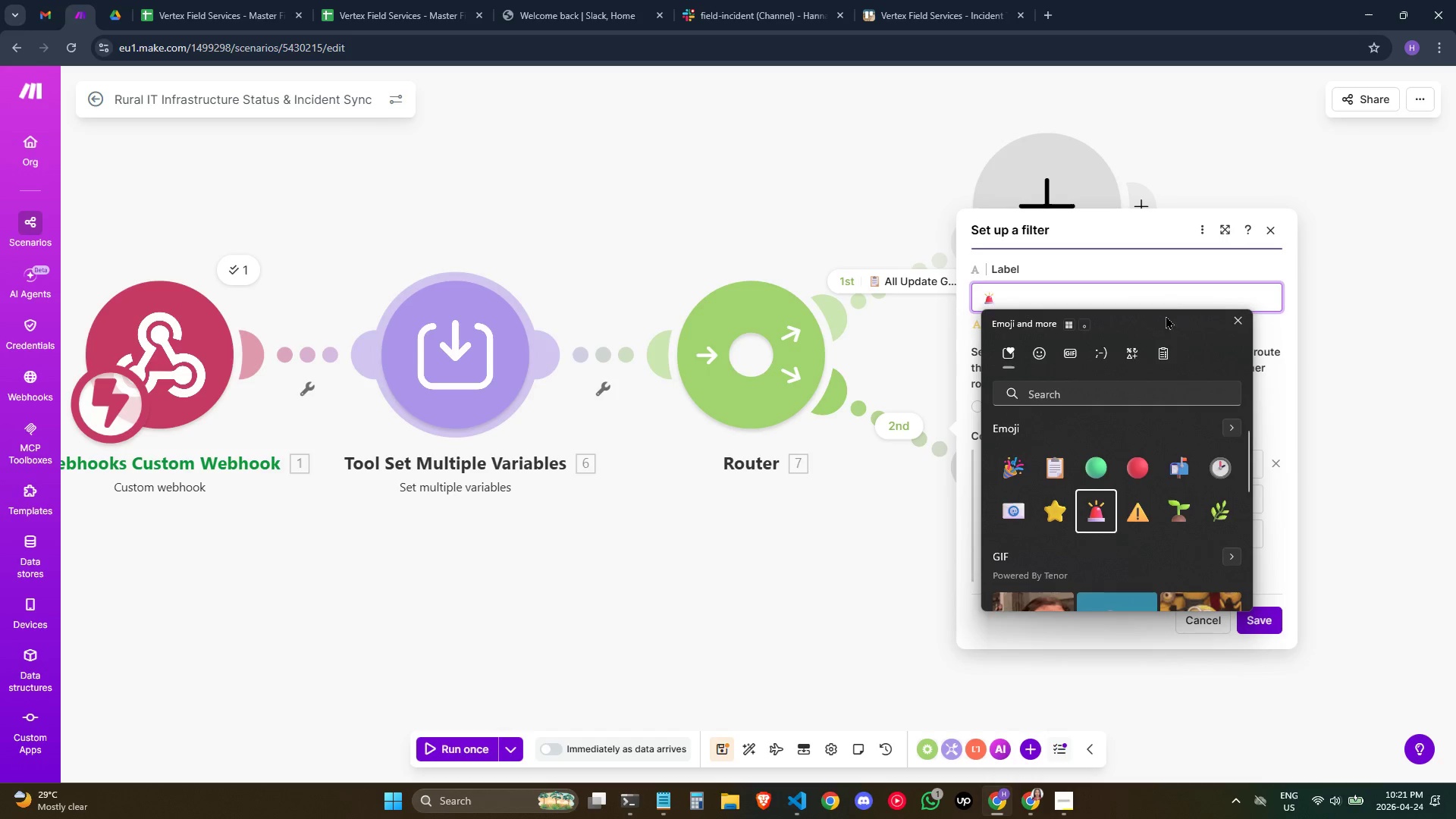 
left_click([1185, 296])
 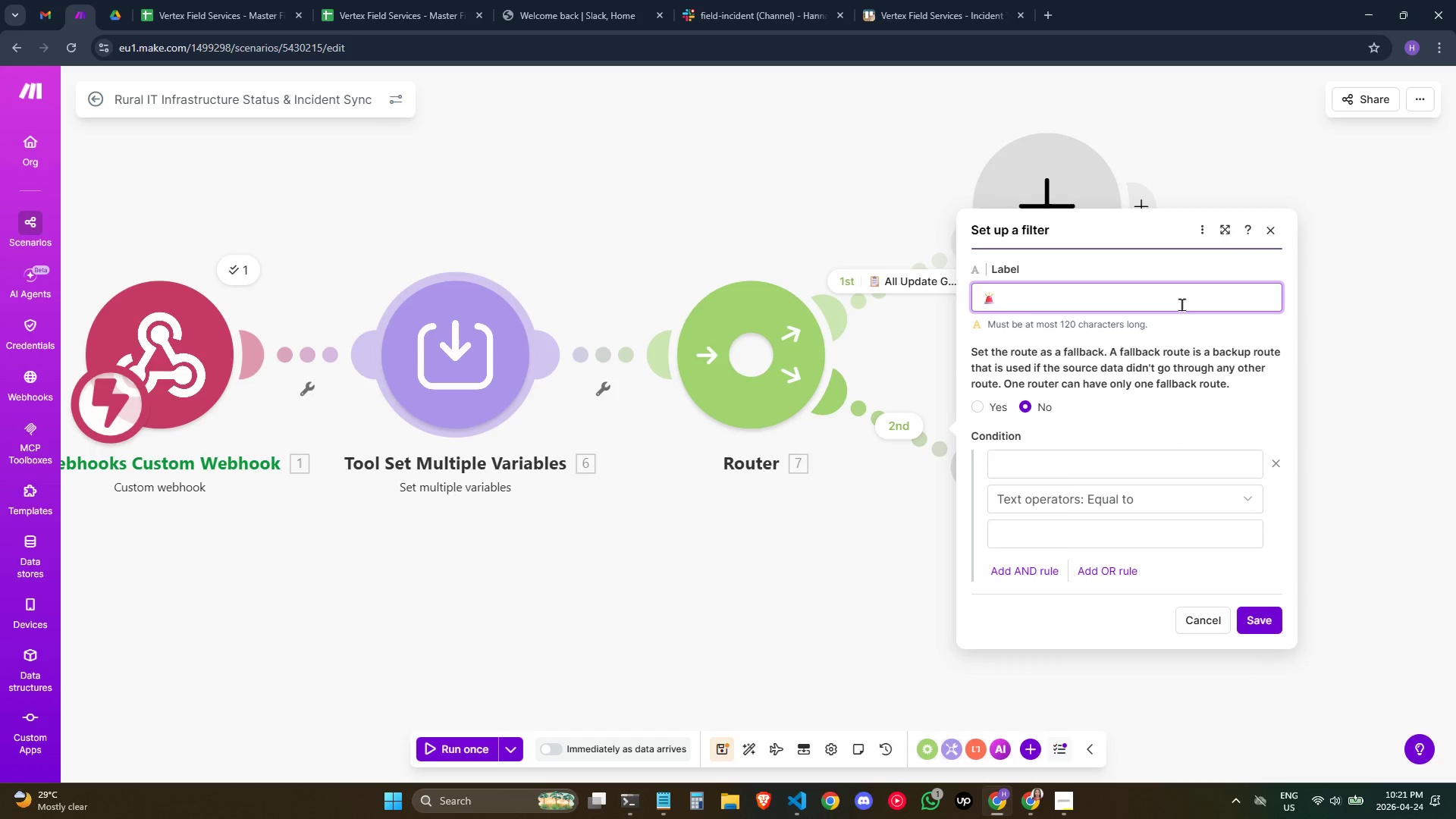 
key(ArrowLeft)
 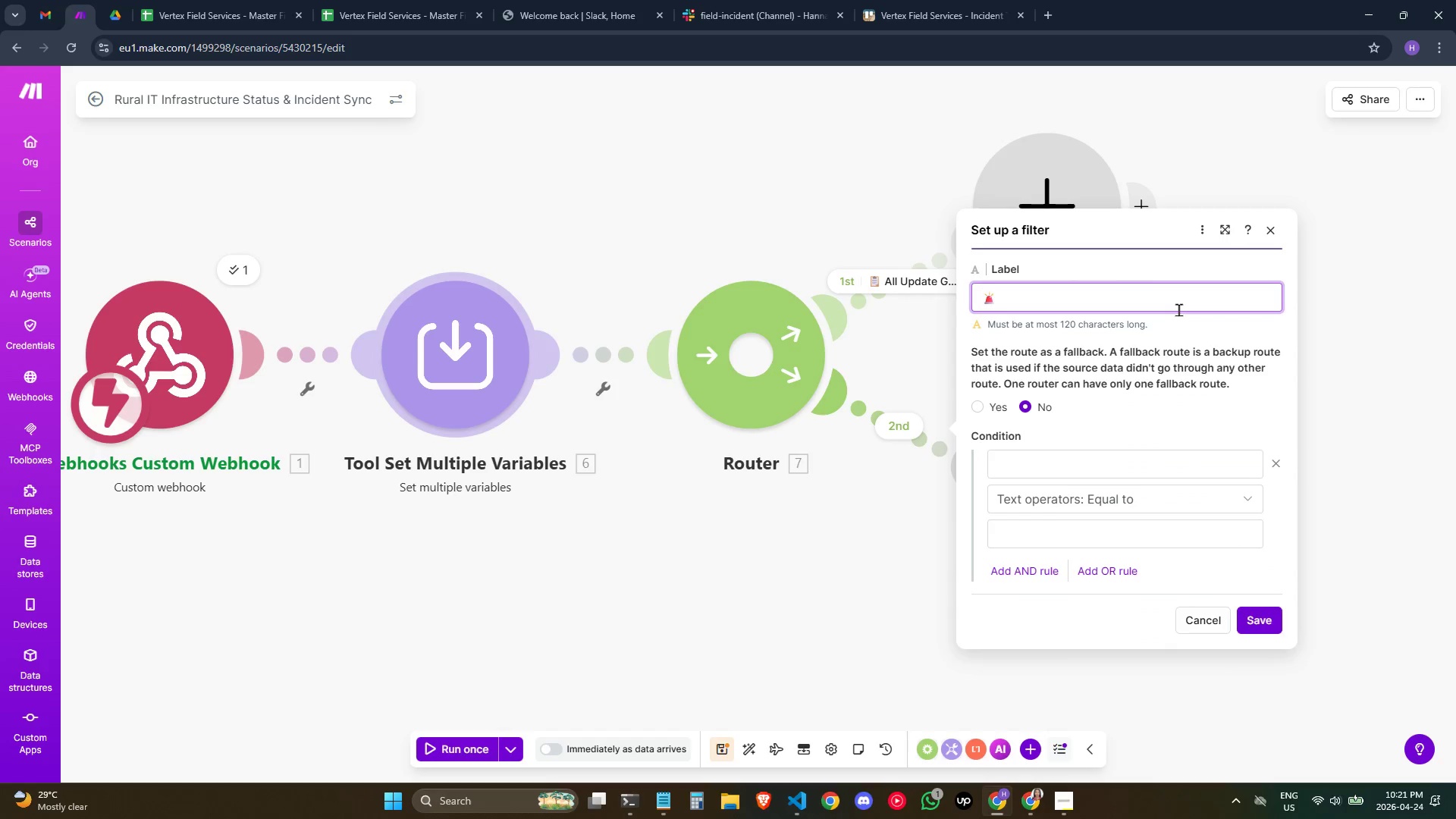 
key(ArrowRight)
 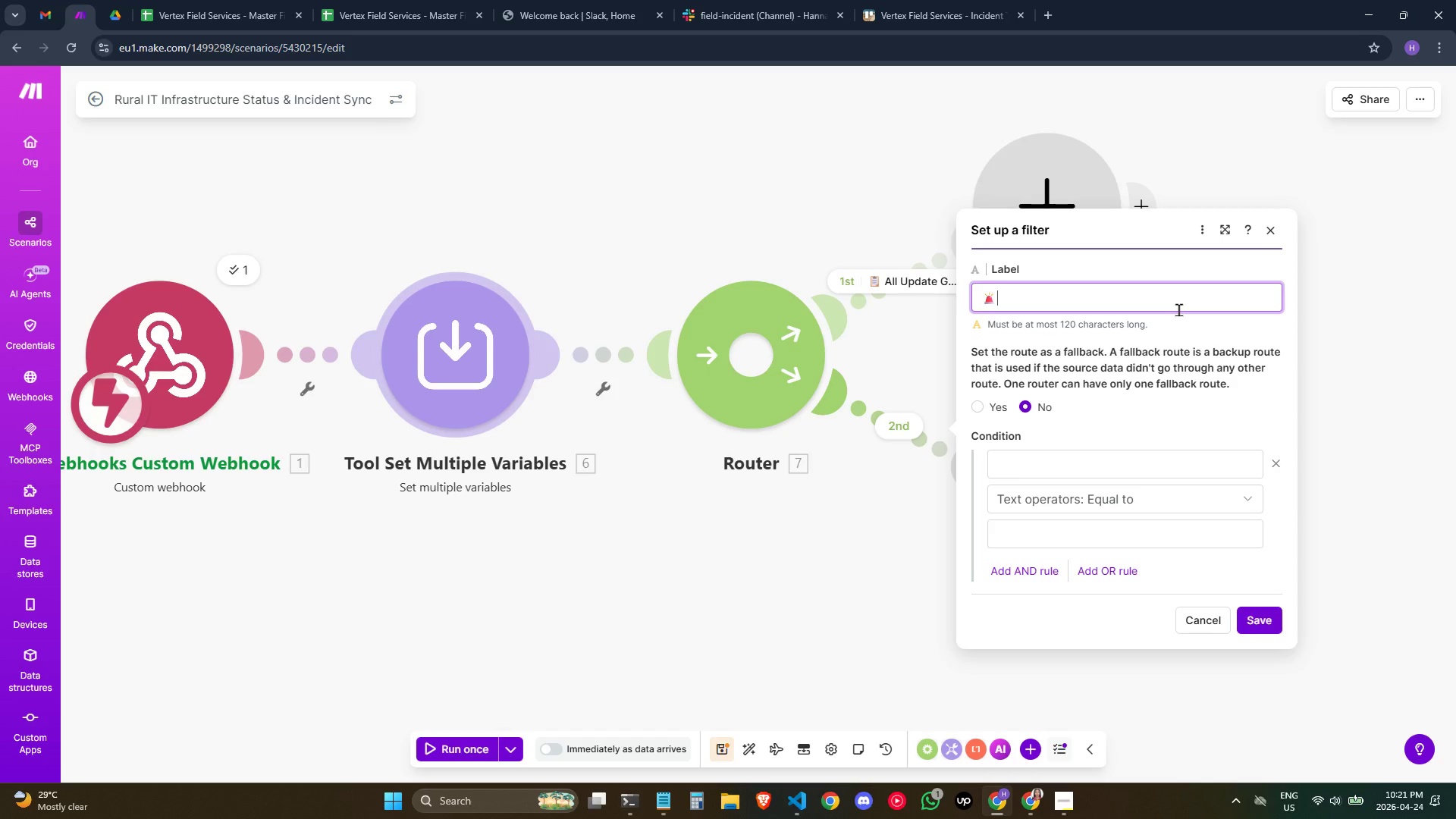 
key(ArrowLeft)
 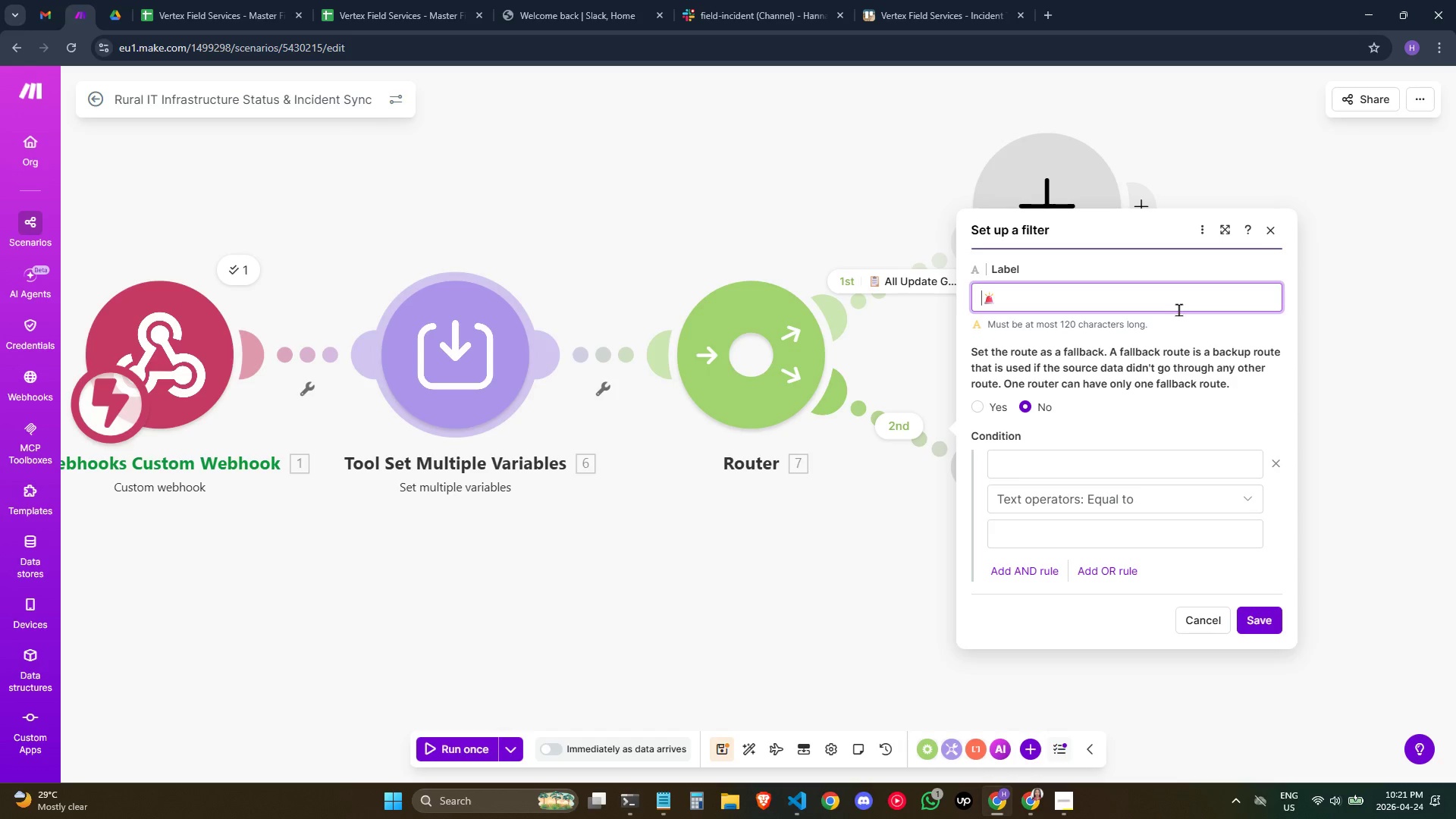 
key(ArrowRight)
 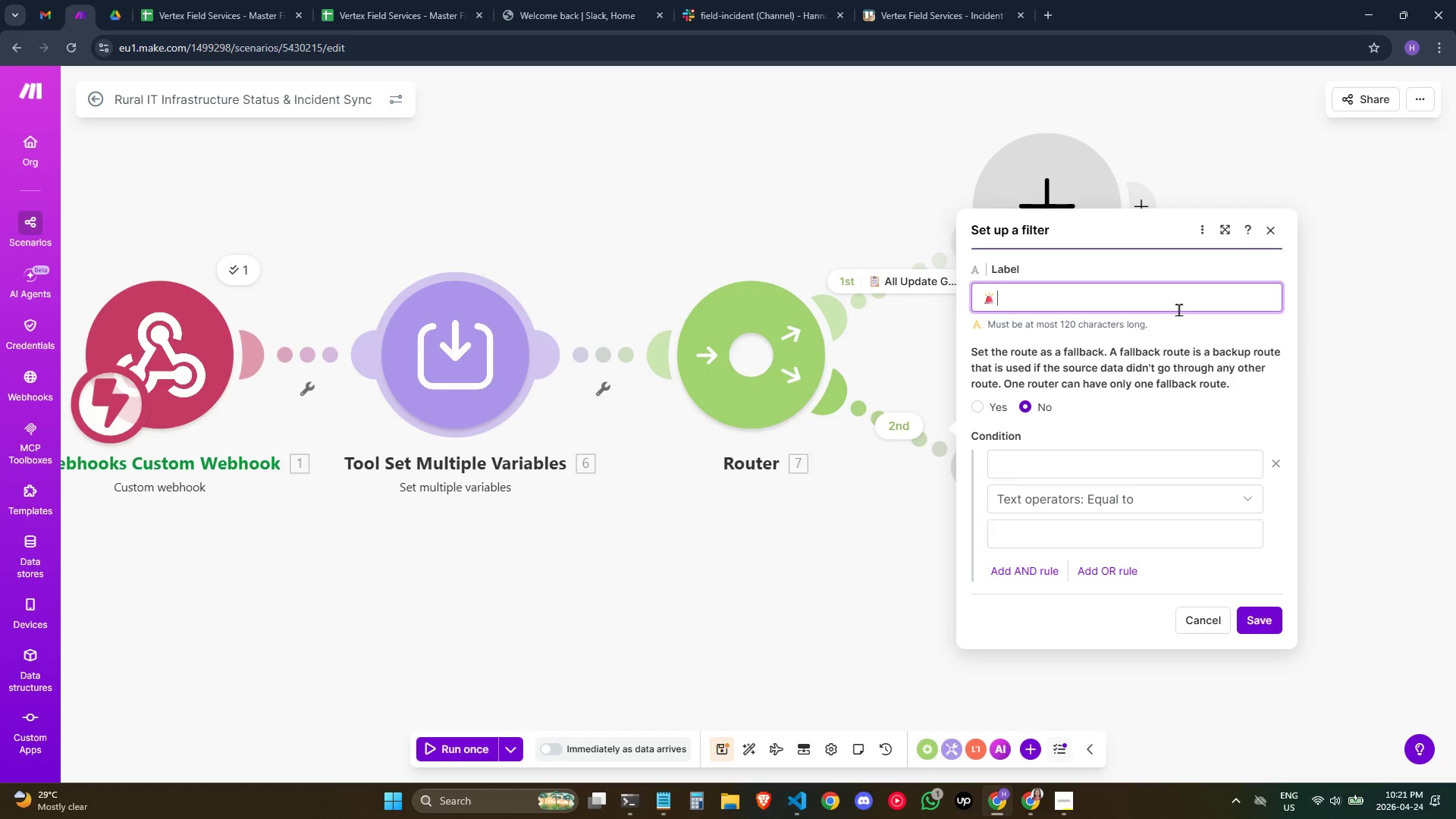 
key(ArrowLeft)
 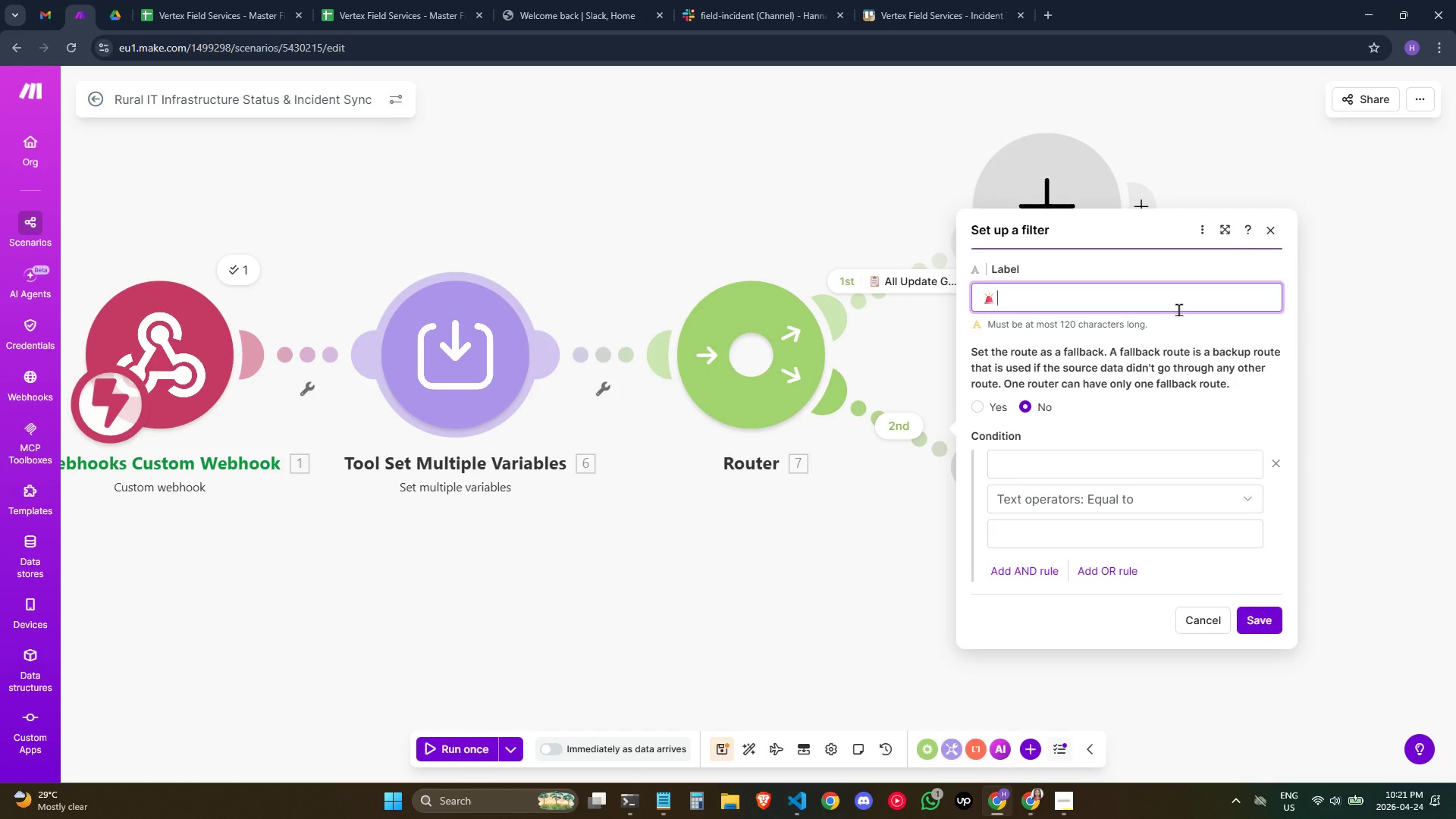 
key(ArrowRight)
 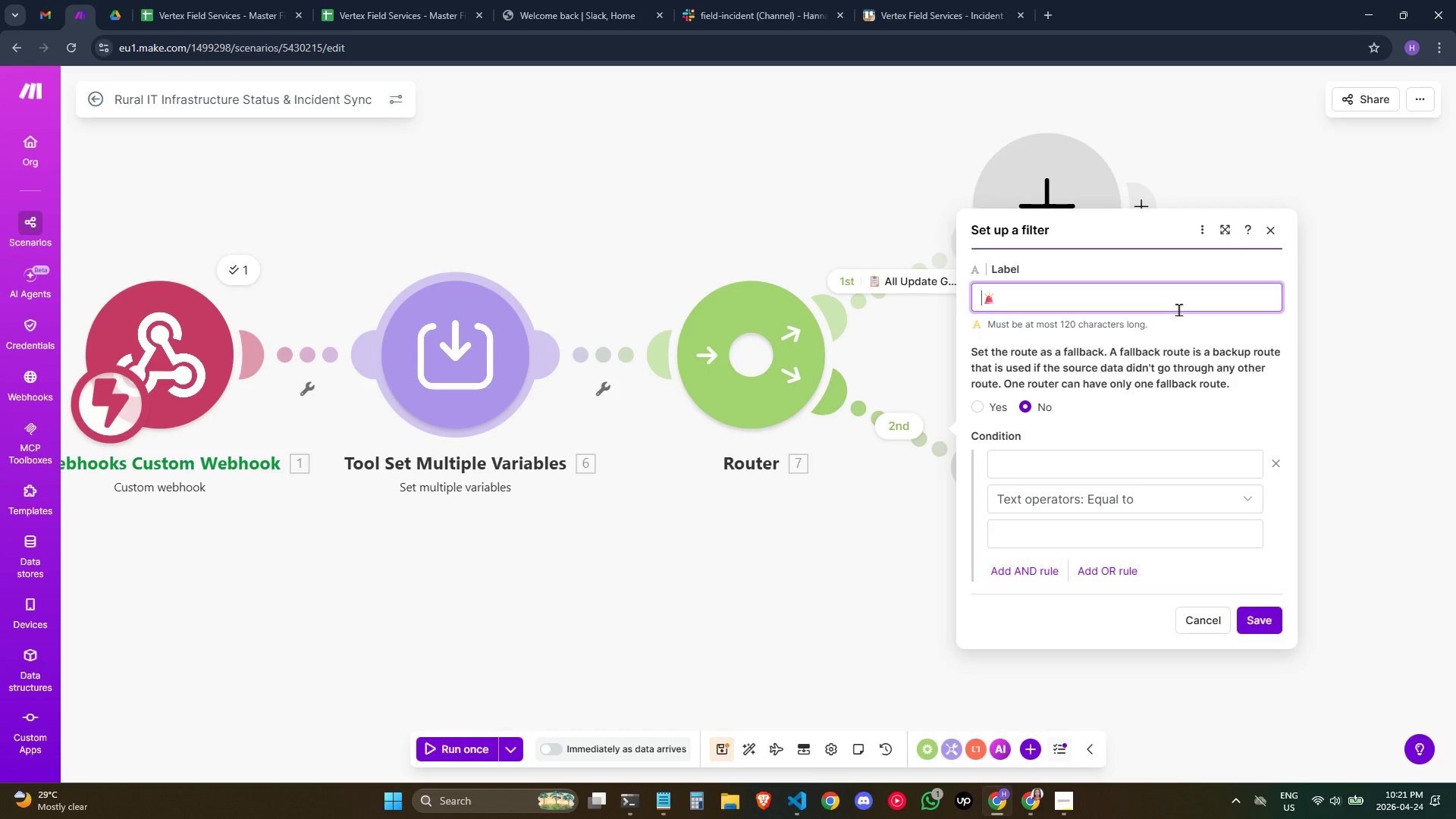 
key(ArrowLeft)
 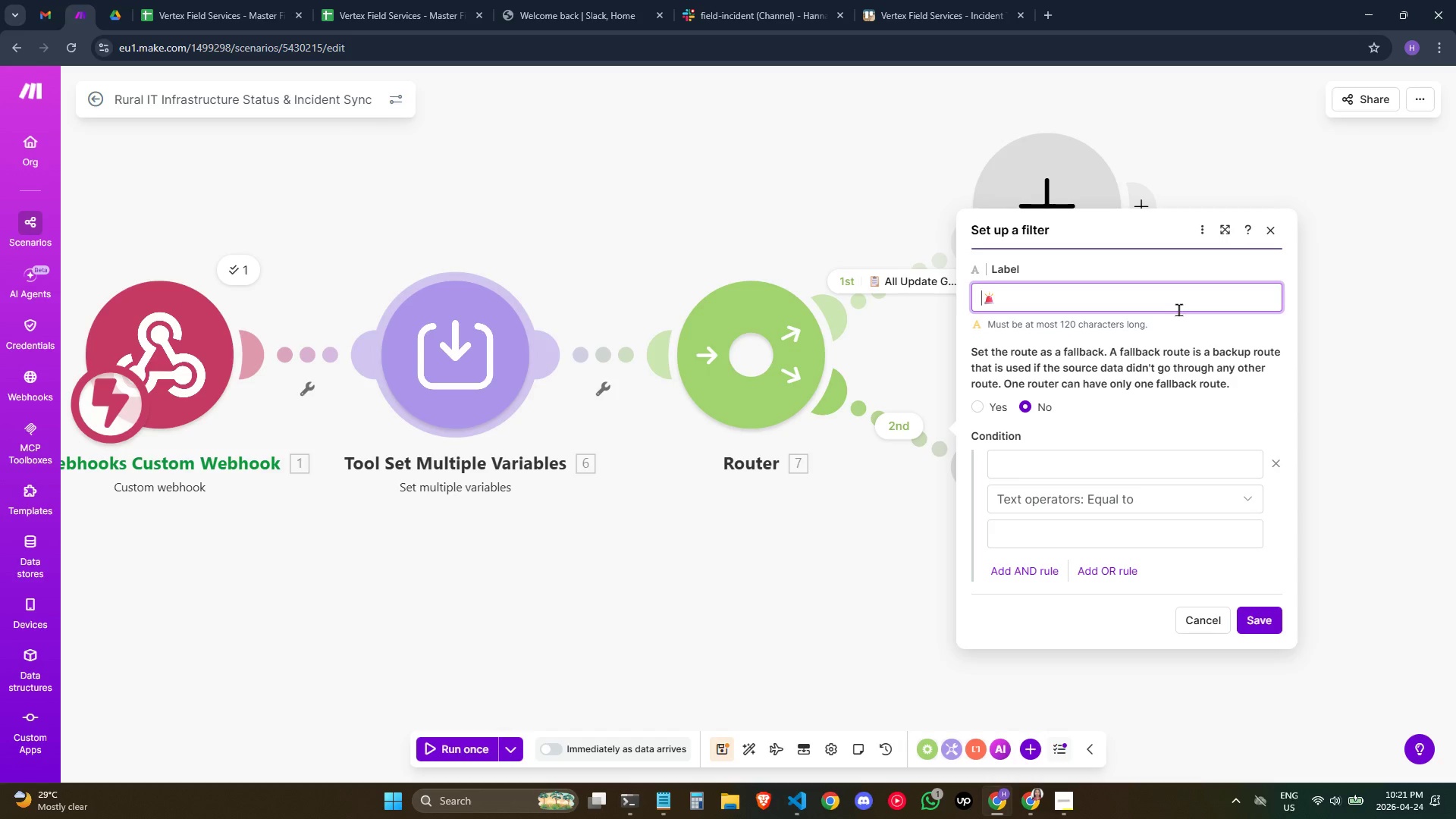 
key(ArrowRight)
 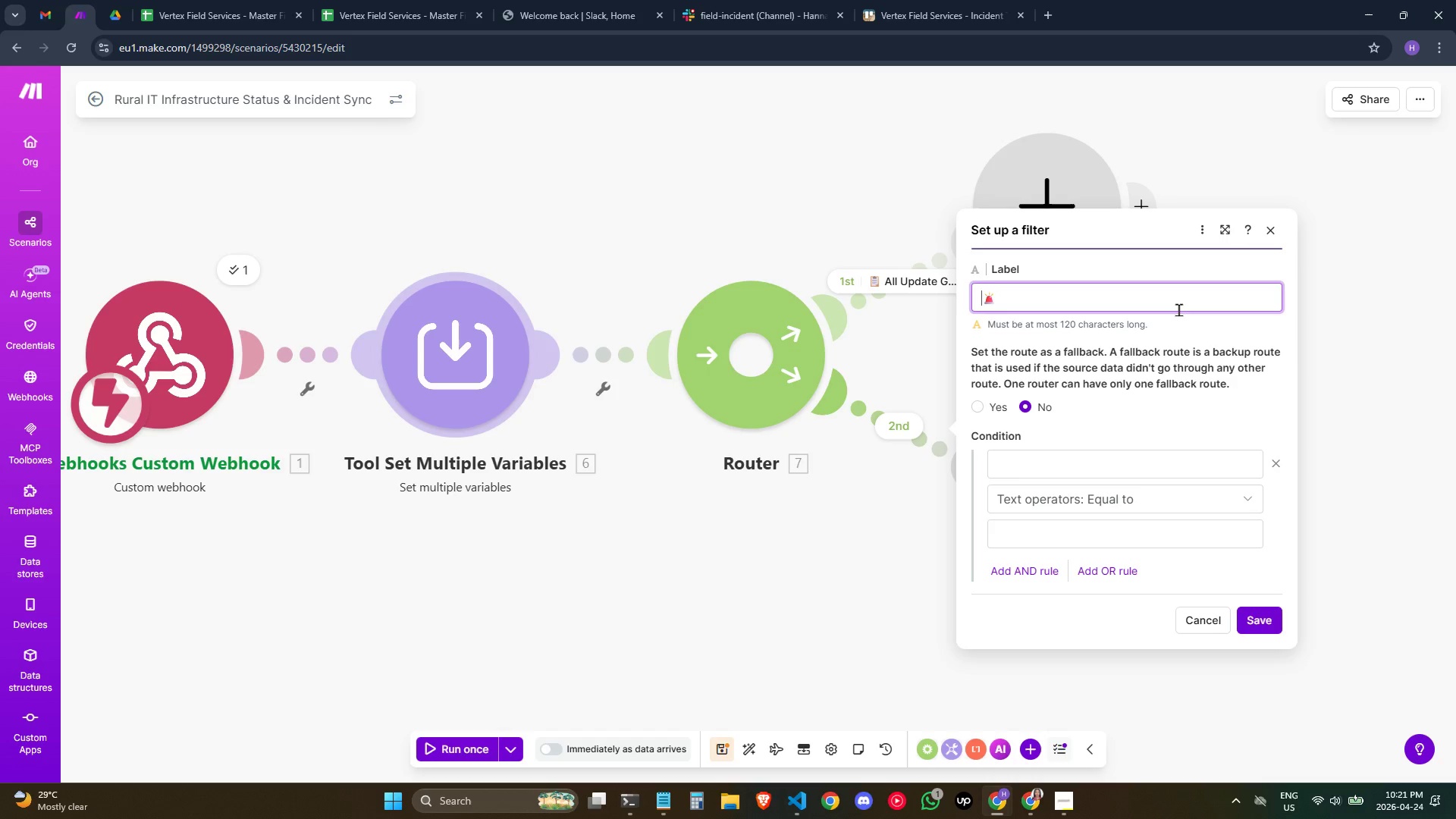 
key(ArrowLeft)
 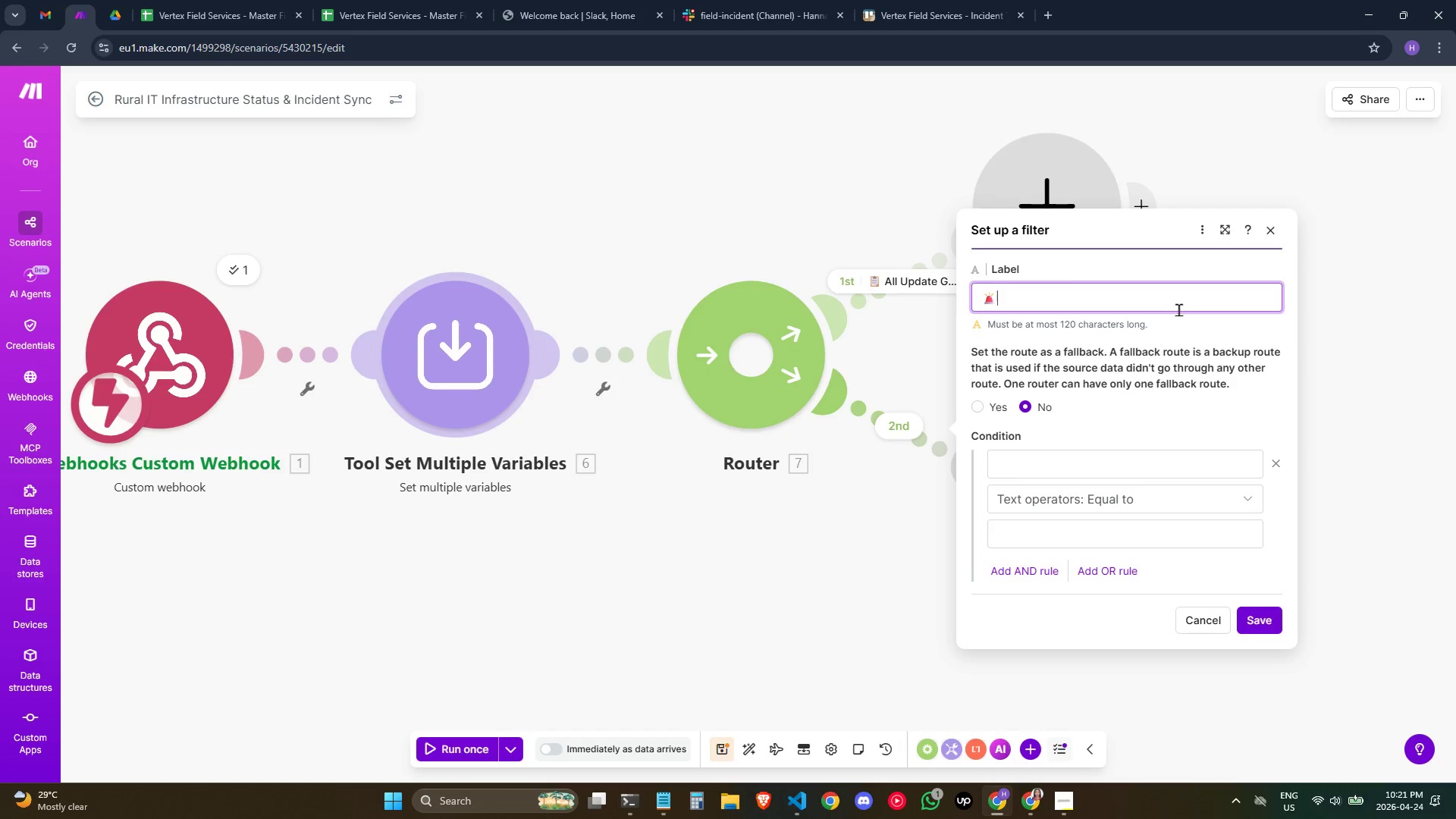 
key(ArrowRight)
 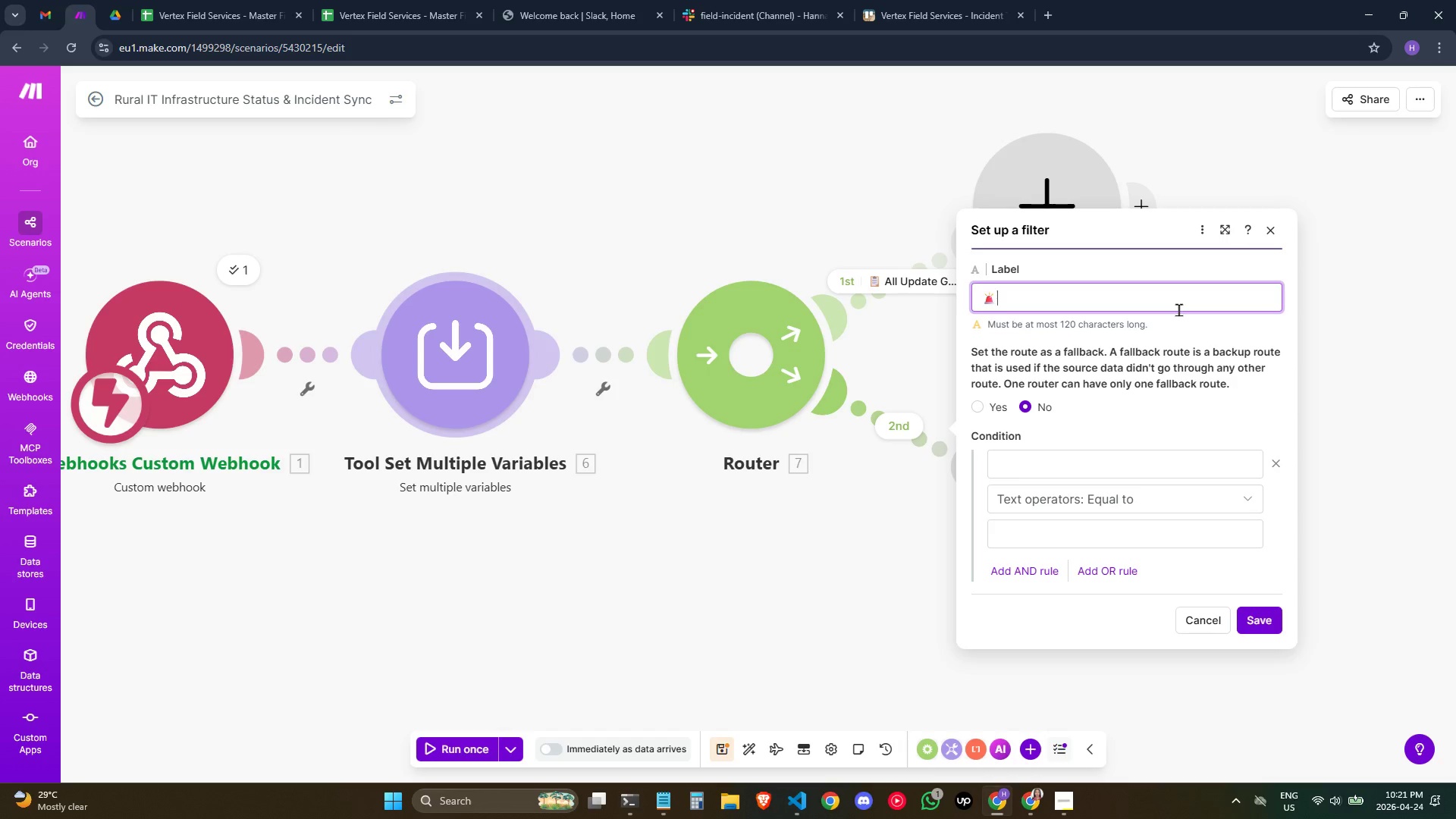 
key(Space)
 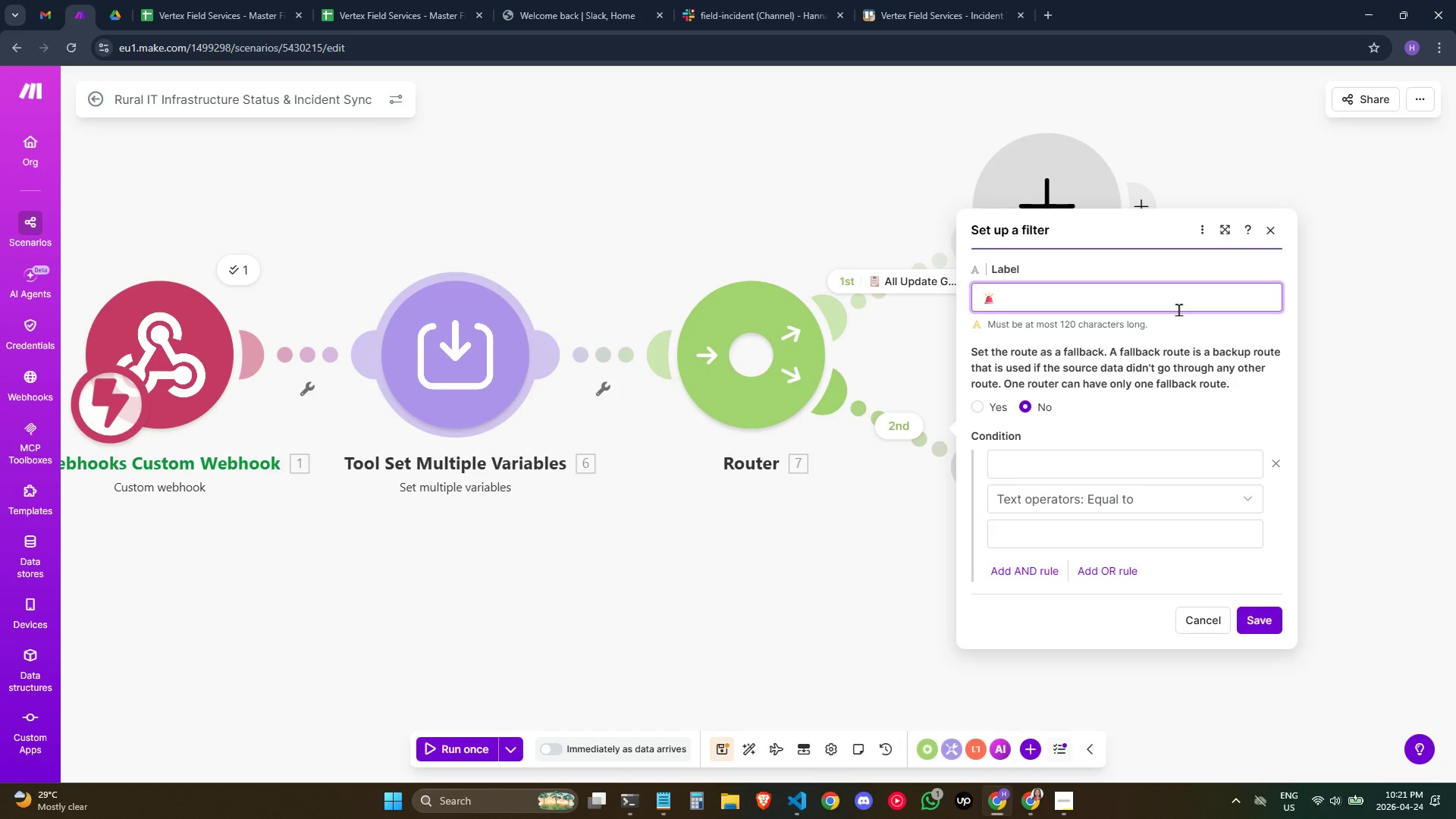 
key(ArrowLeft)
 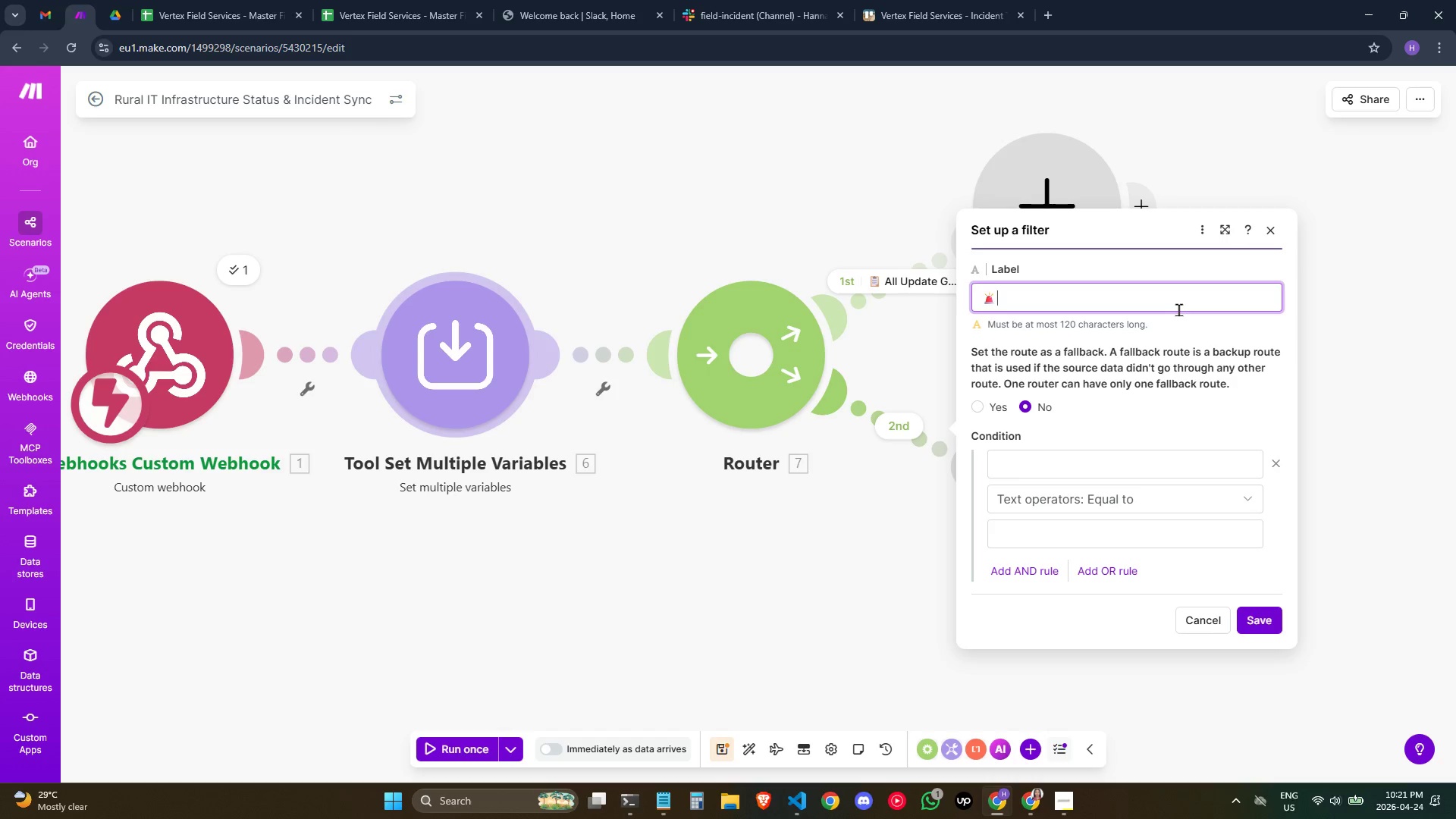 
key(ArrowRight)
 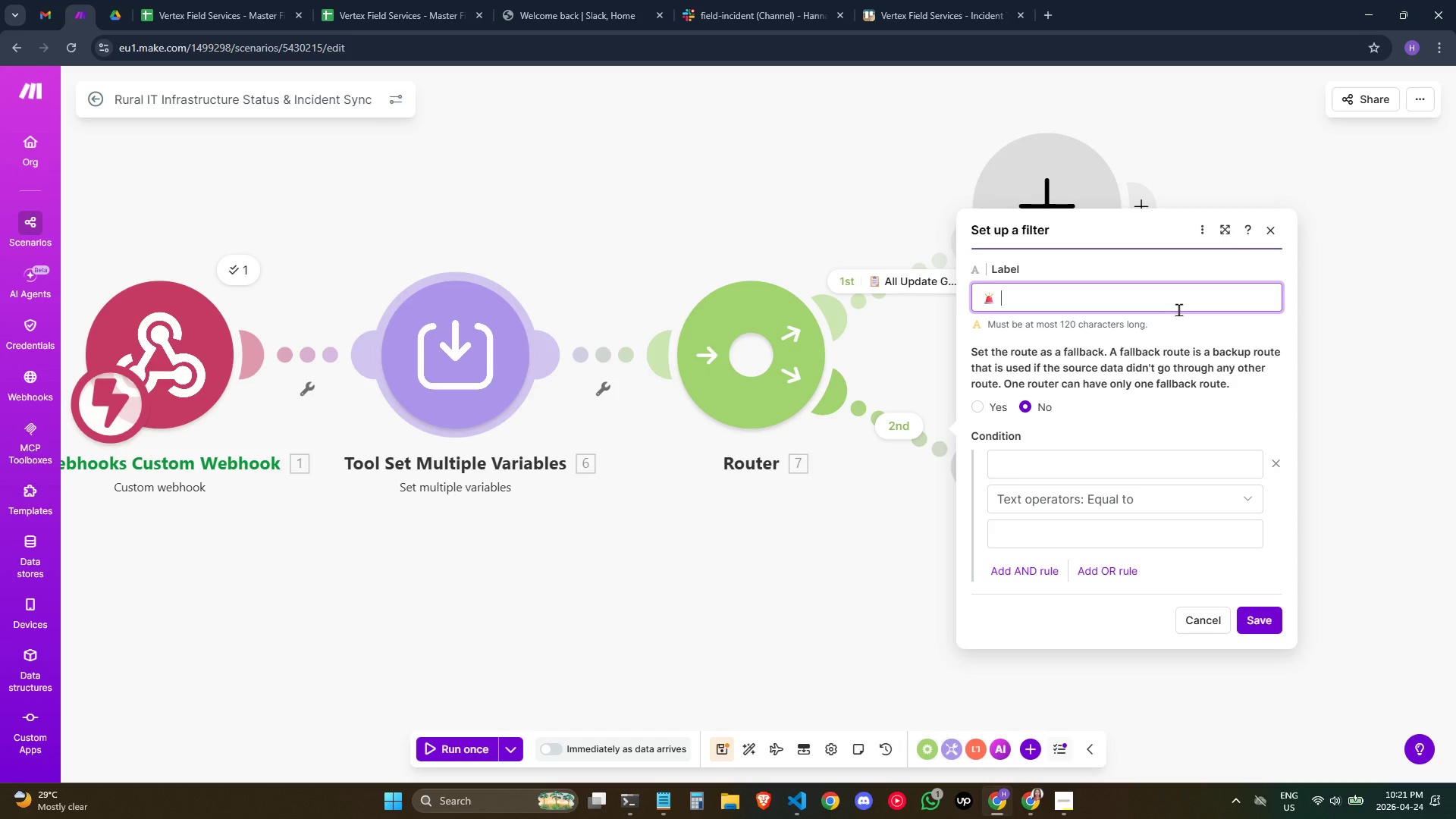 
key(ArrowLeft)
 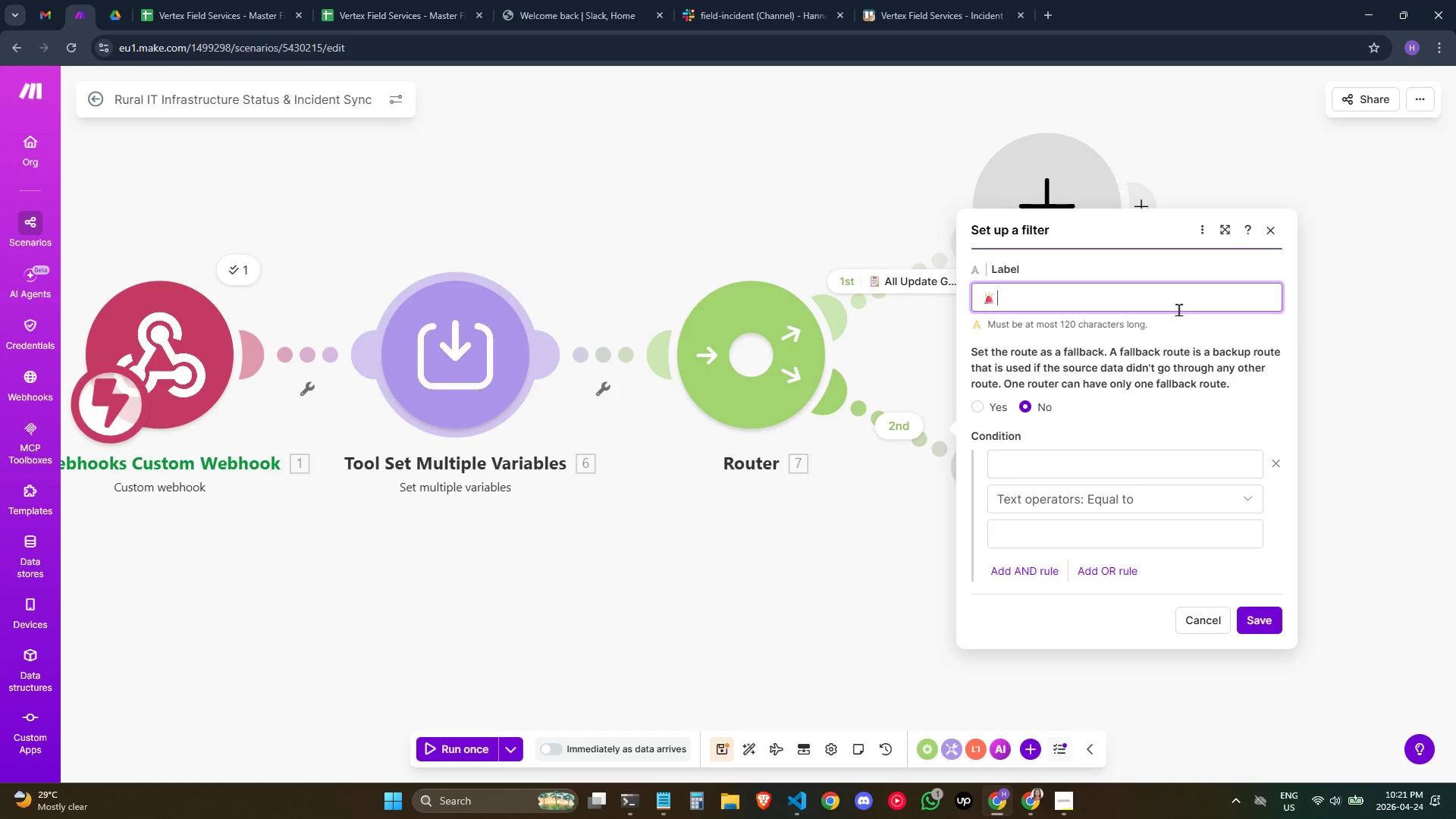 
key(ArrowRight)
 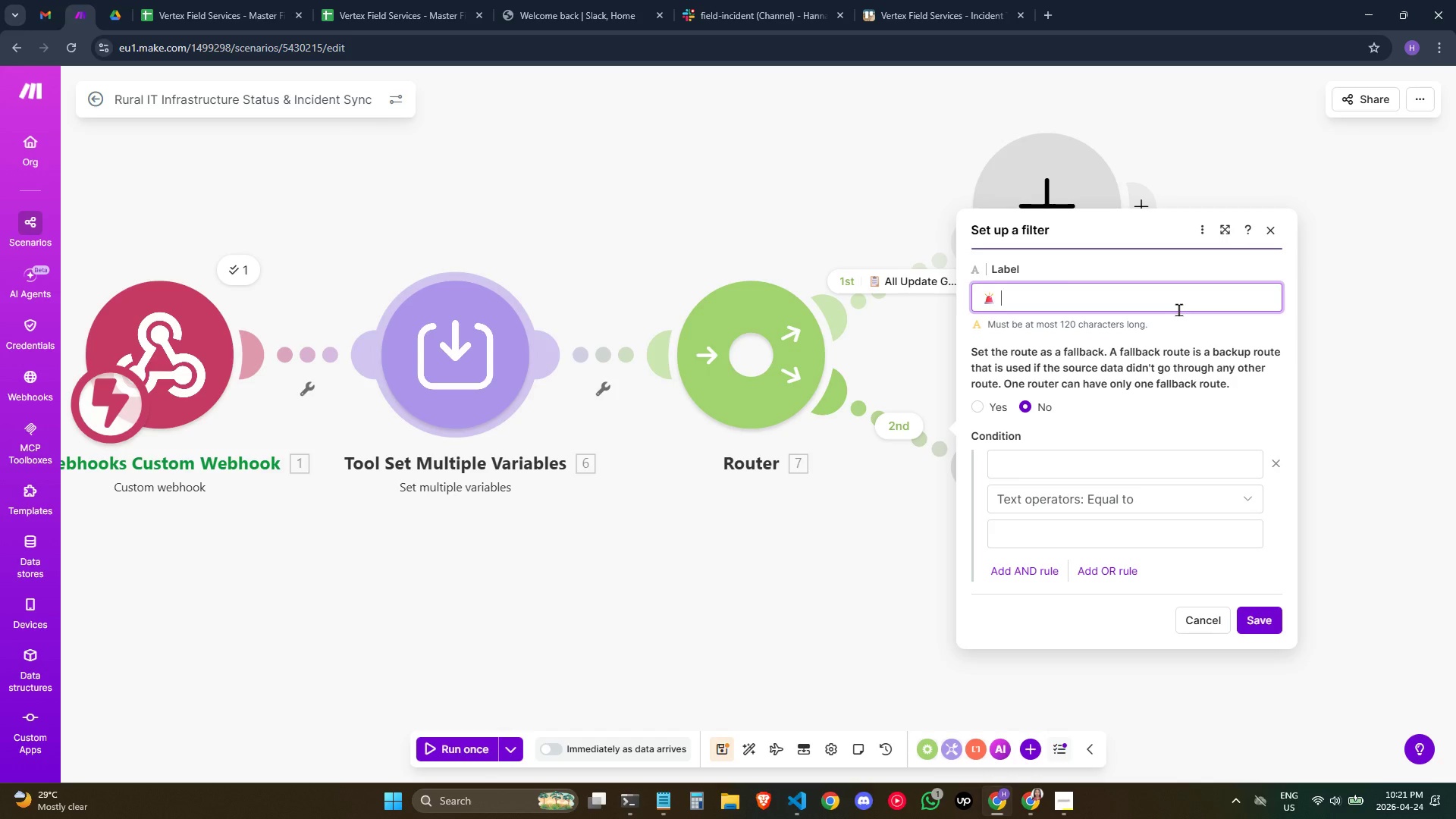 
key(ArrowLeft)
 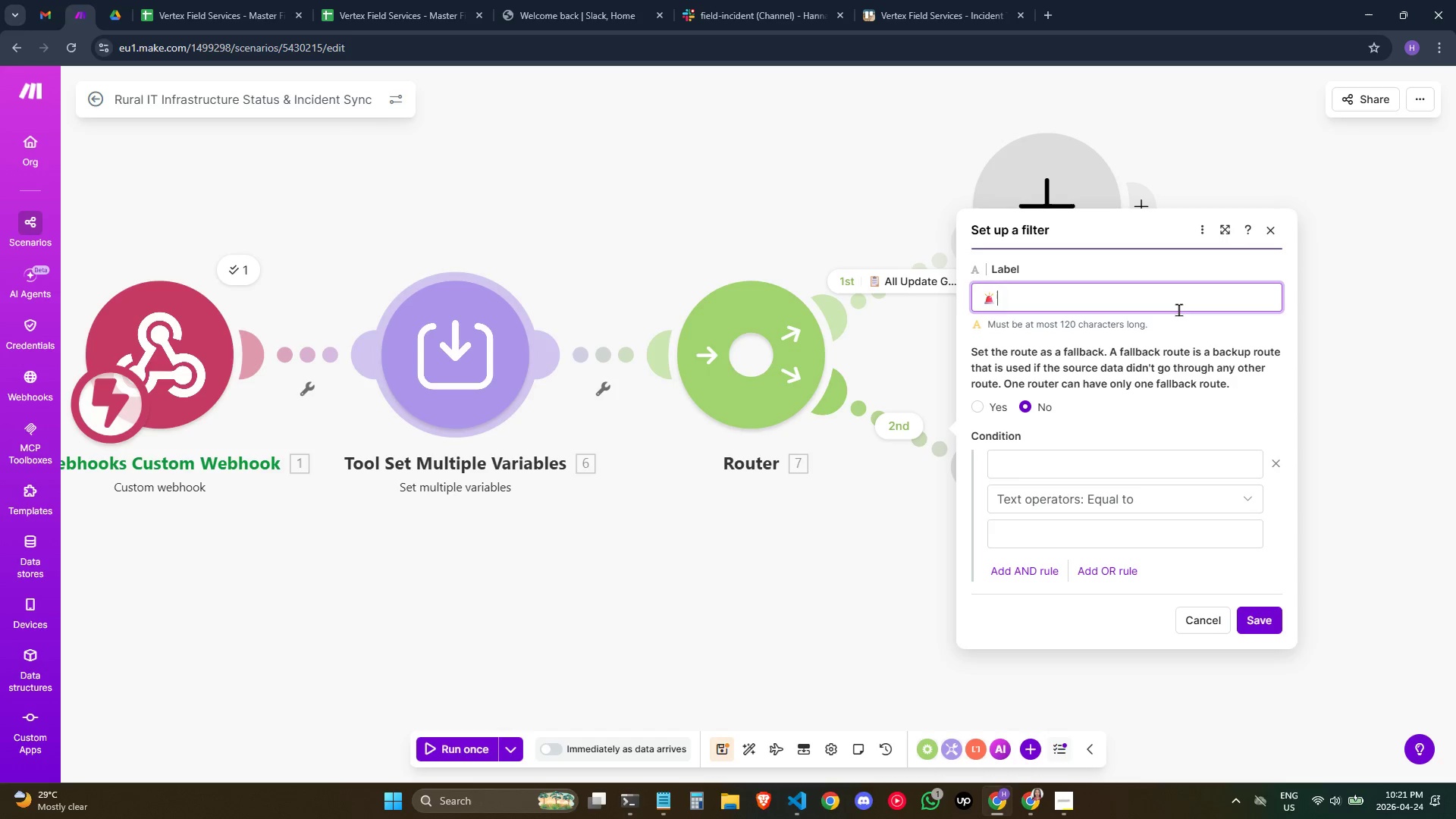 
key(ArrowRight)
 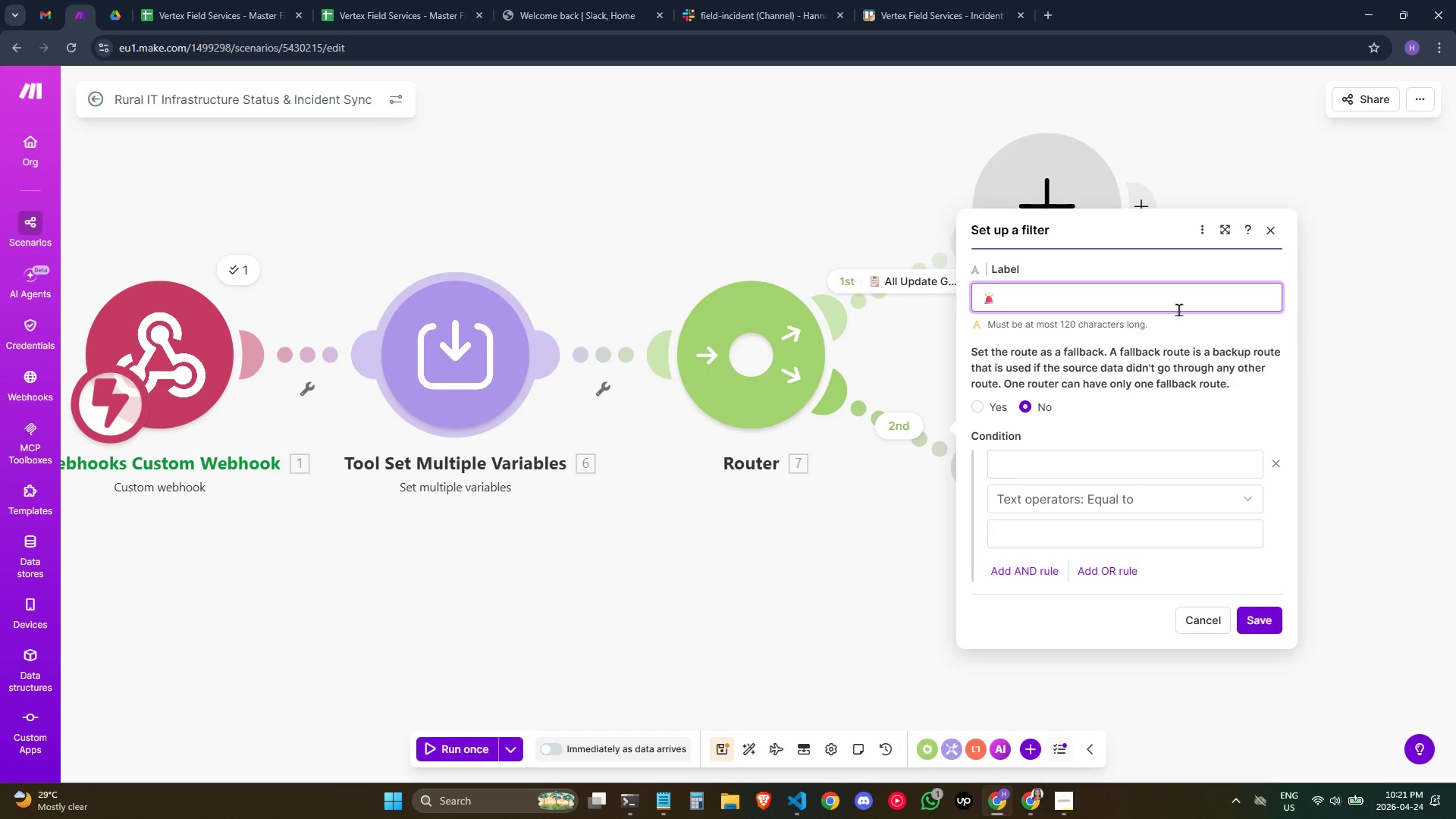 
type(Critical Only)
 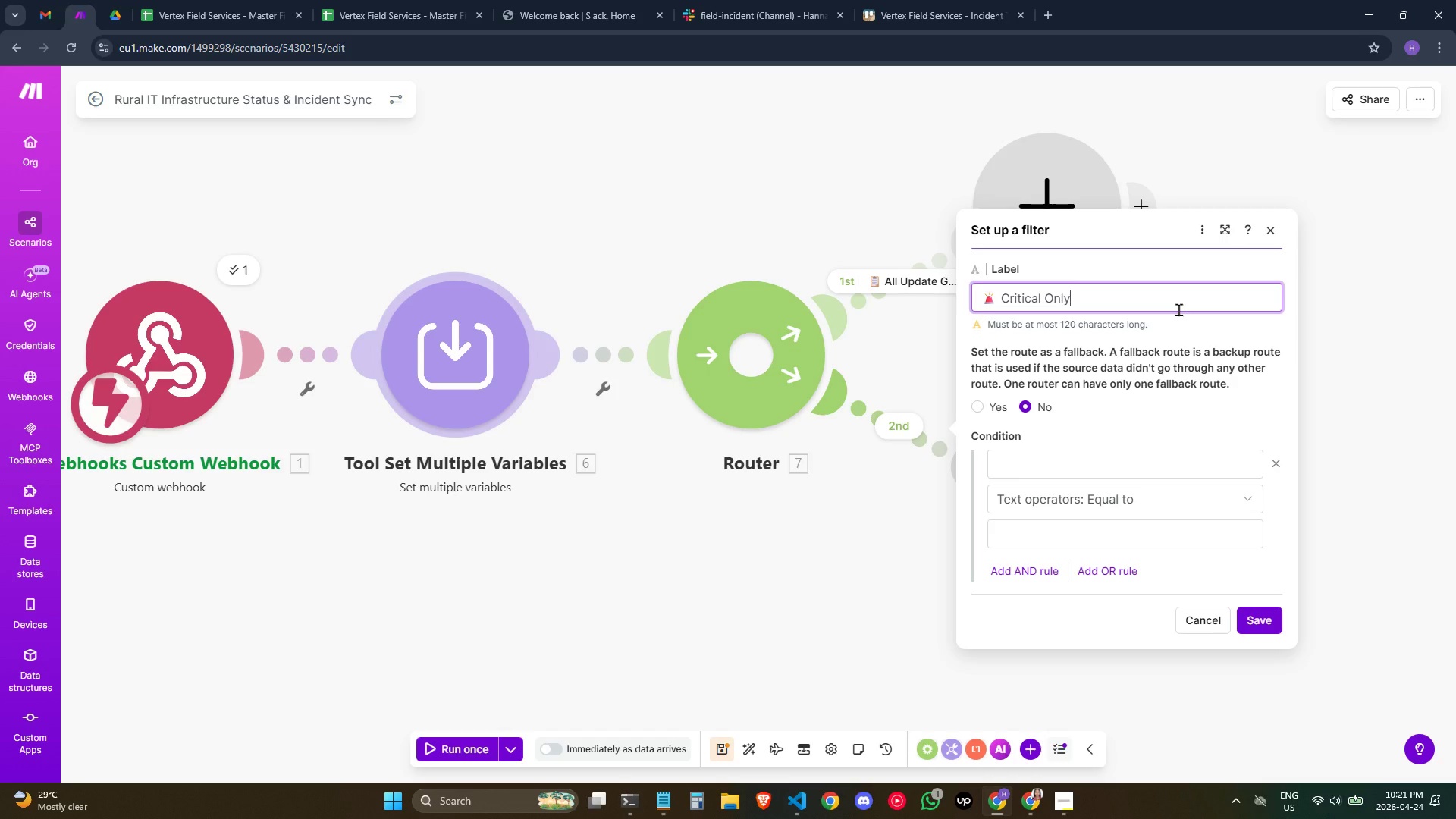 
type( Slack )
 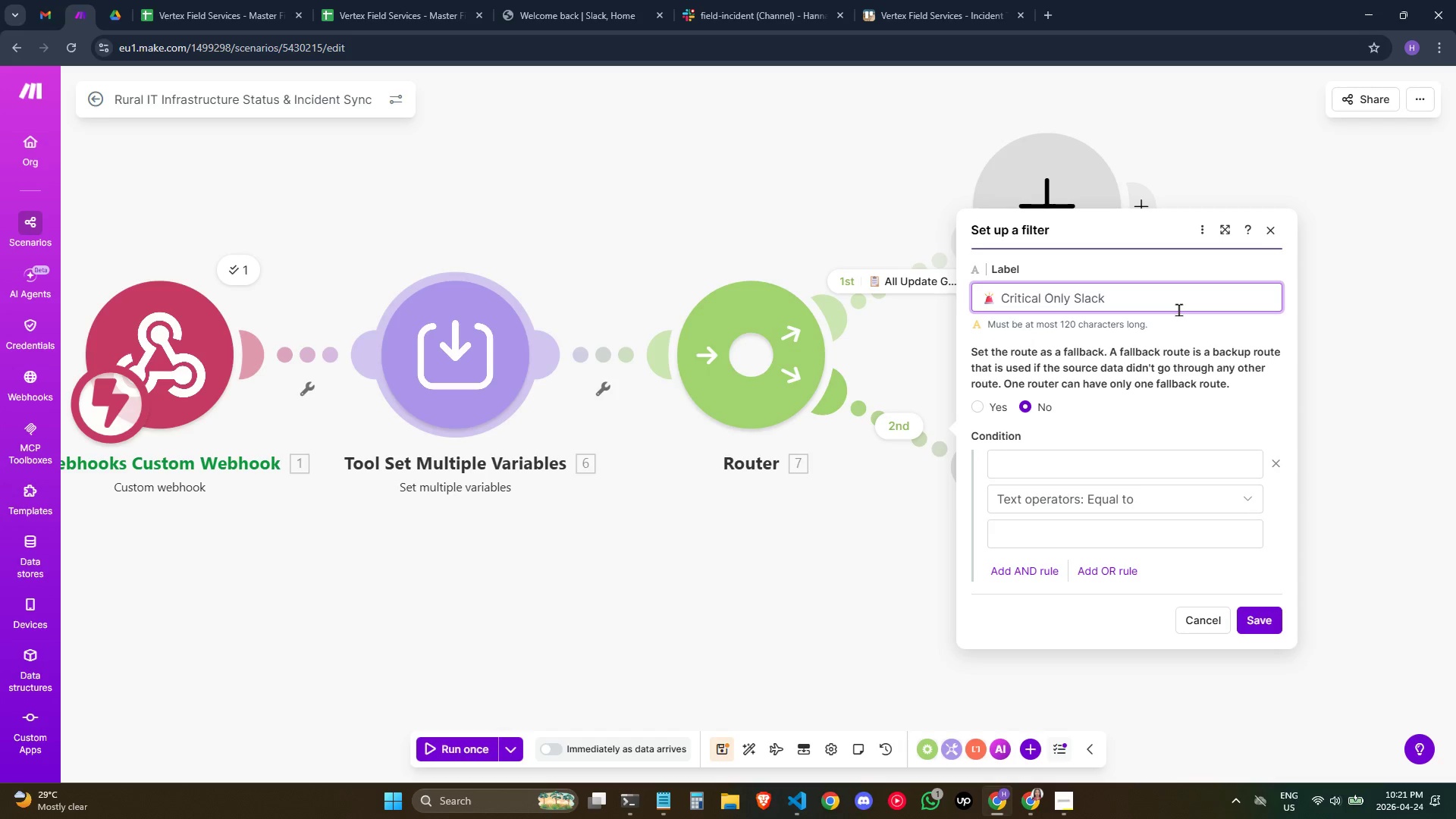 
key(Backspace)
type(+)
key(Backspace)
type( + Trello)
 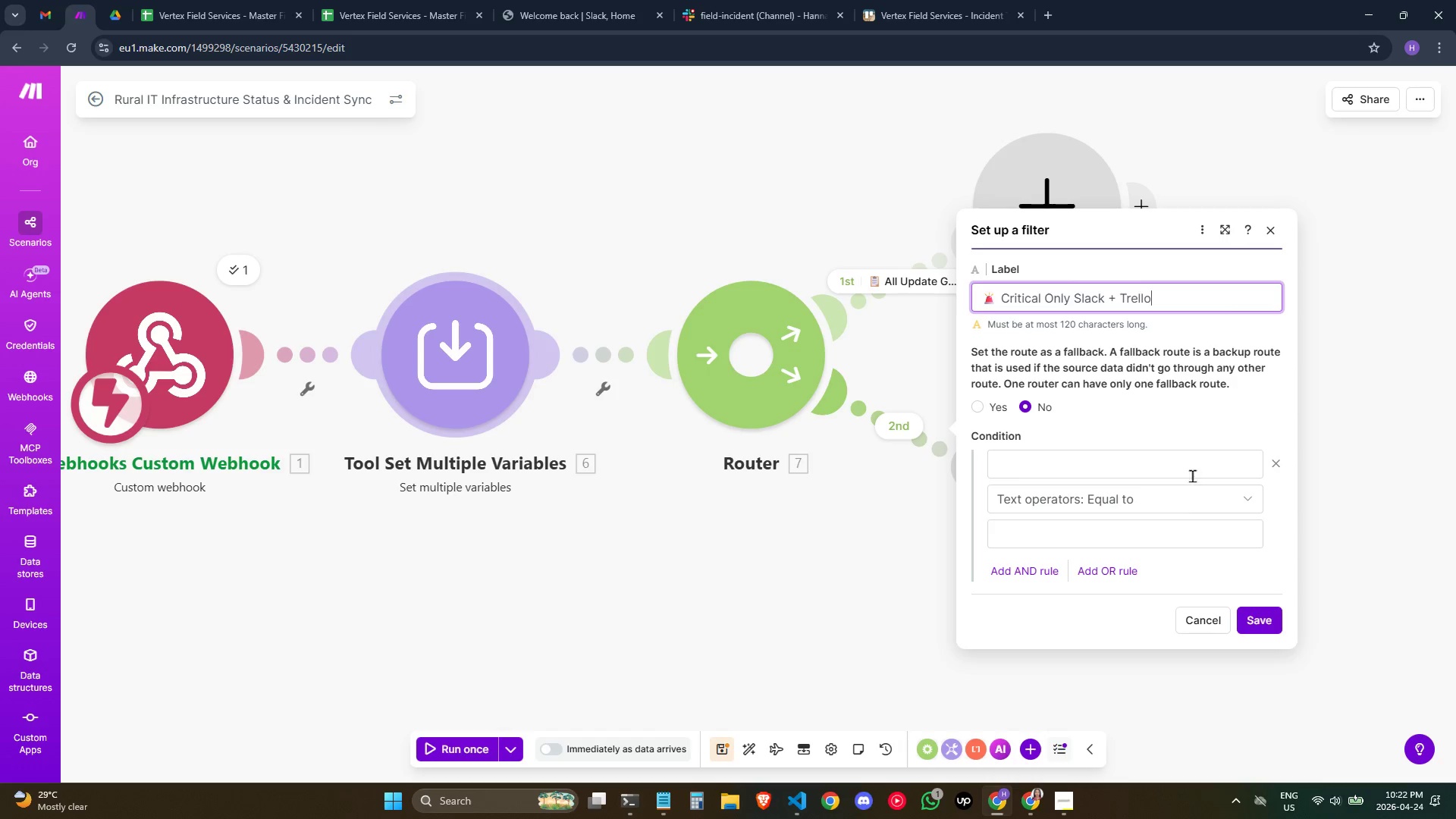 
left_click([1259, 615])
 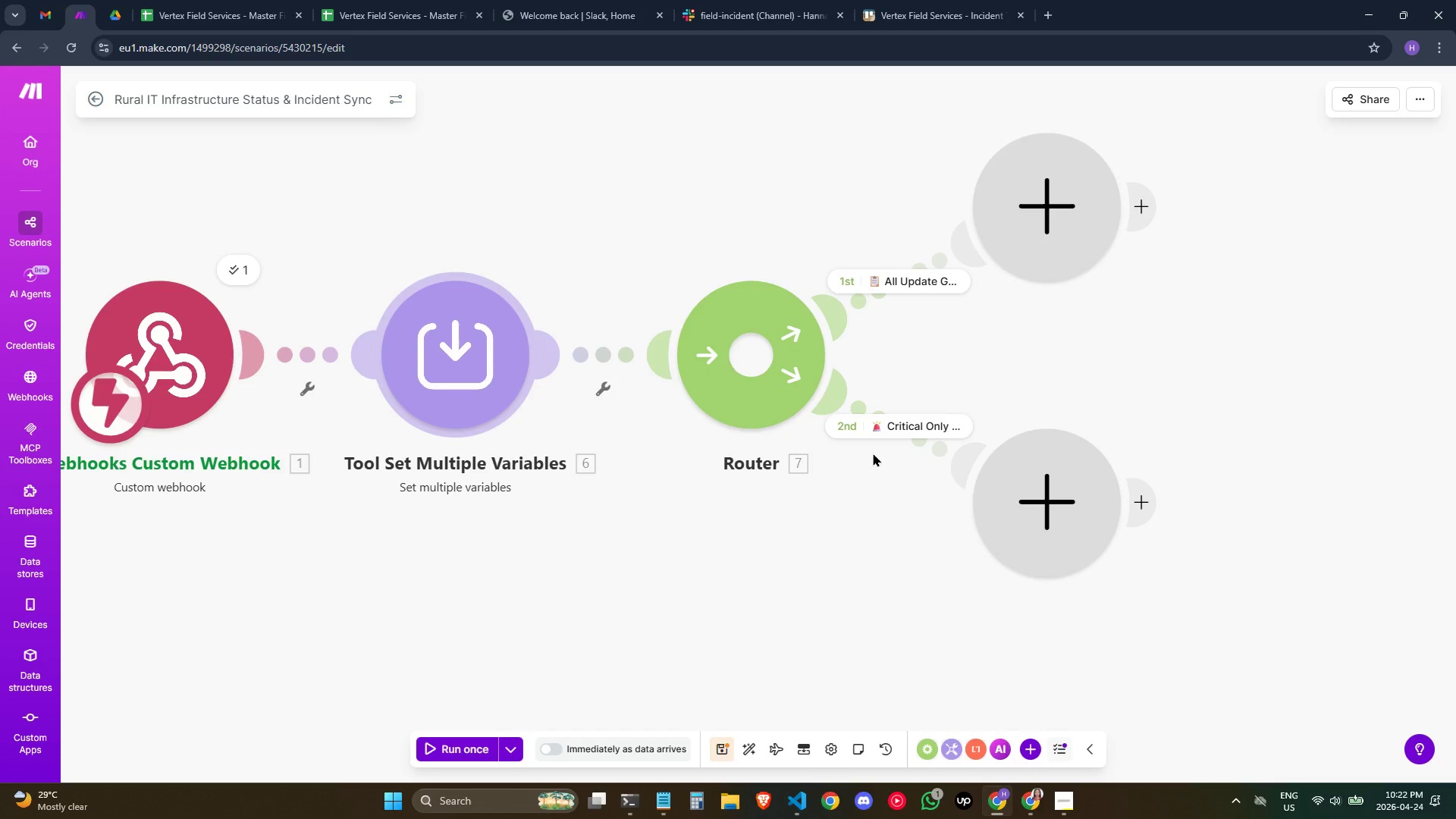 
wait(18.38)
 